 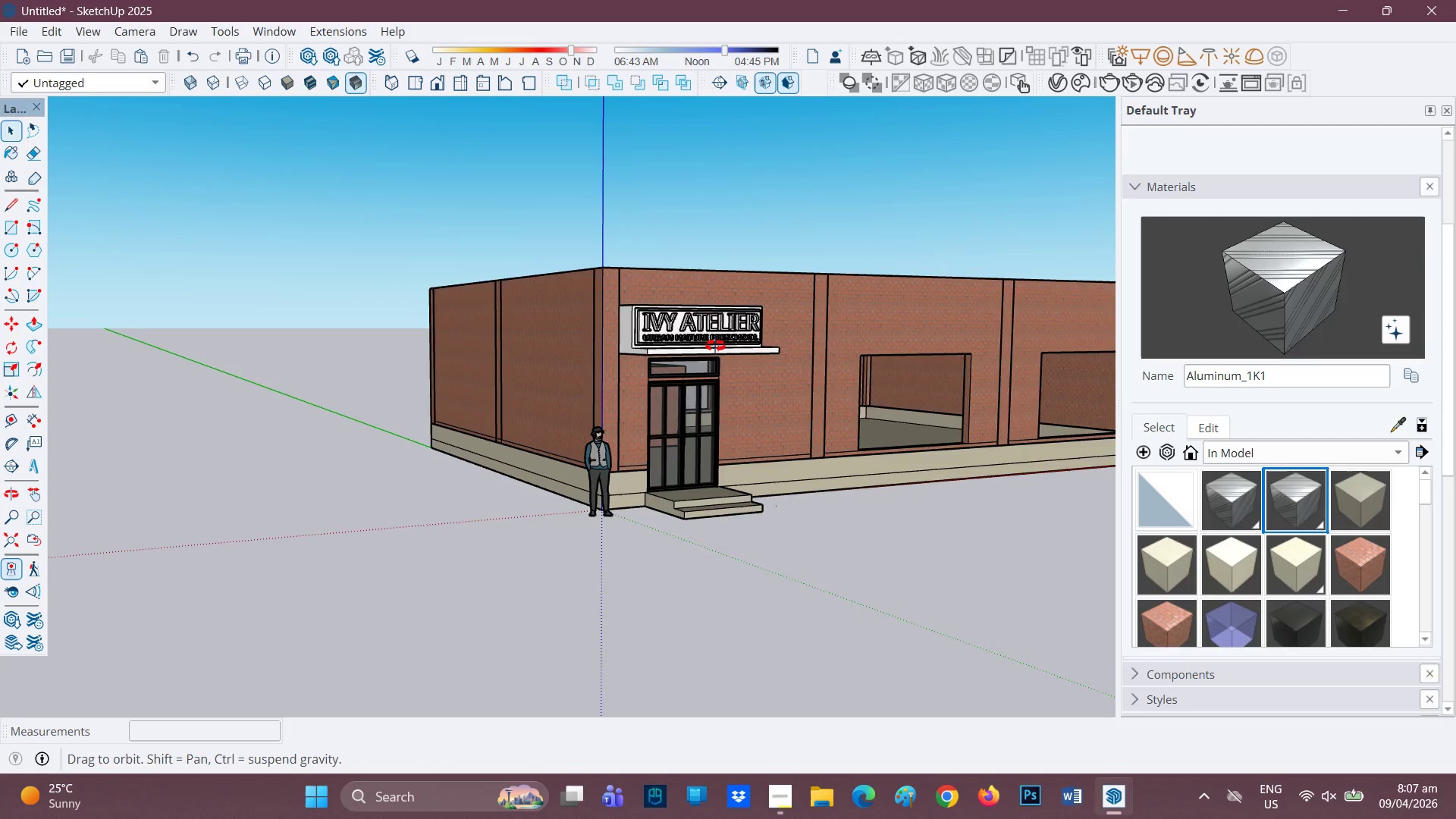 
scroll: coordinate [731, 300], scroll_direction: up, amount: 11.0
 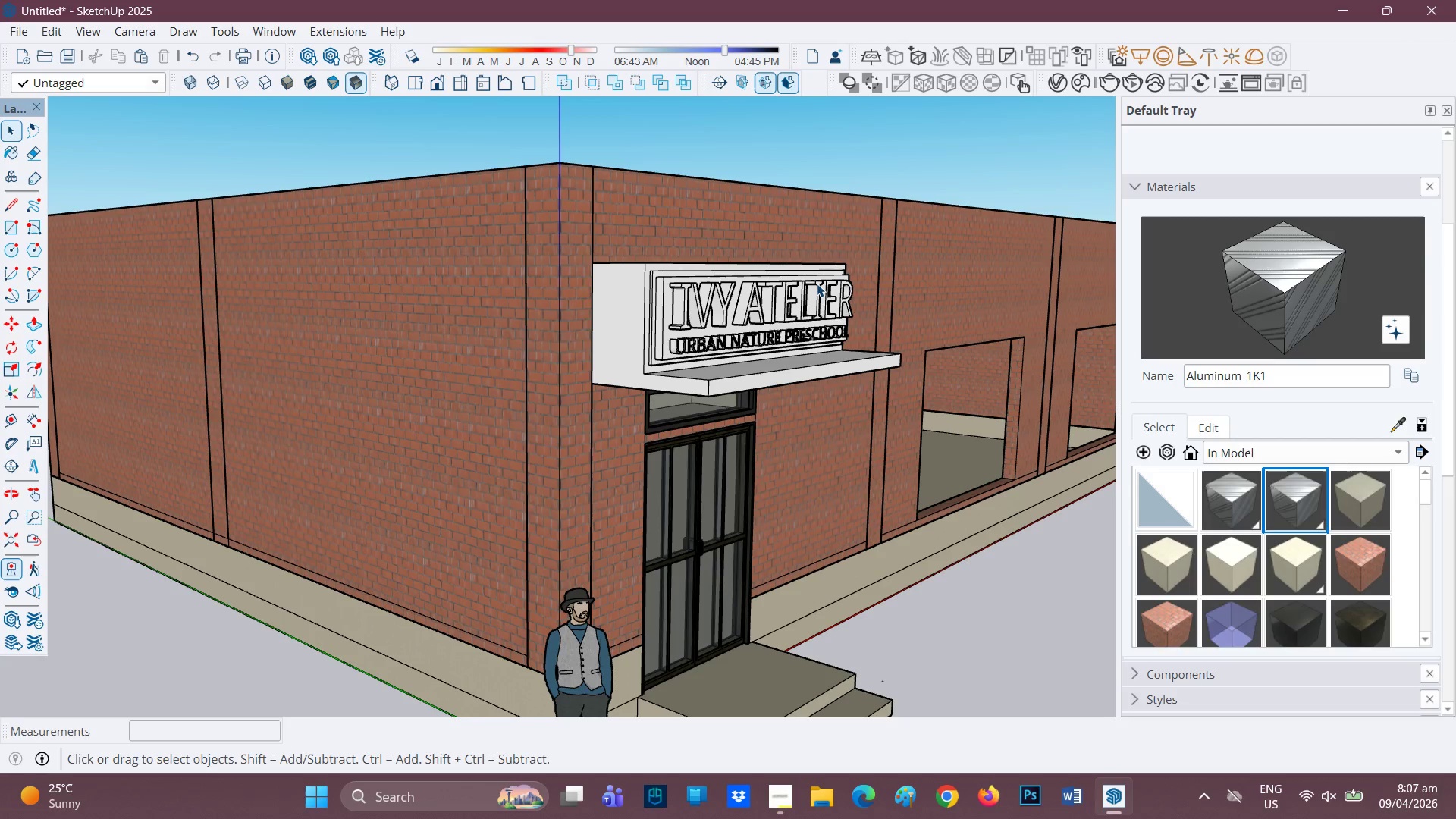 
wait(27.62)
 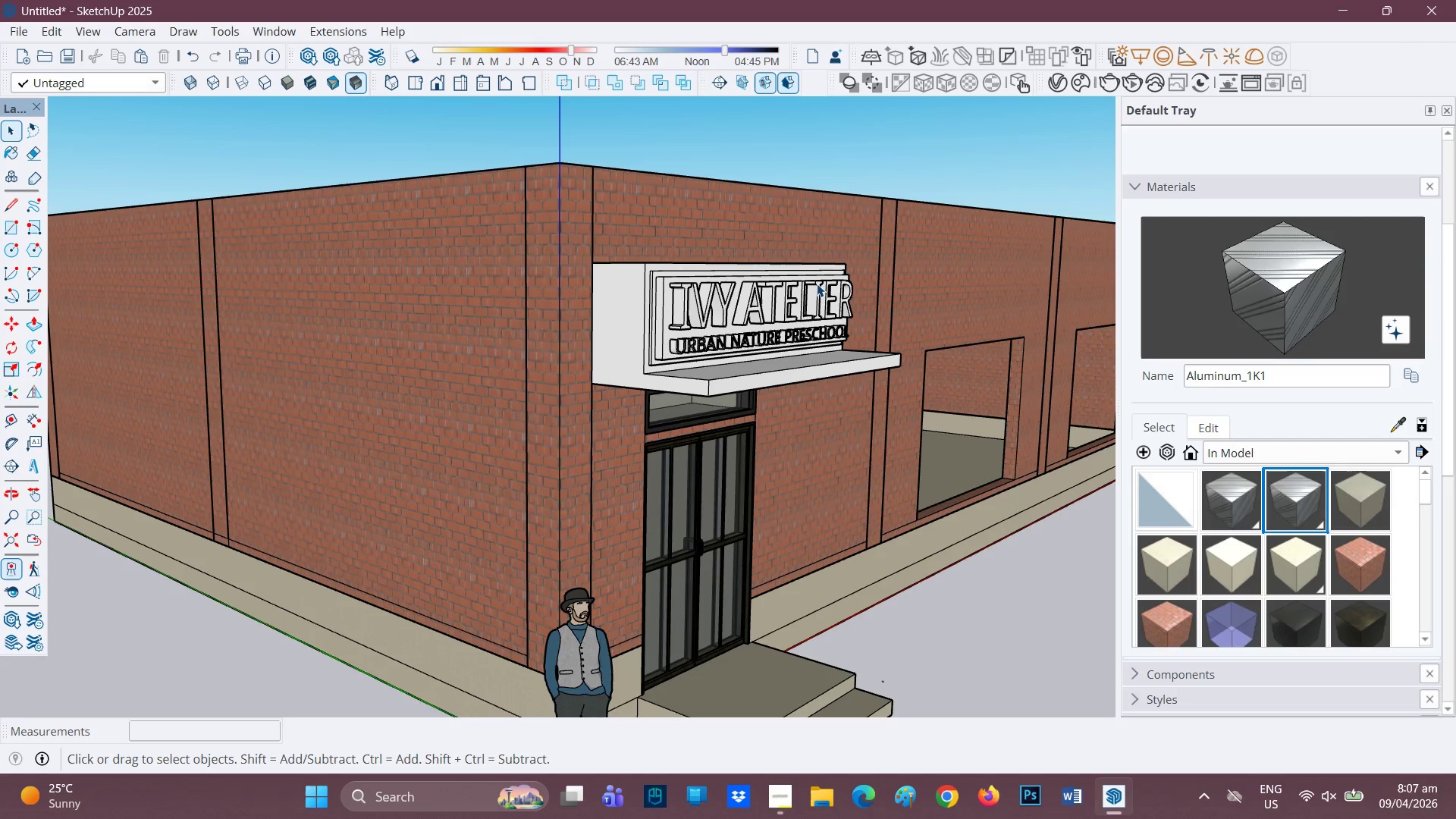 
left_click([1298, 451])
 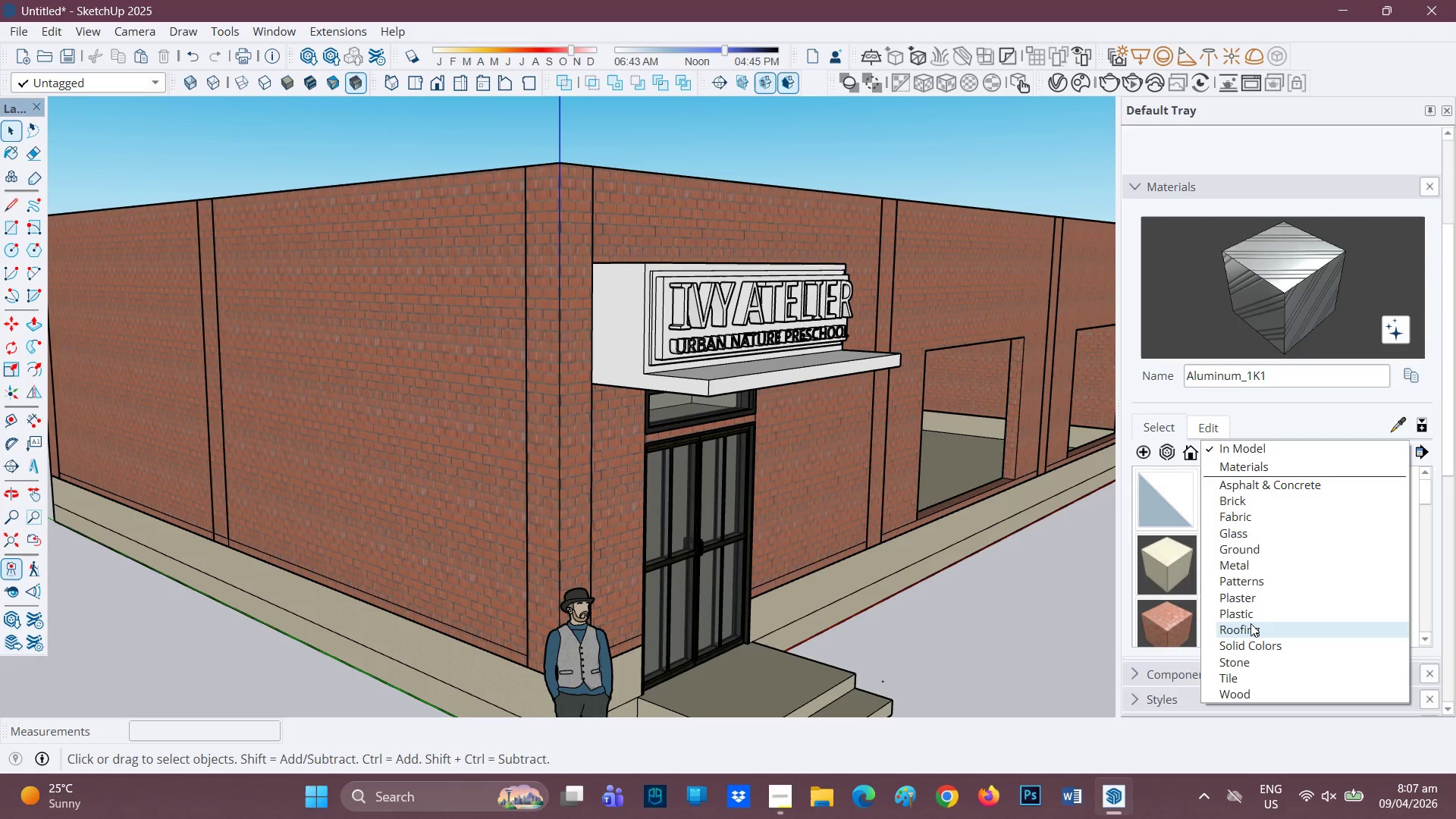 
wait(9.45)
 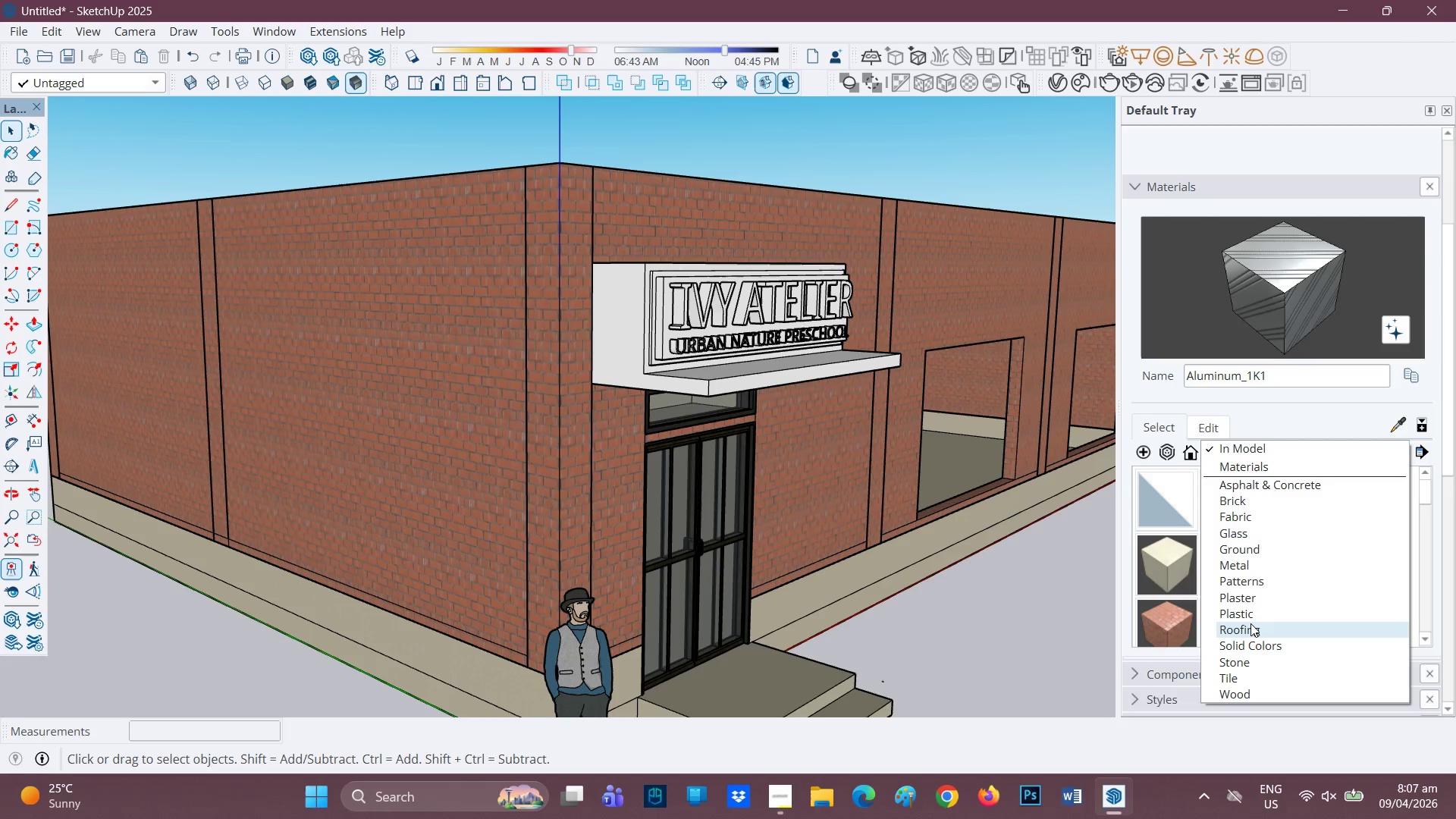 
scroll: coordinate [1284, 610], scroll_direction: down, amount: 1.0
 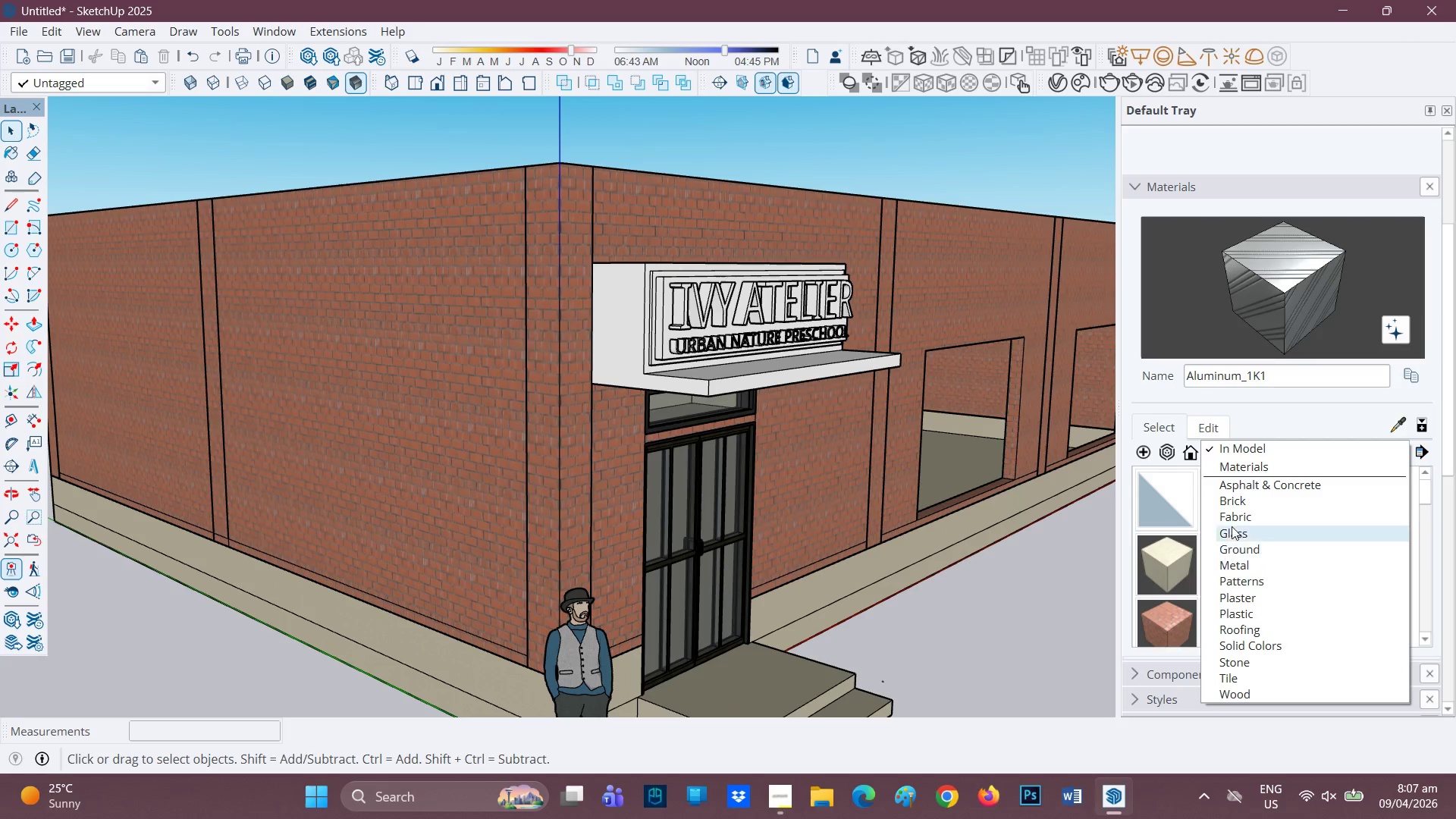 
left_click([1249, 647])
 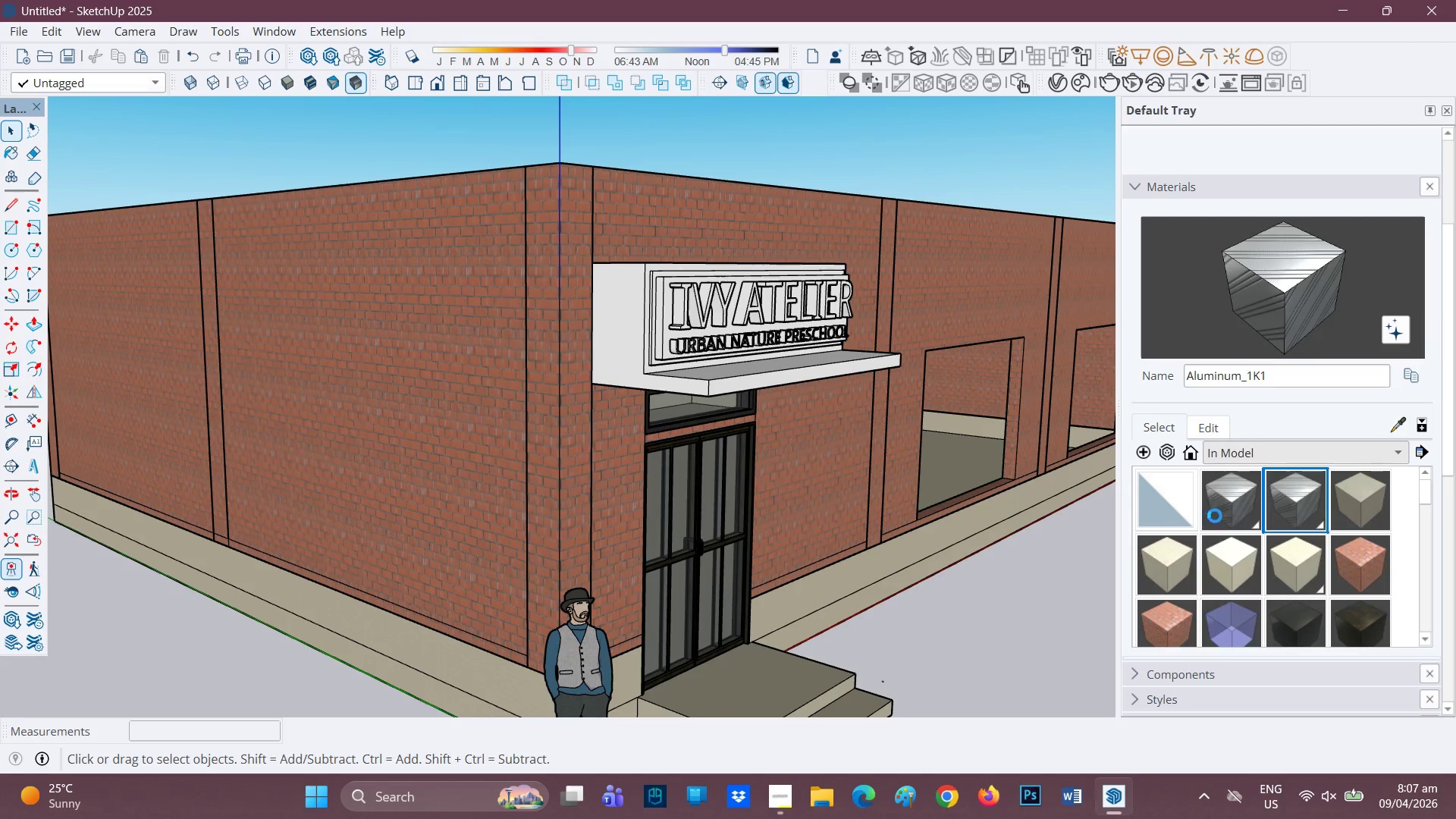 
mouse_move([1260, 546])
 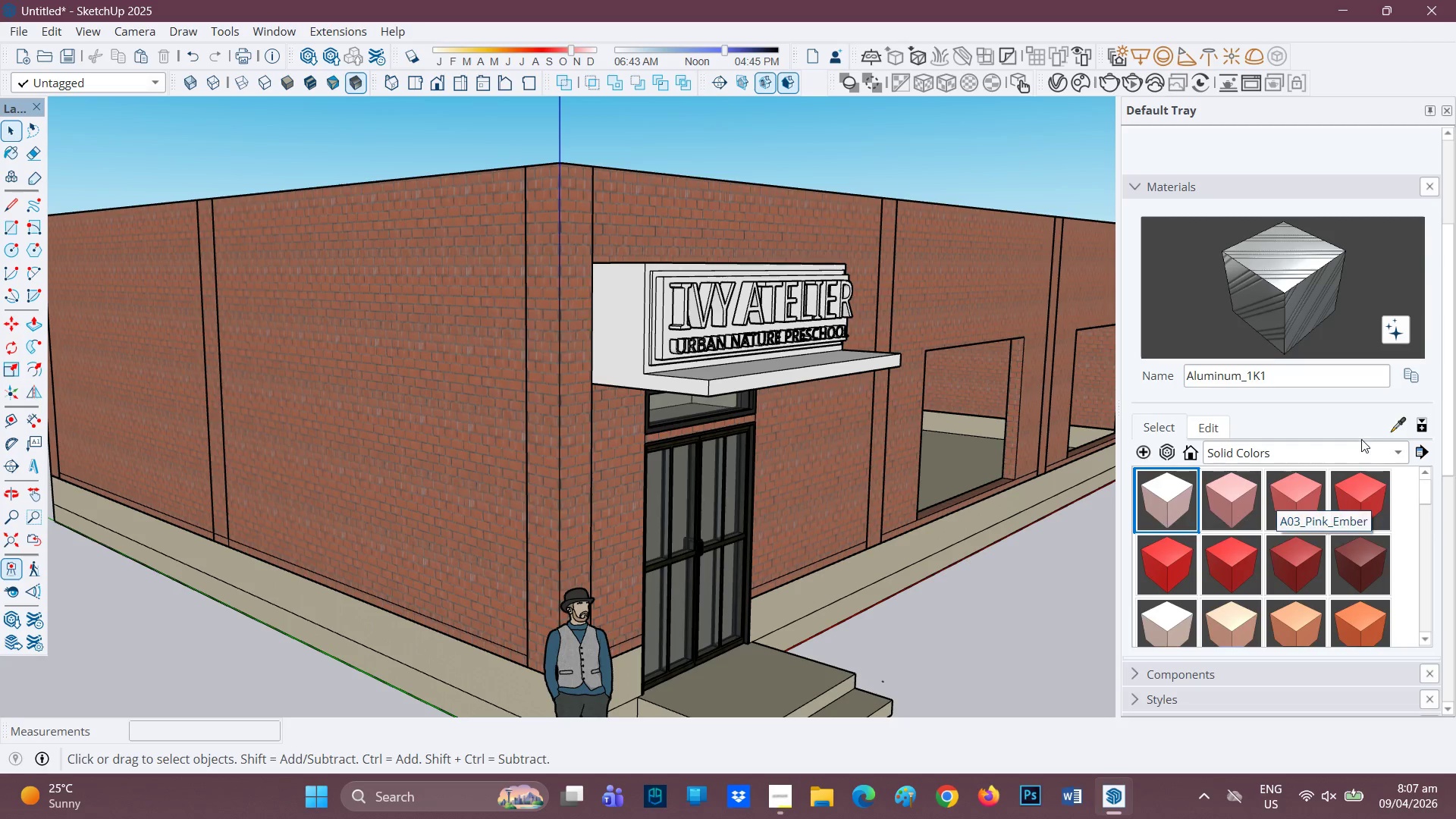 
left_click([1362, 438])
 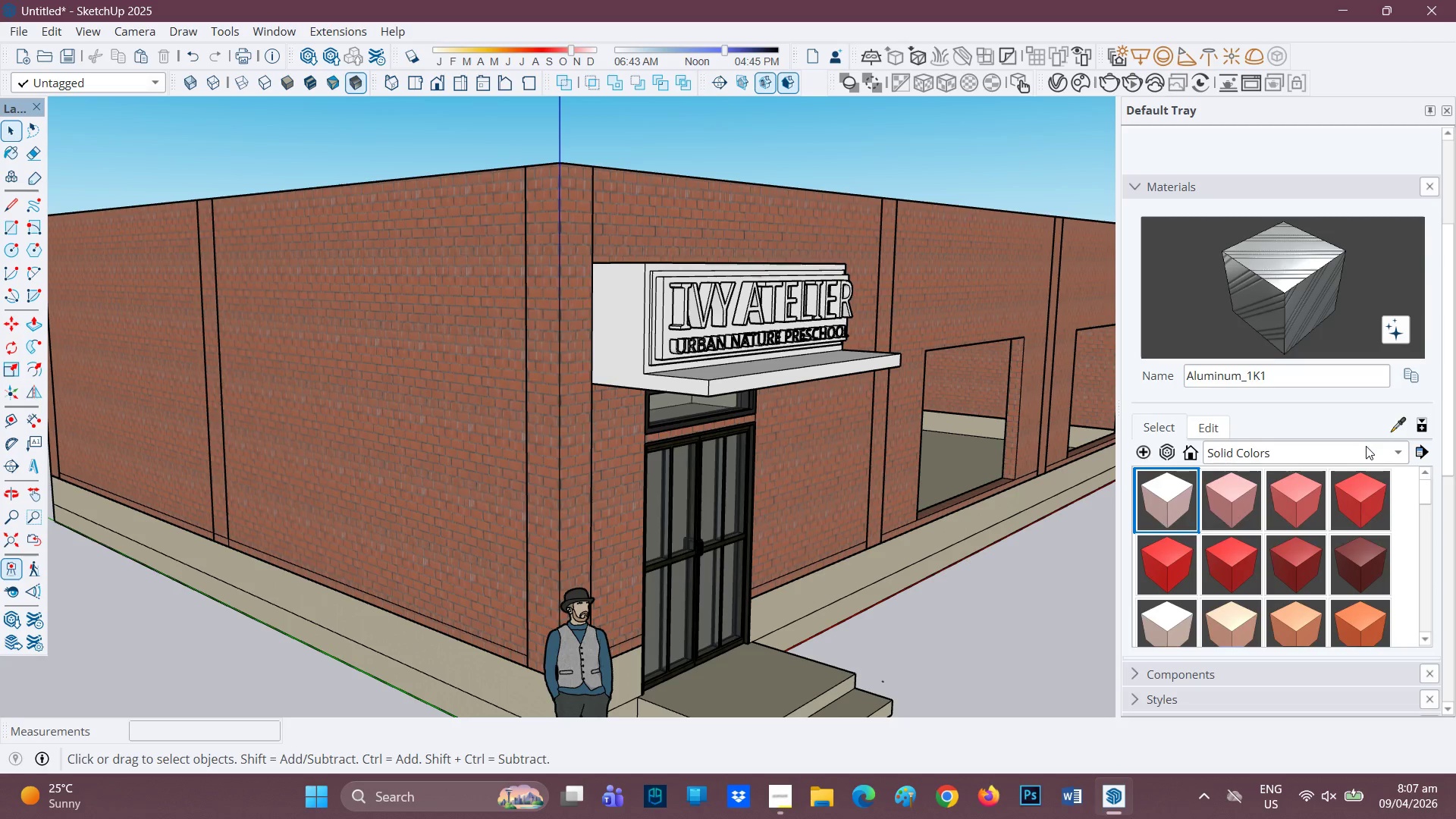 
left_click([1369, 450])
 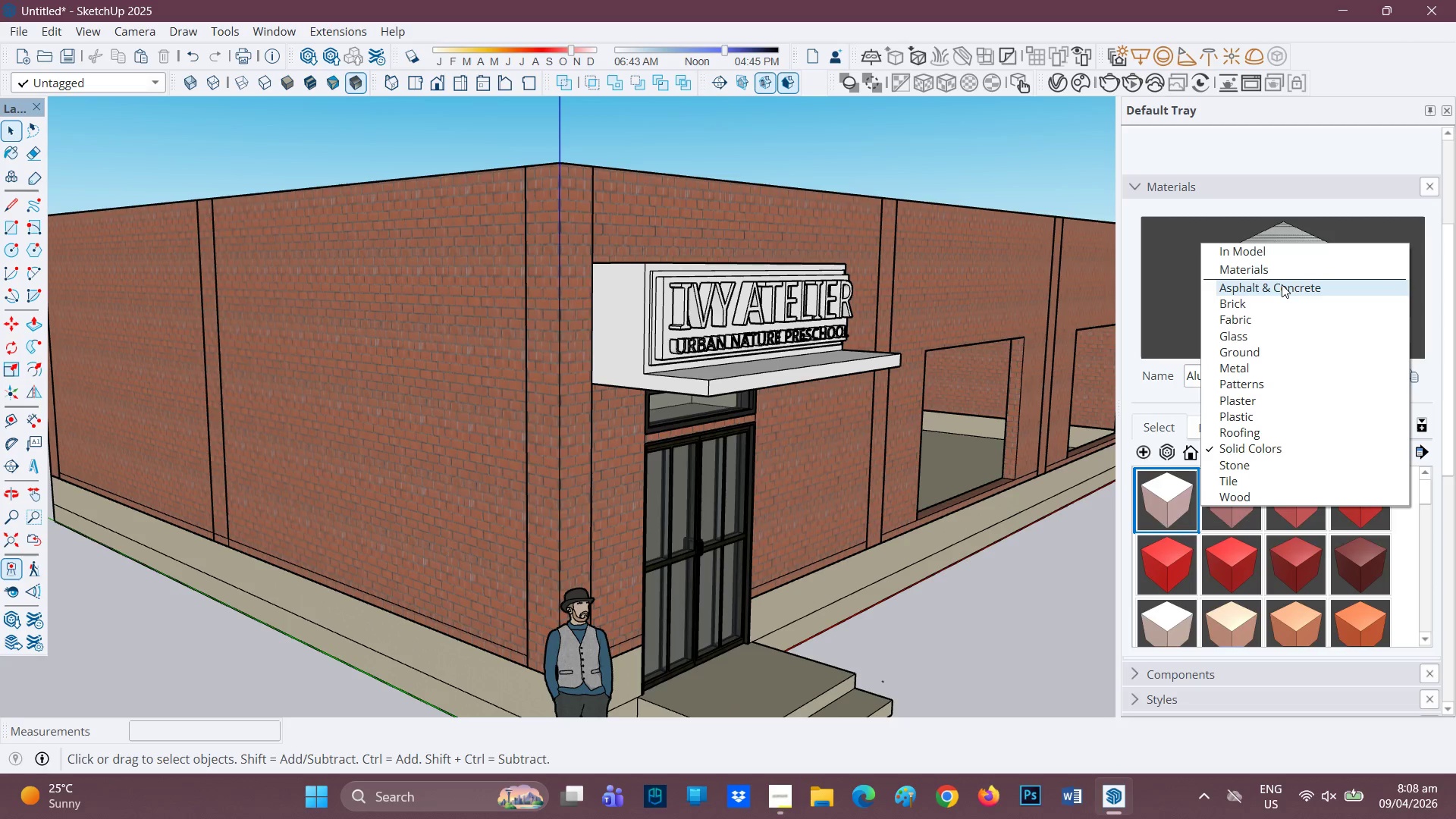 
wait(5.36)
 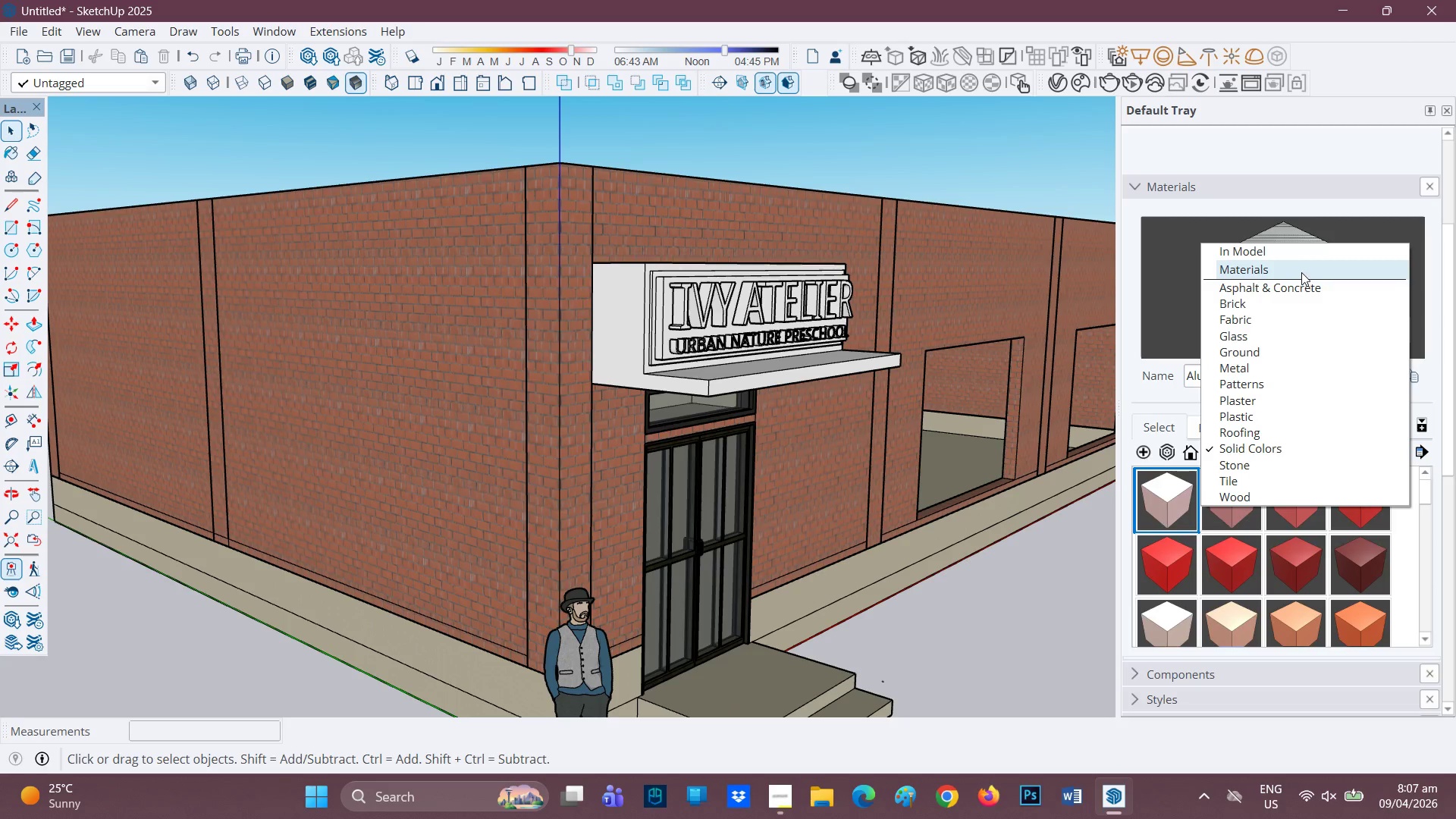 
left_click([1282, 284])
 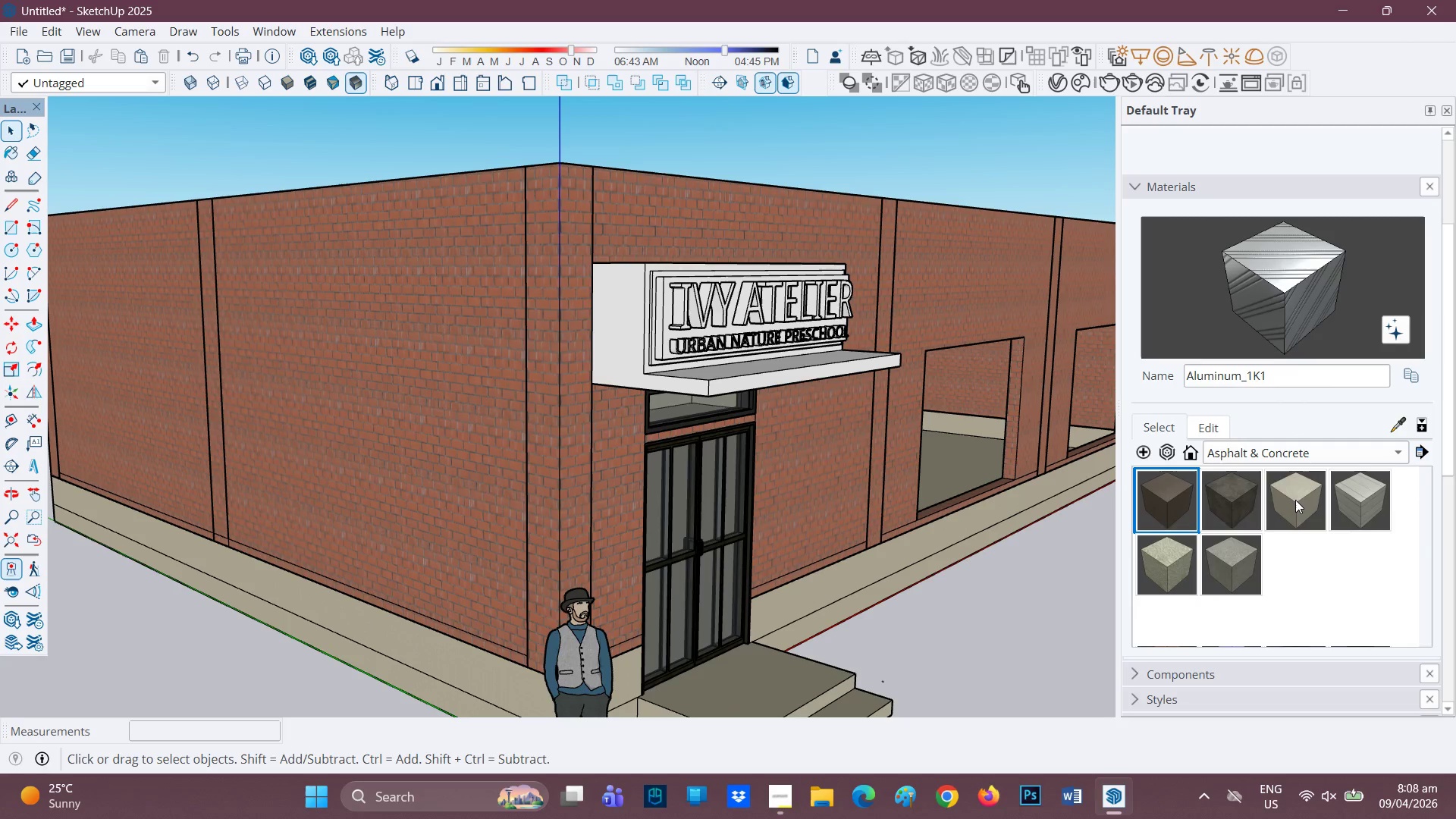 
left_click([1293, 500])
 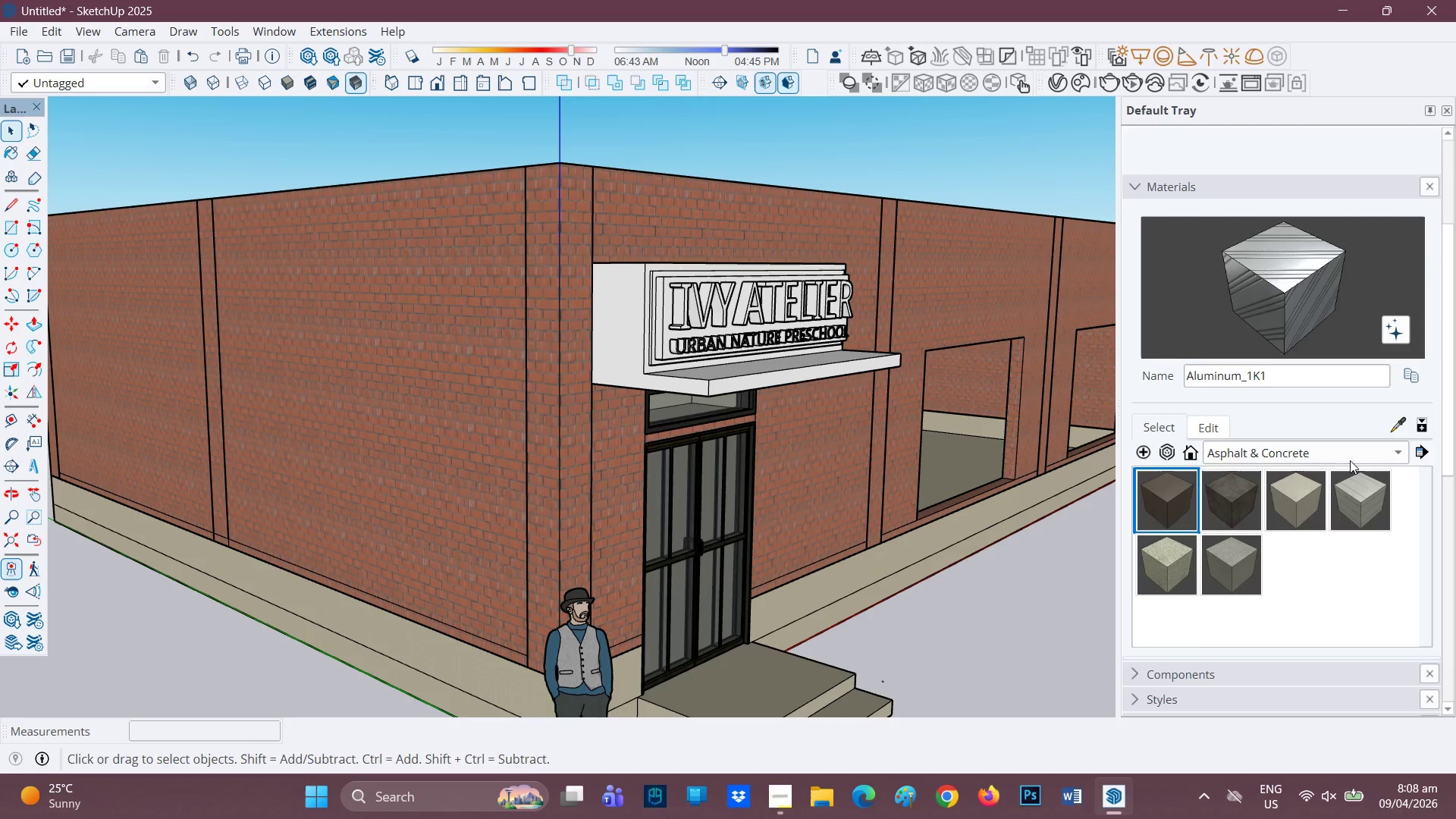 
left_click([1351, 459])
 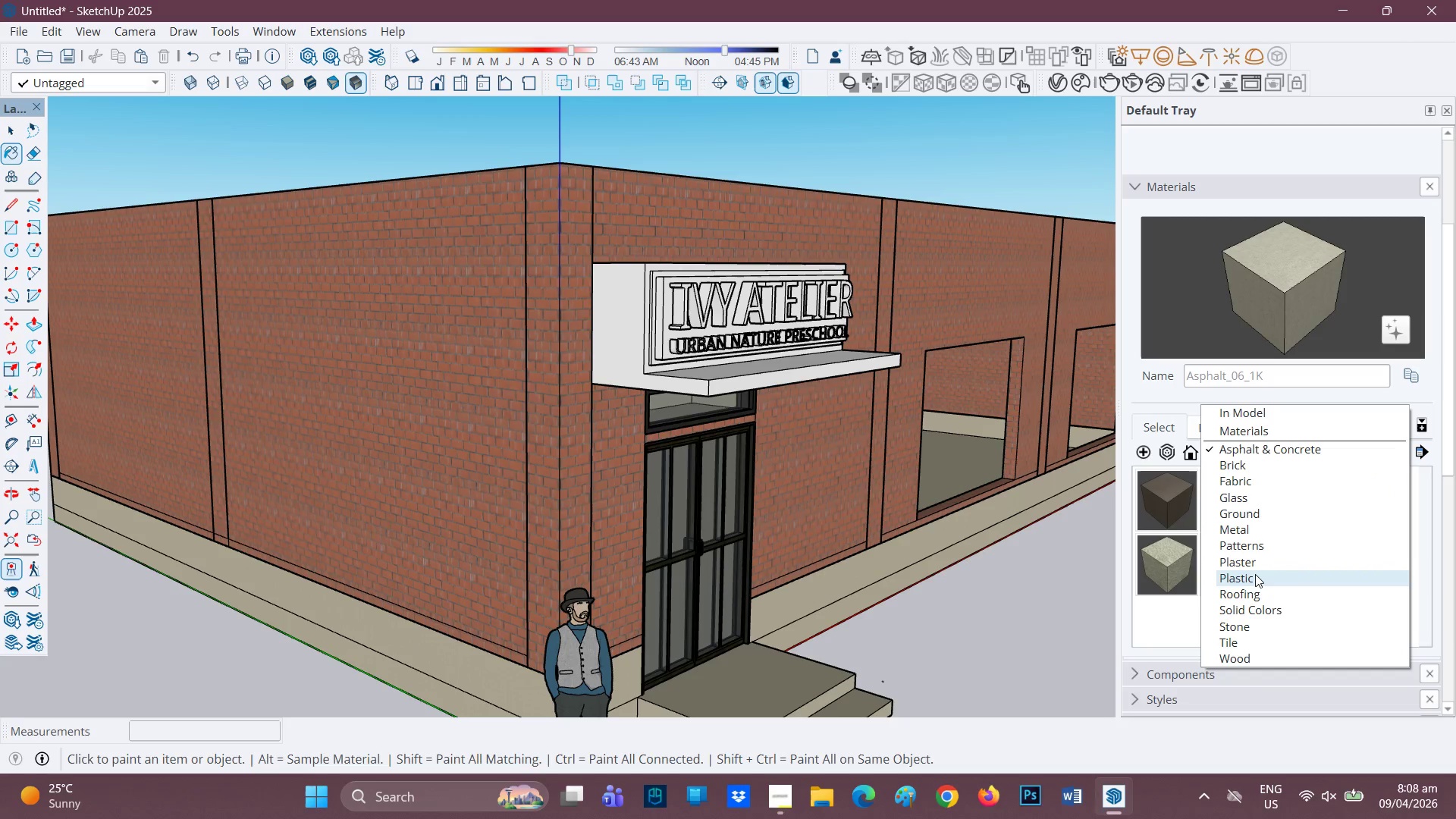 
left_click([1247, 567])
 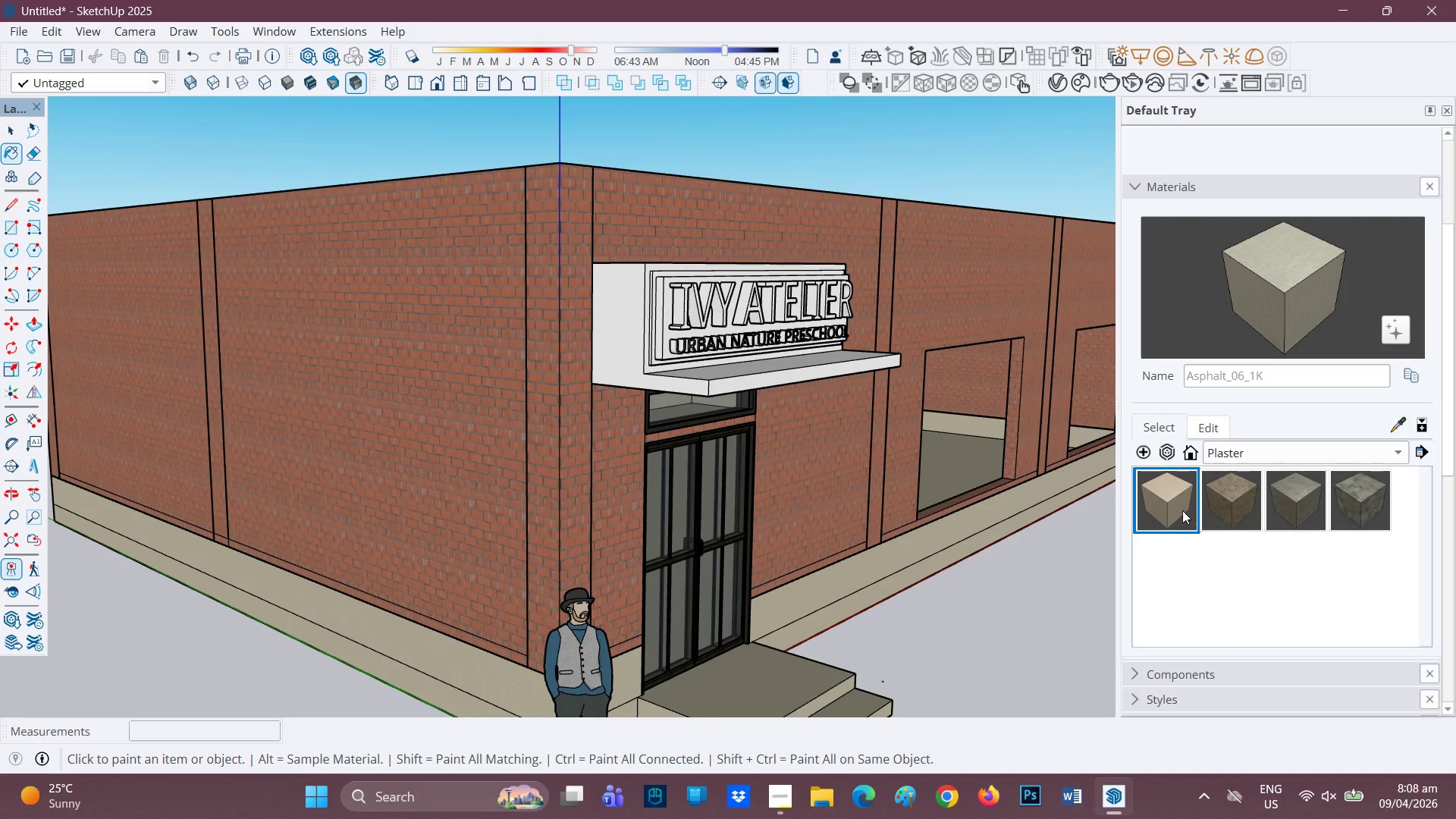 
left_click([1176, 507])
 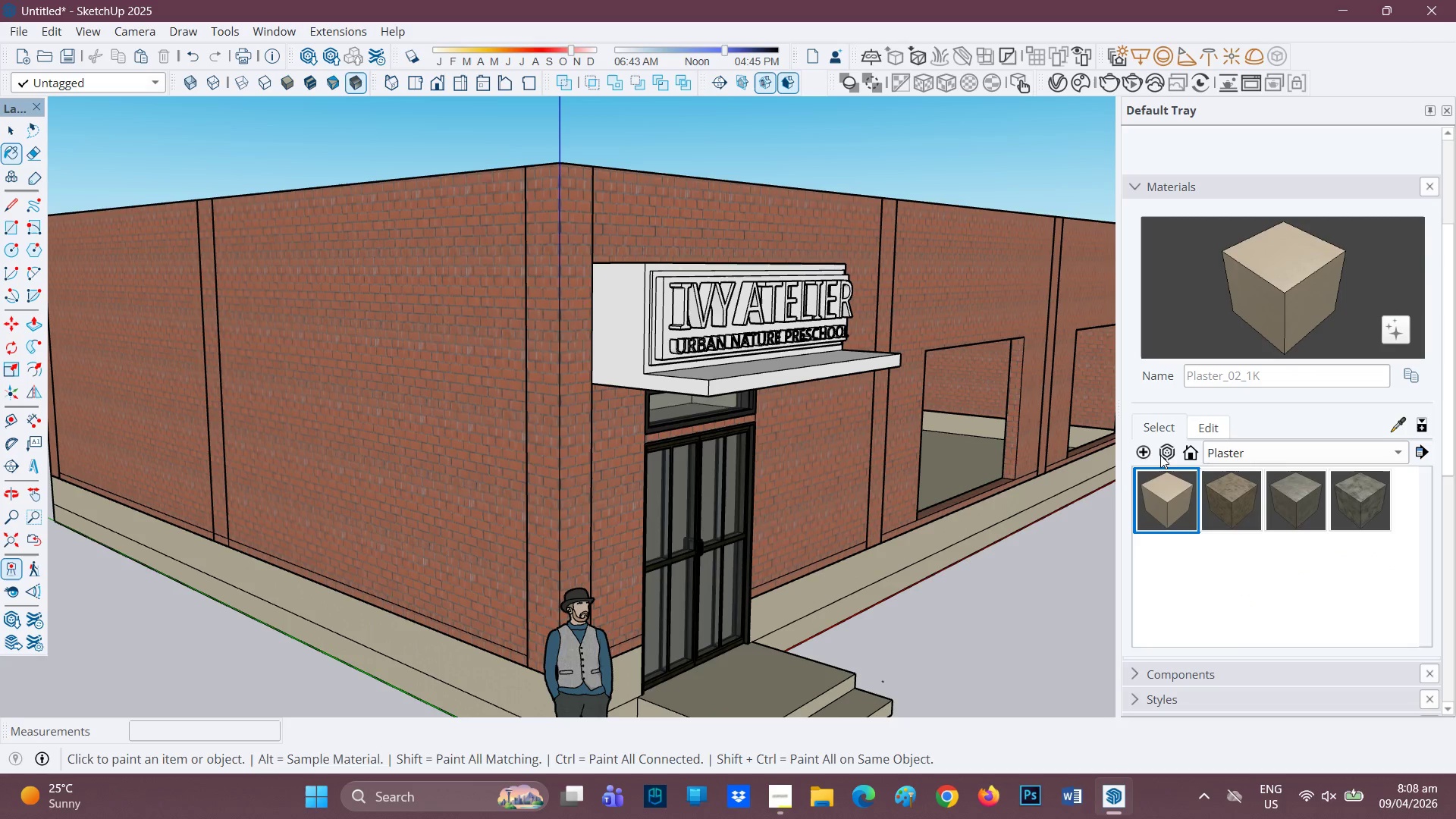 
left_click([1227, 506])
 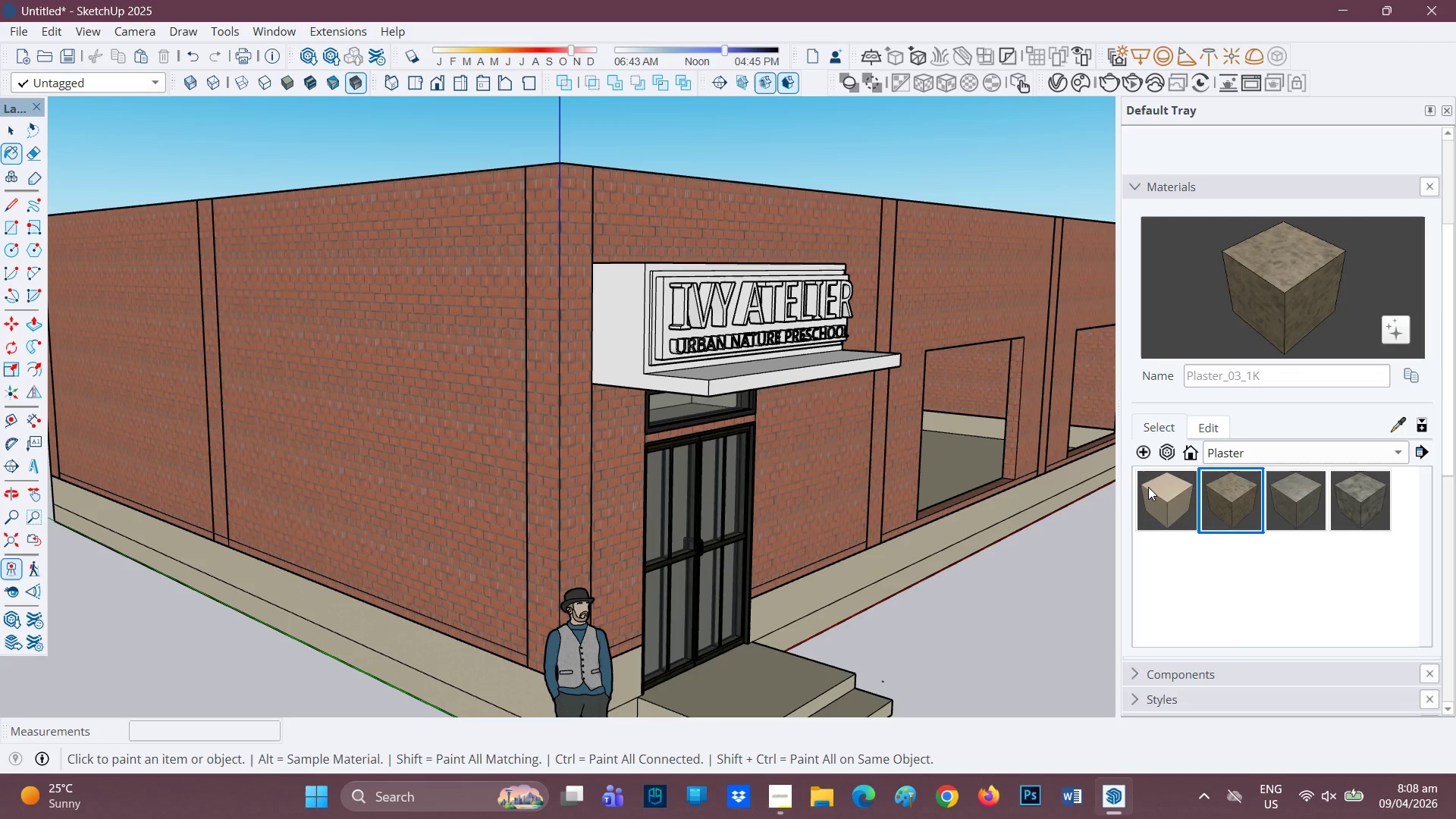 
left_click([1148, 487])
 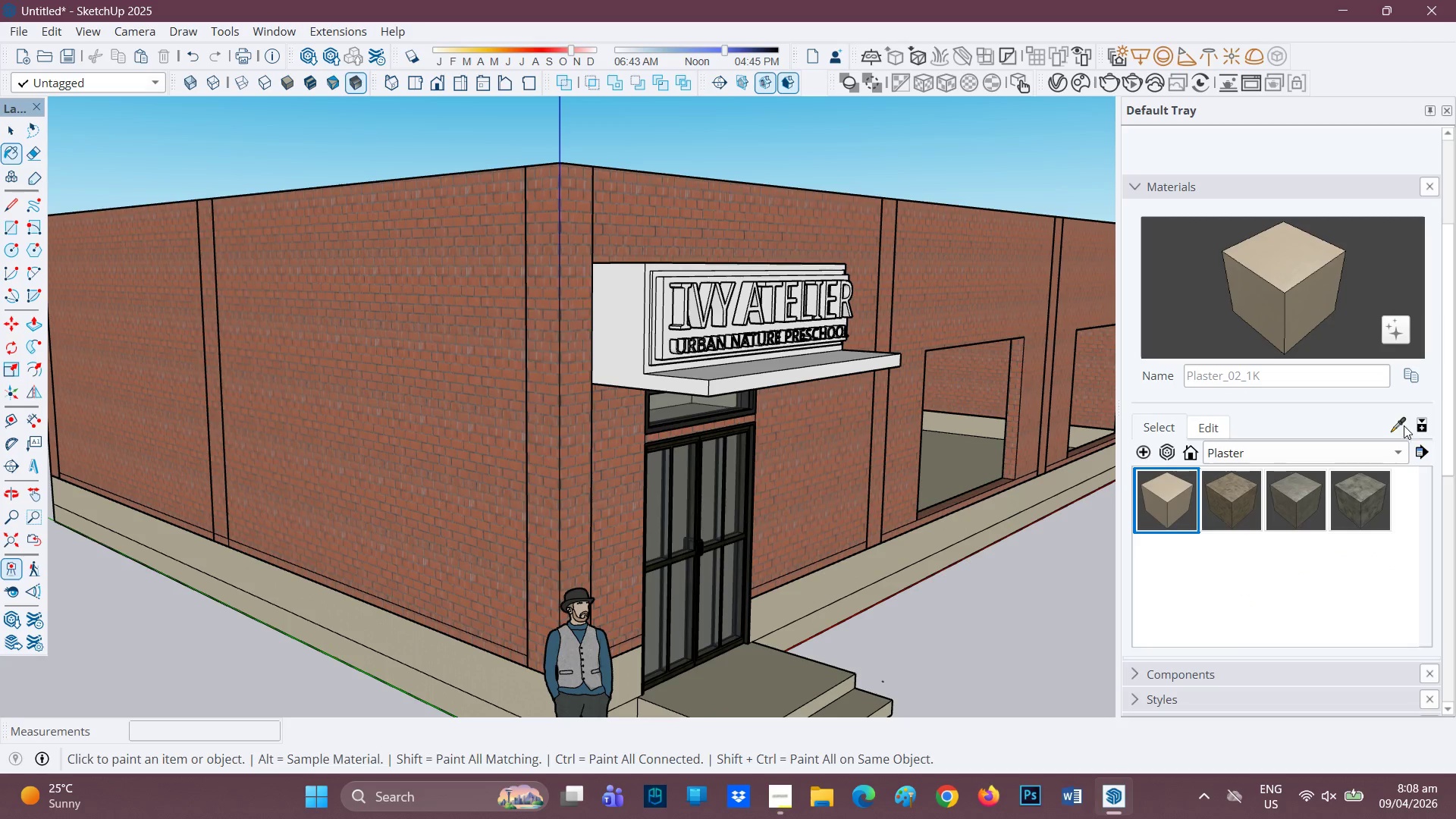 
left_click([1420, 358])
 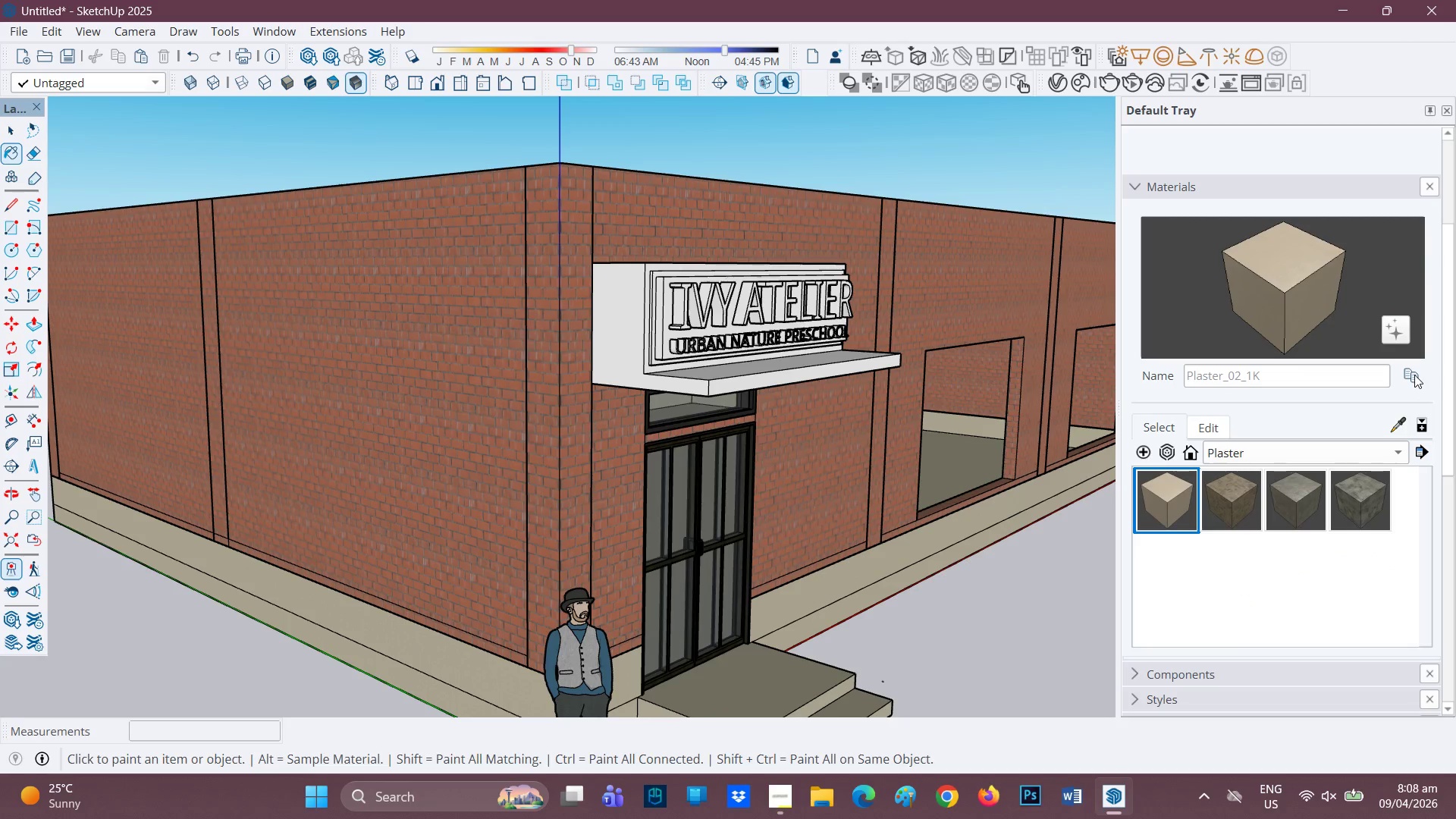 
left_click([1414, 375])
 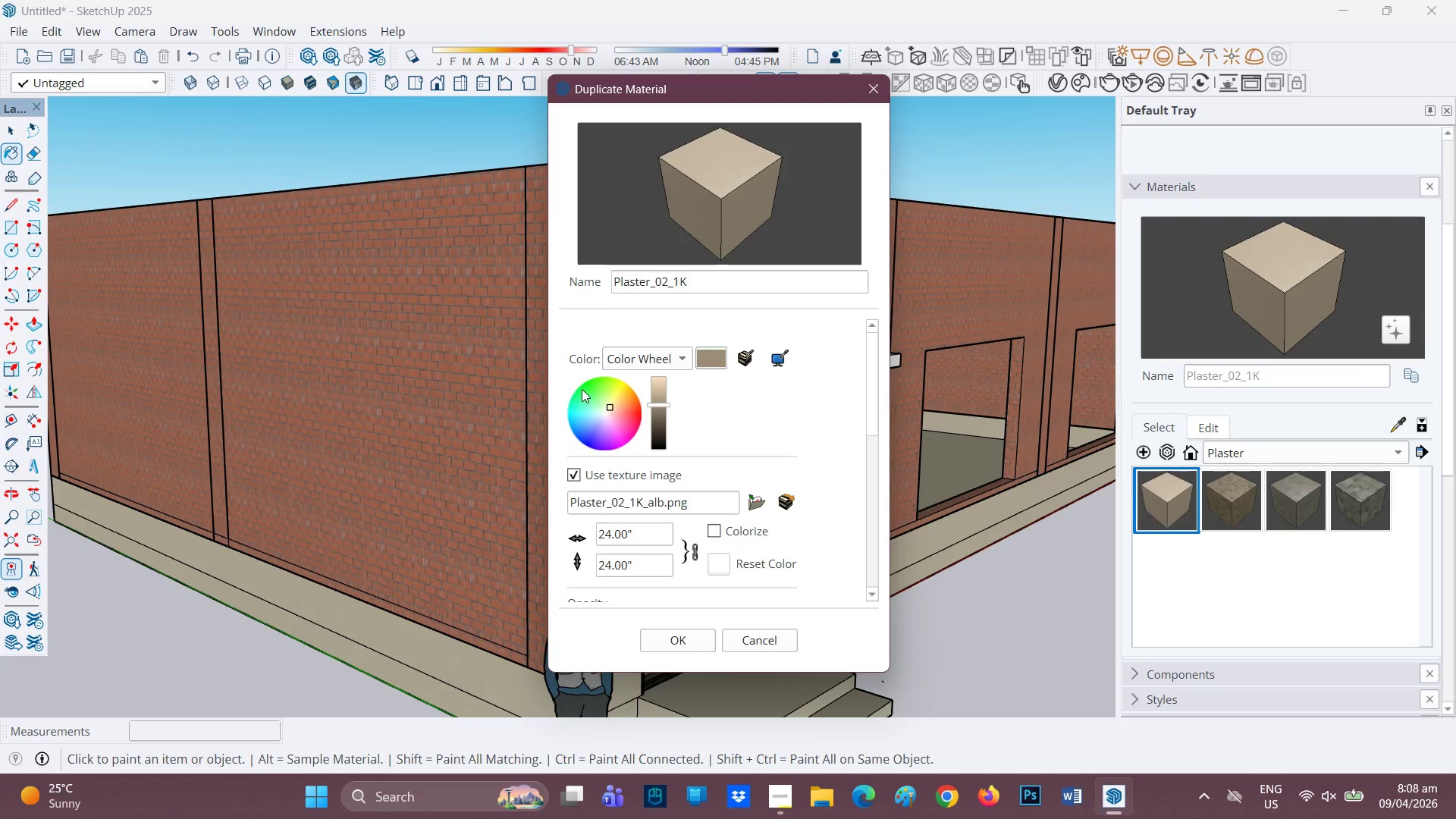 
left_click_drag(start_coordinate=[587, 383], to_coordinate=[613, 362])
 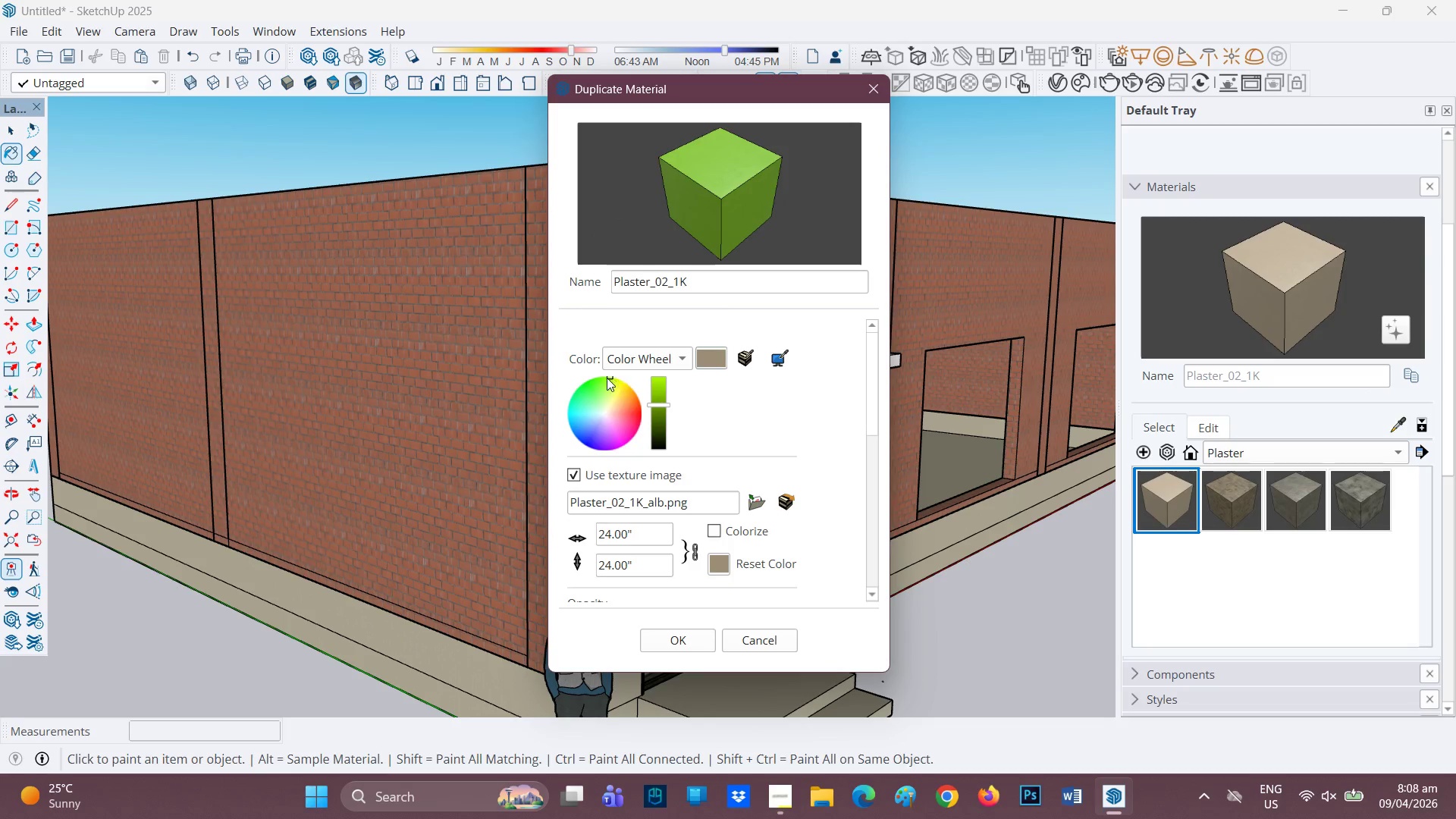 
left_click_drag(start_coordinate=[654, 398], to_coordinate=[661, 413])
 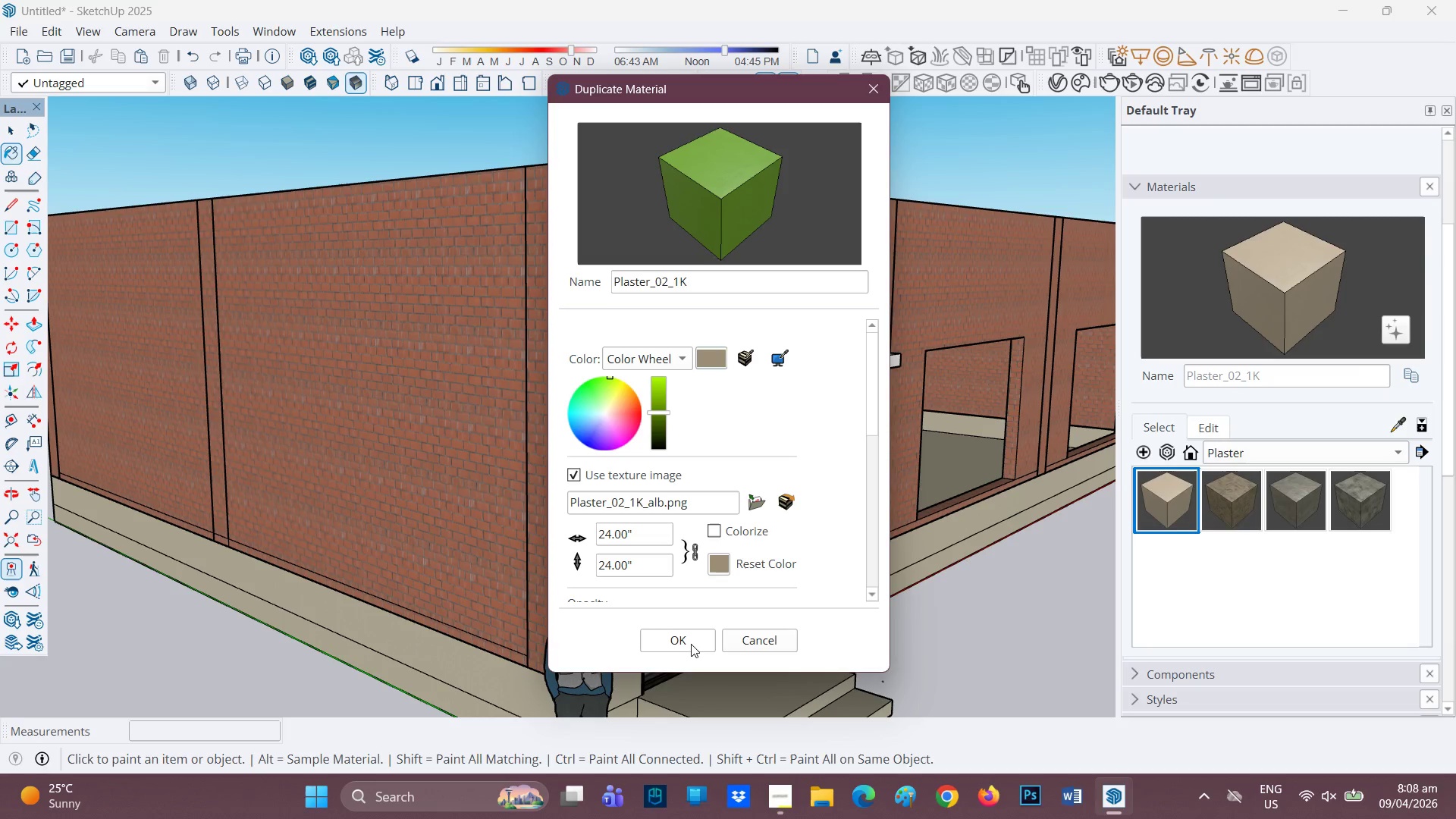 
left_click([691, 645])
 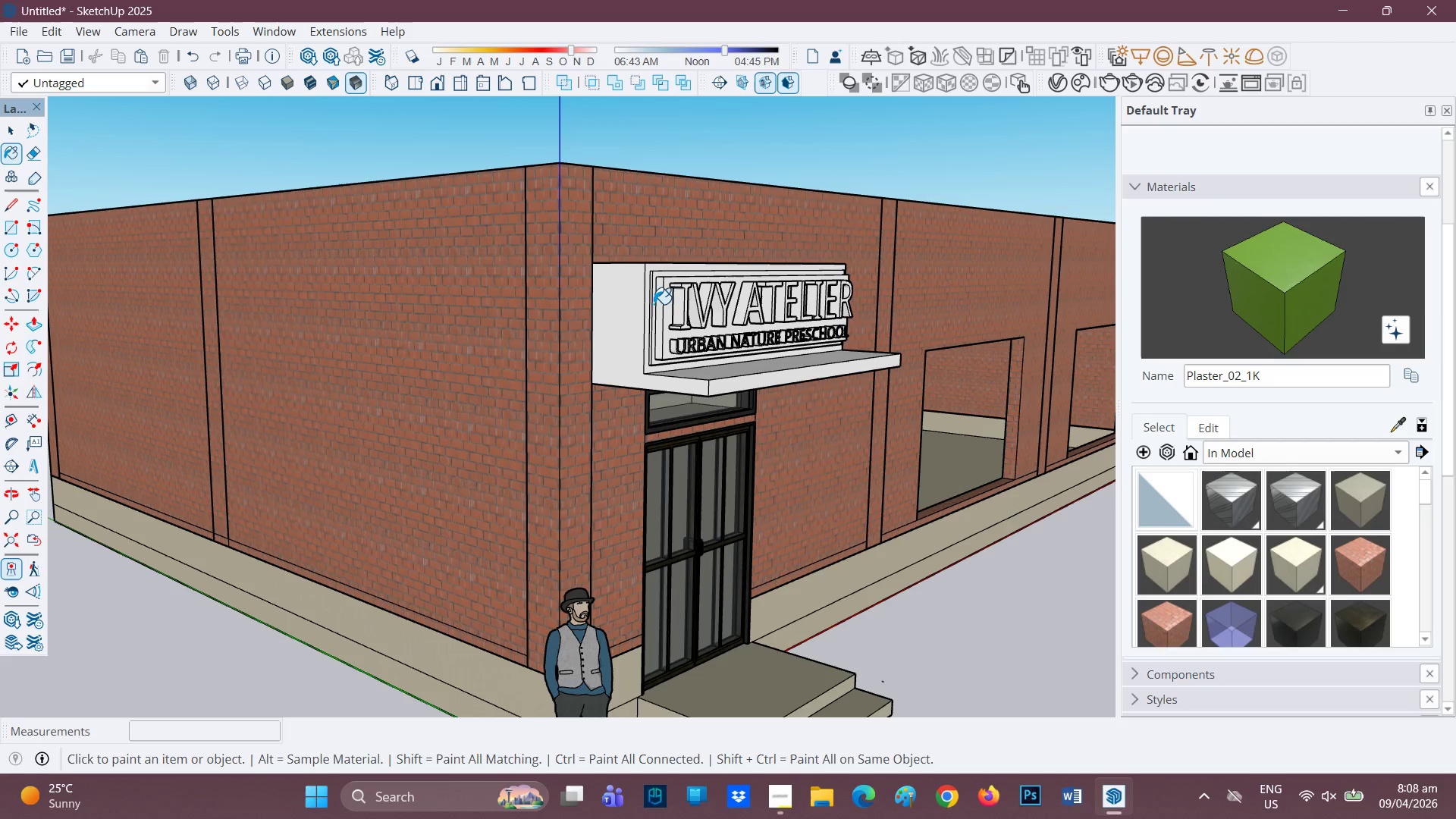 
left_click([639, 297])
 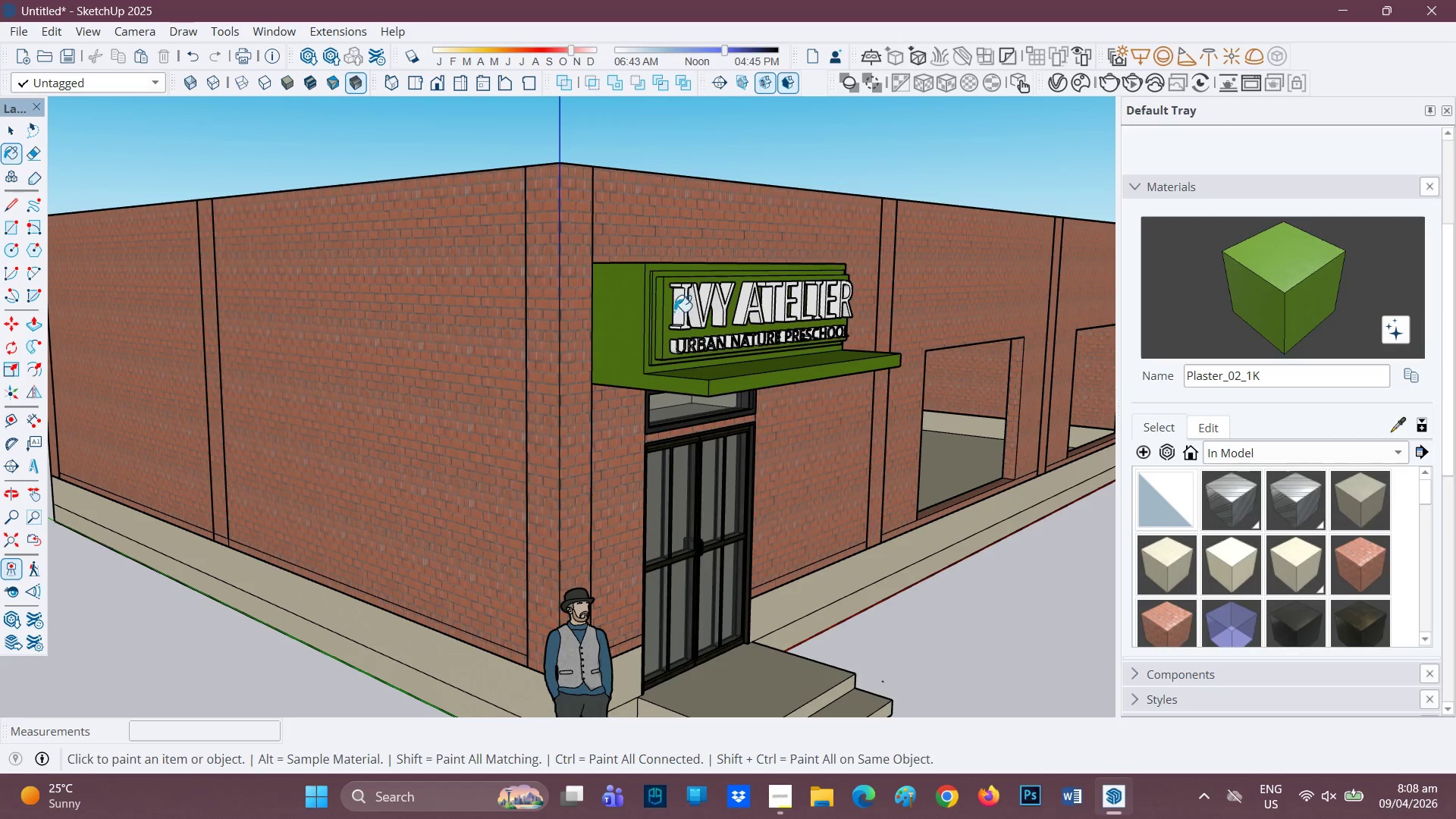 
scroll: coordinate [745, 333], scroll_direction: up, amount: 3.0
 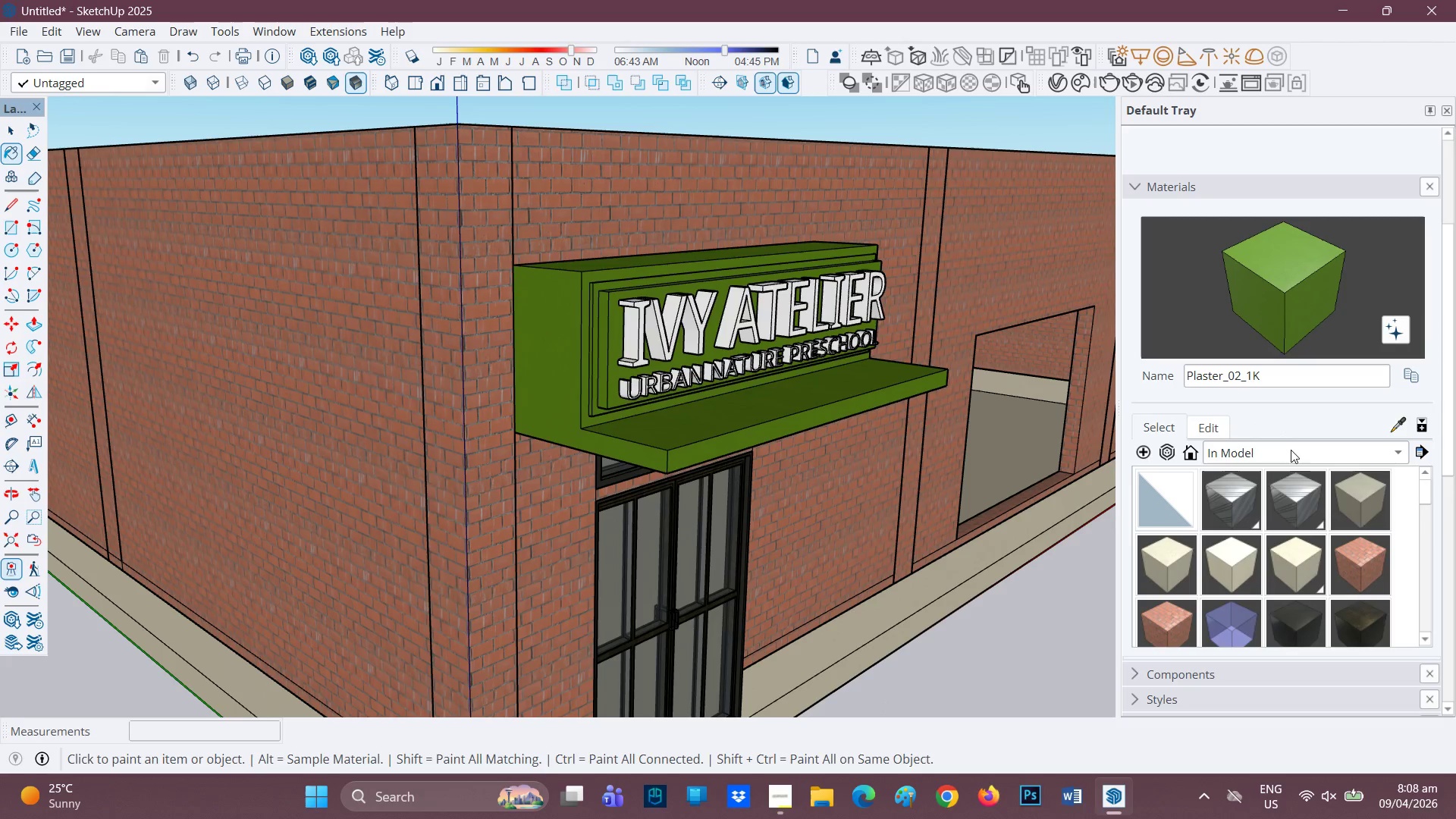 
left_click([1291, 454])
 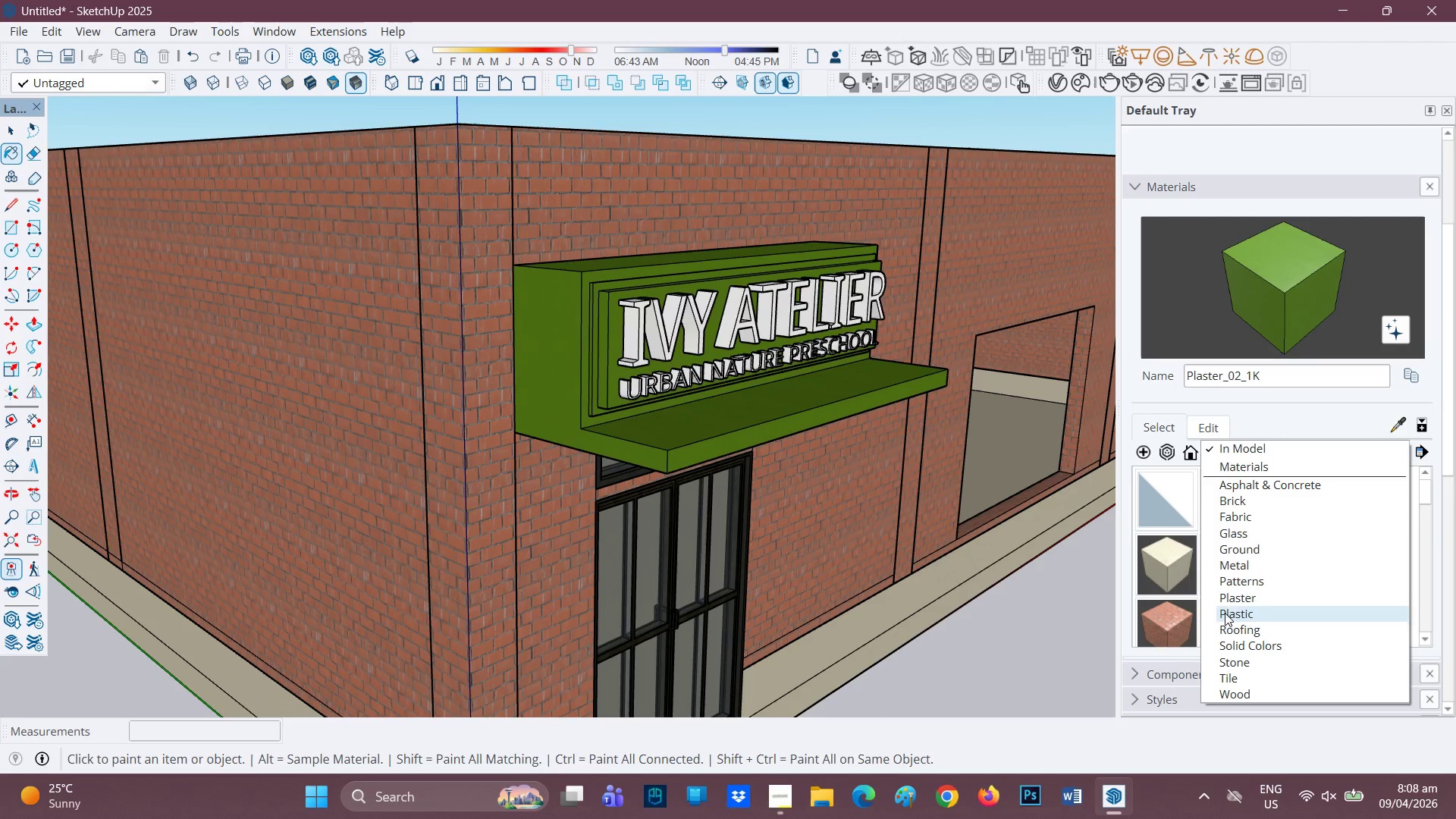 
left_click([1236, 558])
 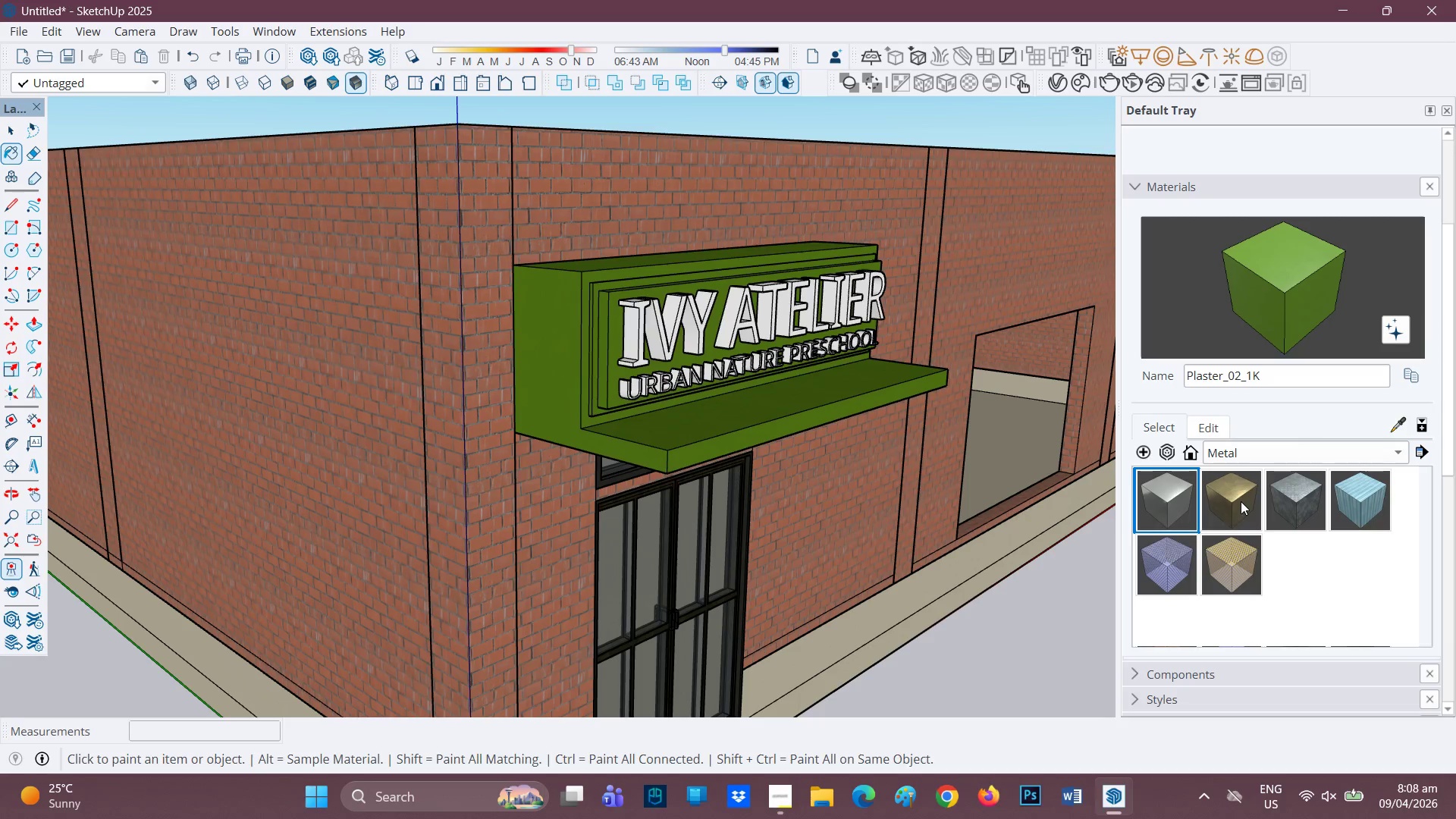 
left_click([1241, 500])
 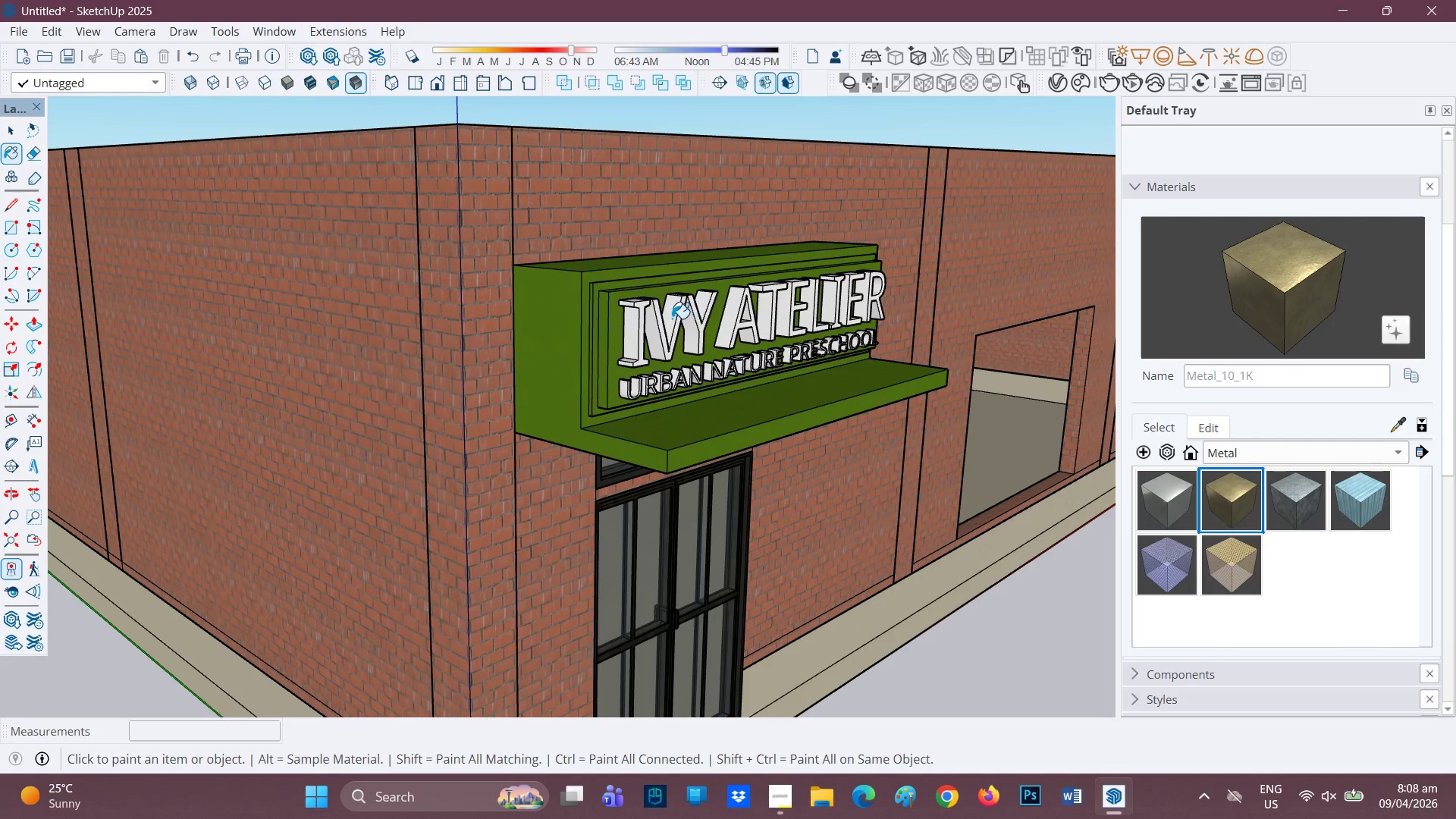 
left_click([672, 318])
 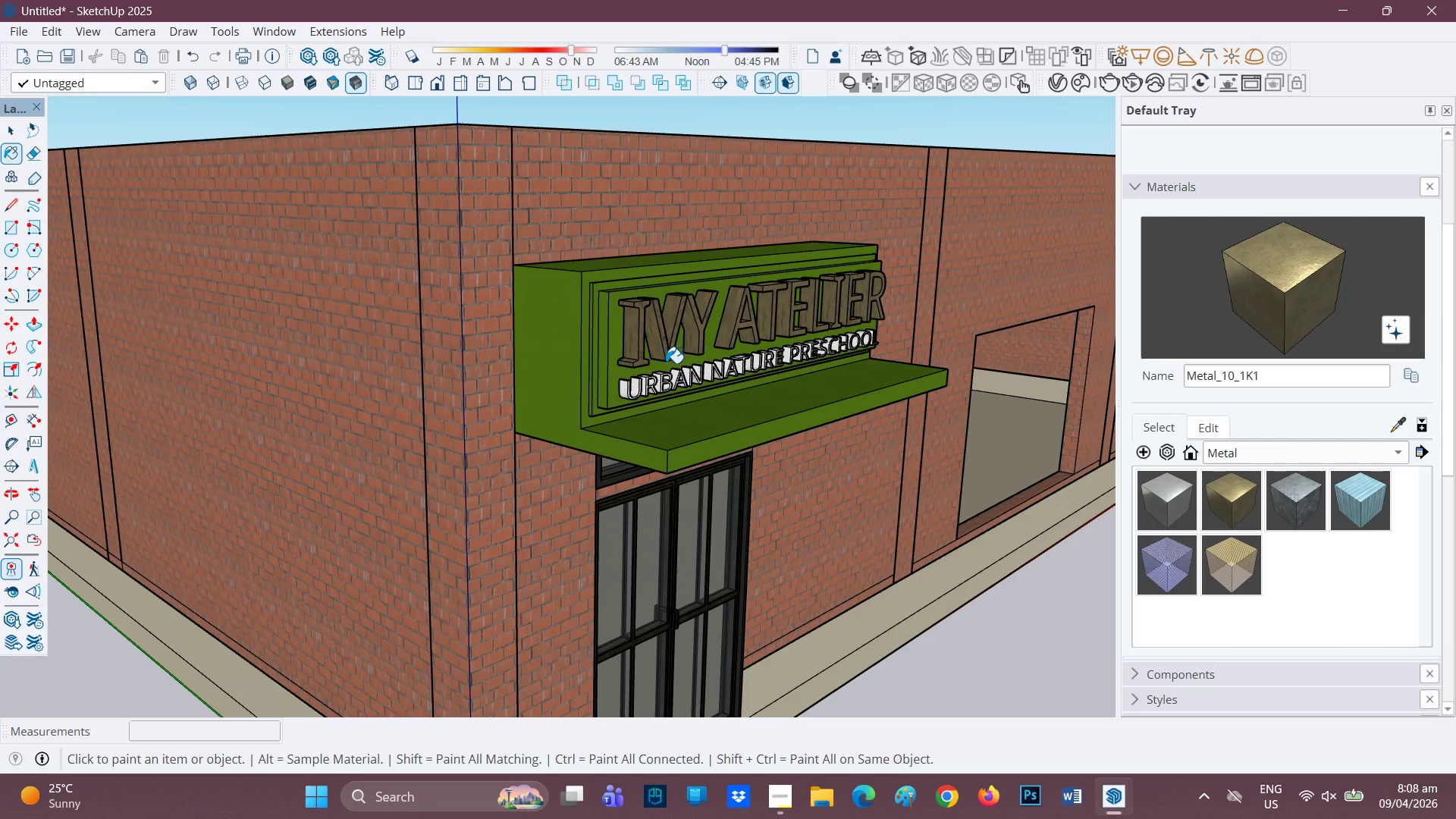 
scroll: coordinate [667, 373], scroll_direction: up, amount: 1.0
 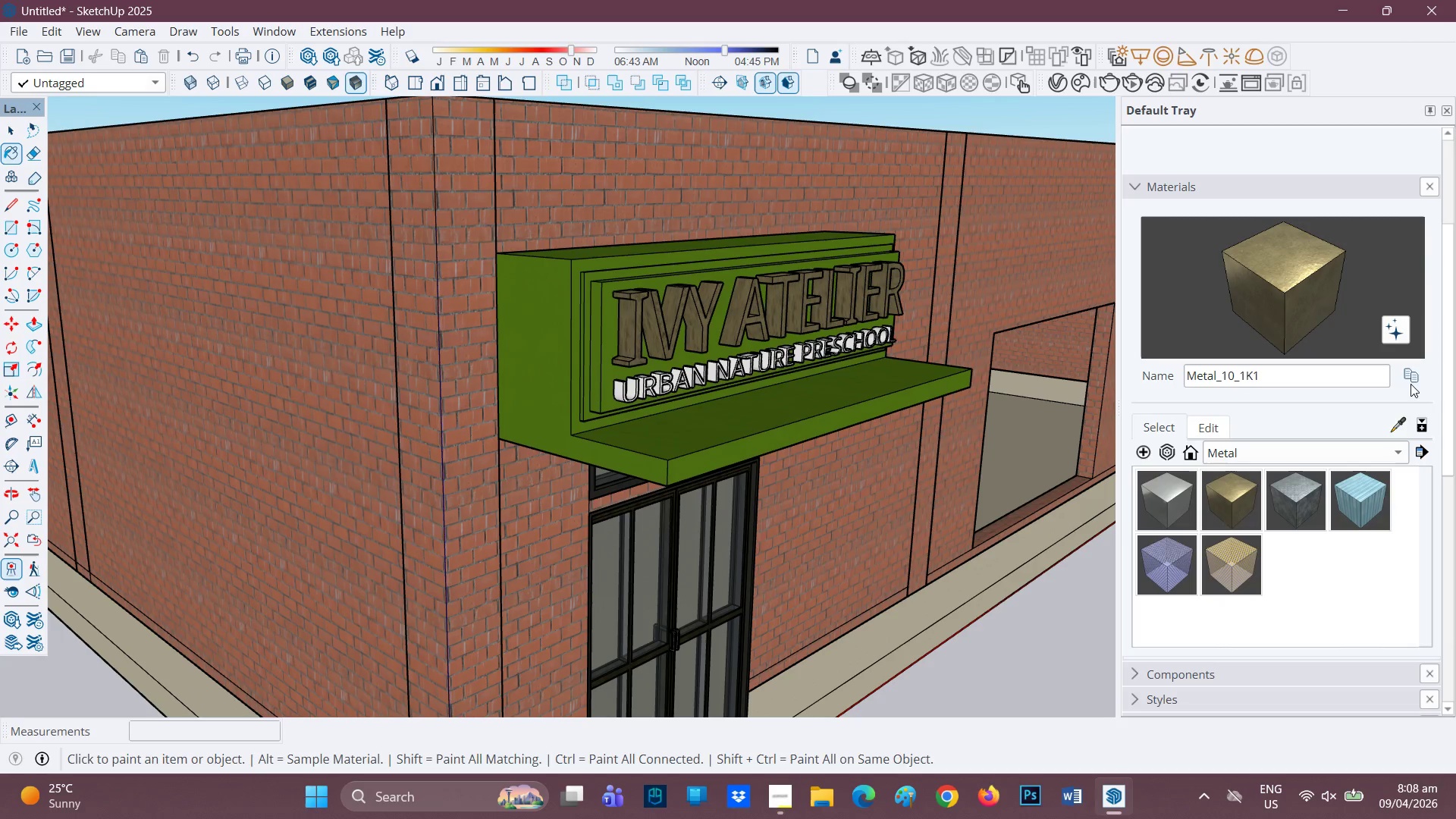 
left_click([1414, 381])
 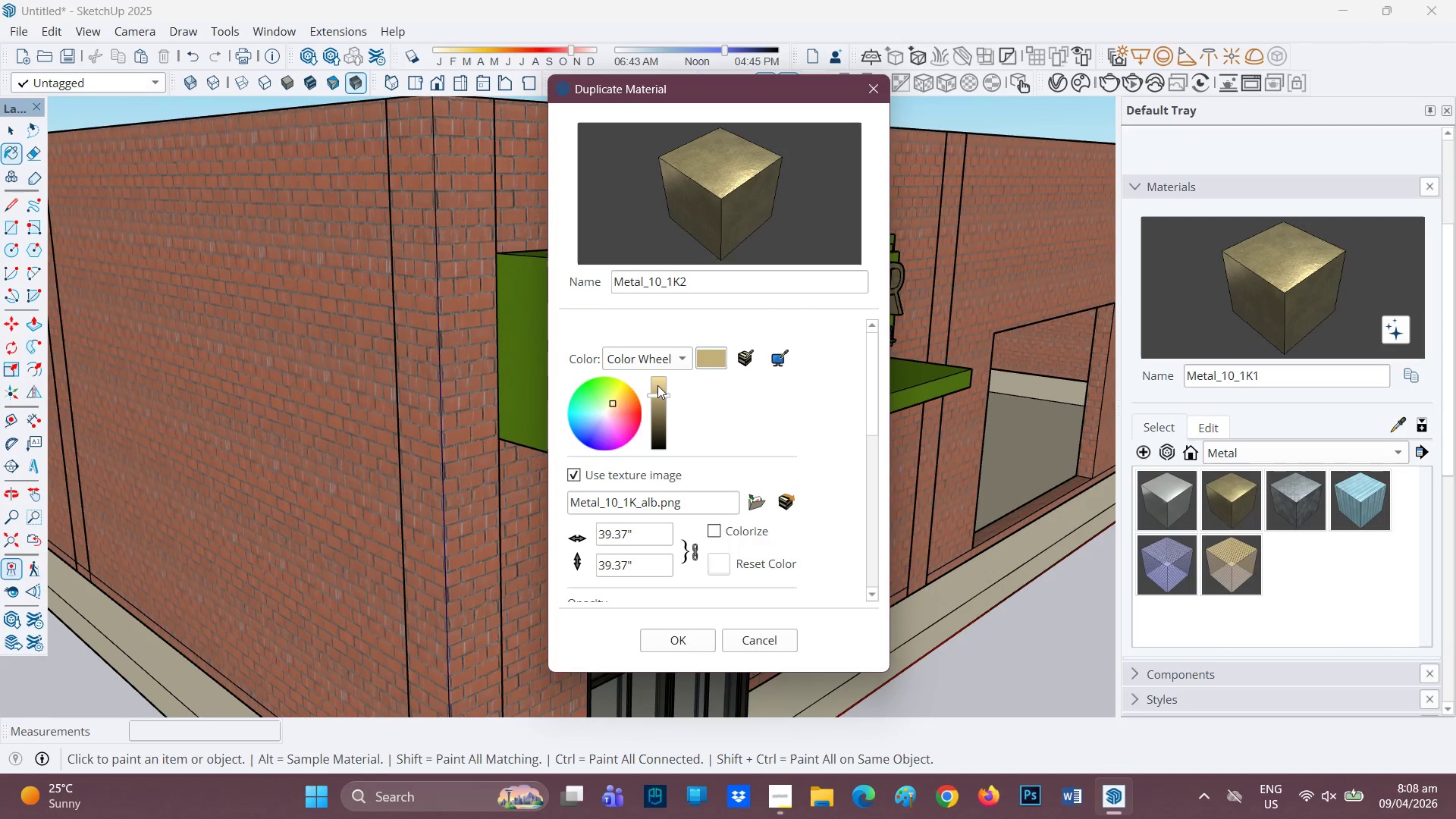 
left_click_drag(start_coordinate=[657, 388], to_coordinate=[668, 349])
 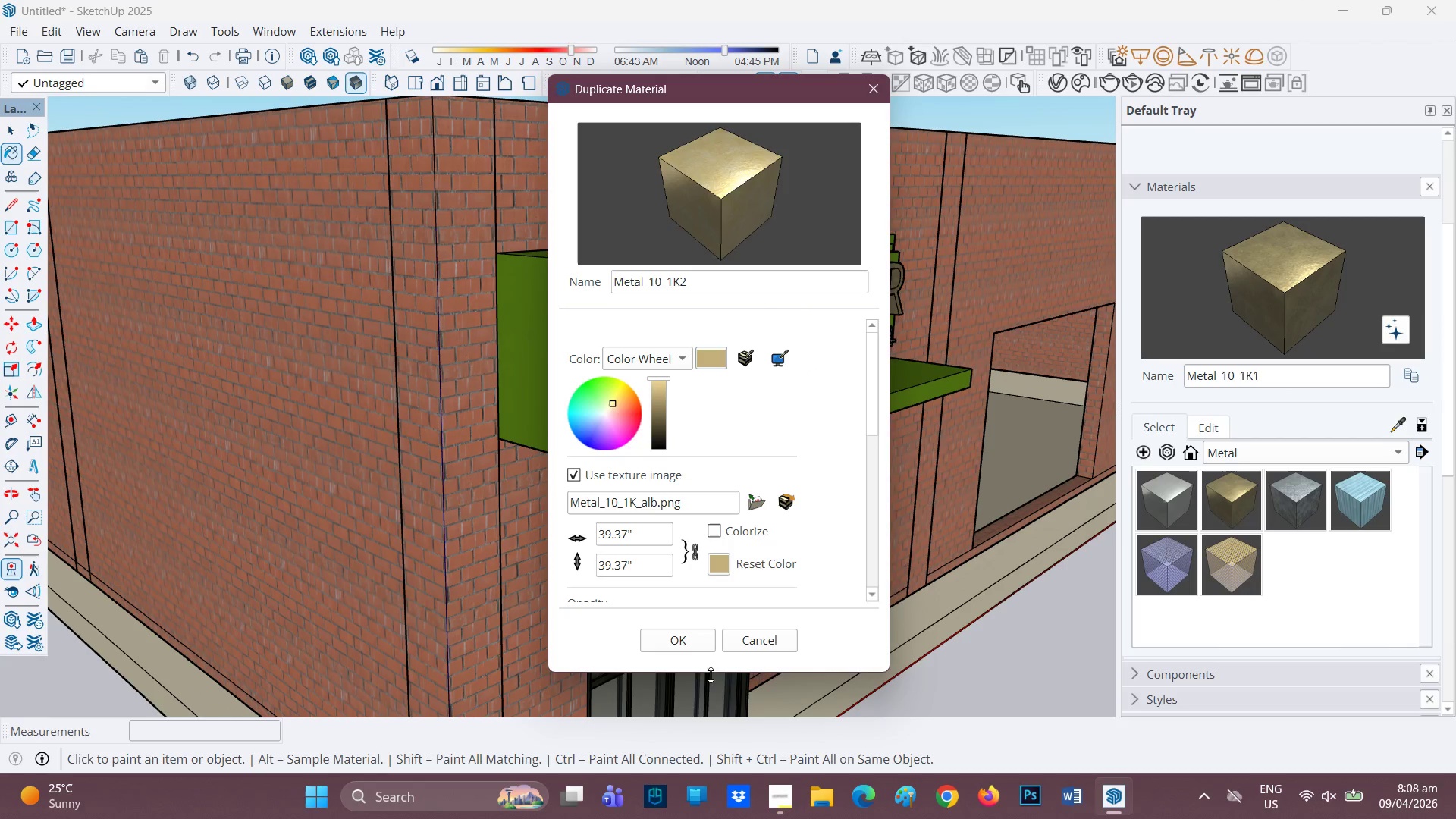 
left_click([667, 632])
 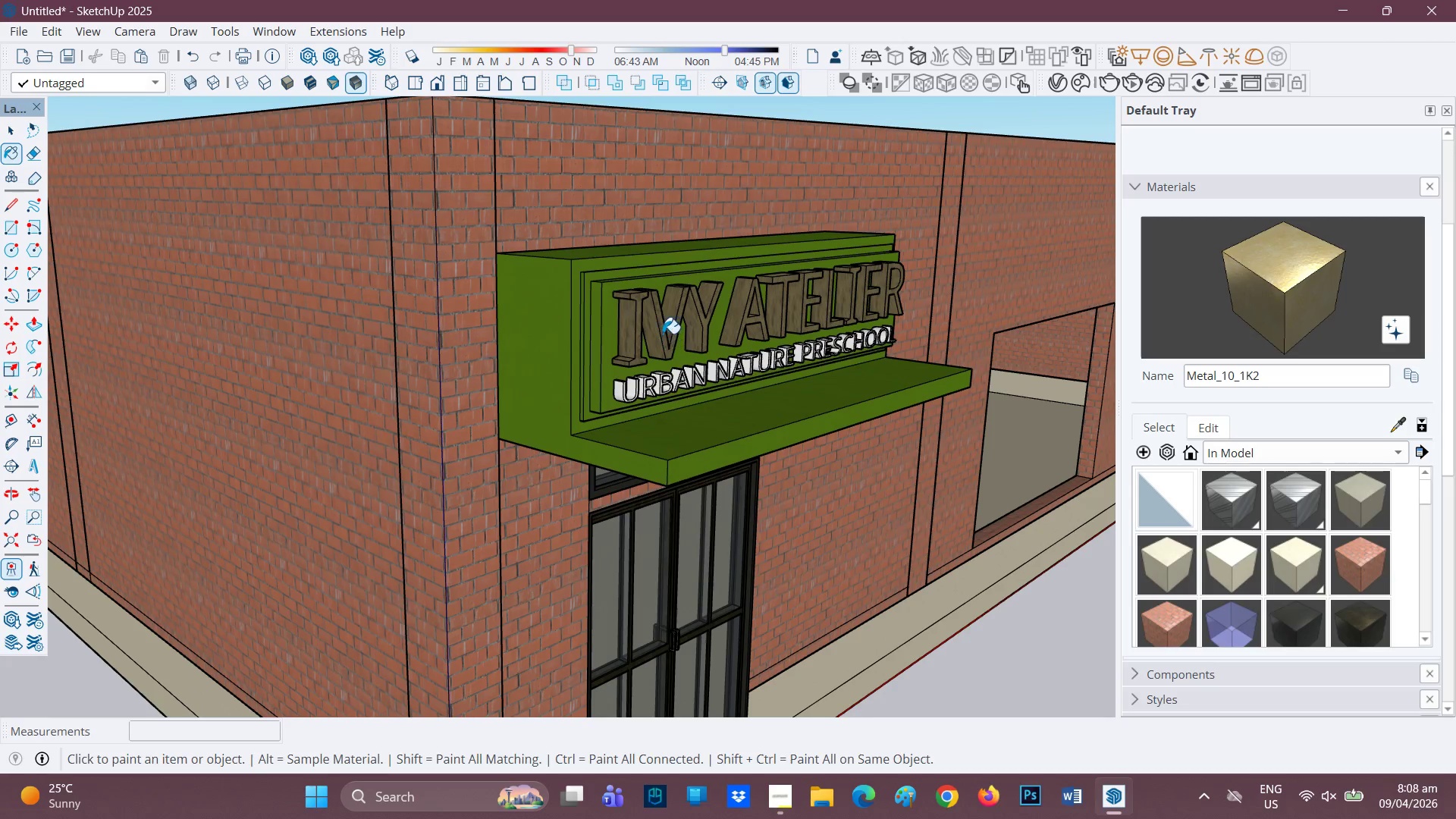 
left_click([663, 328])
 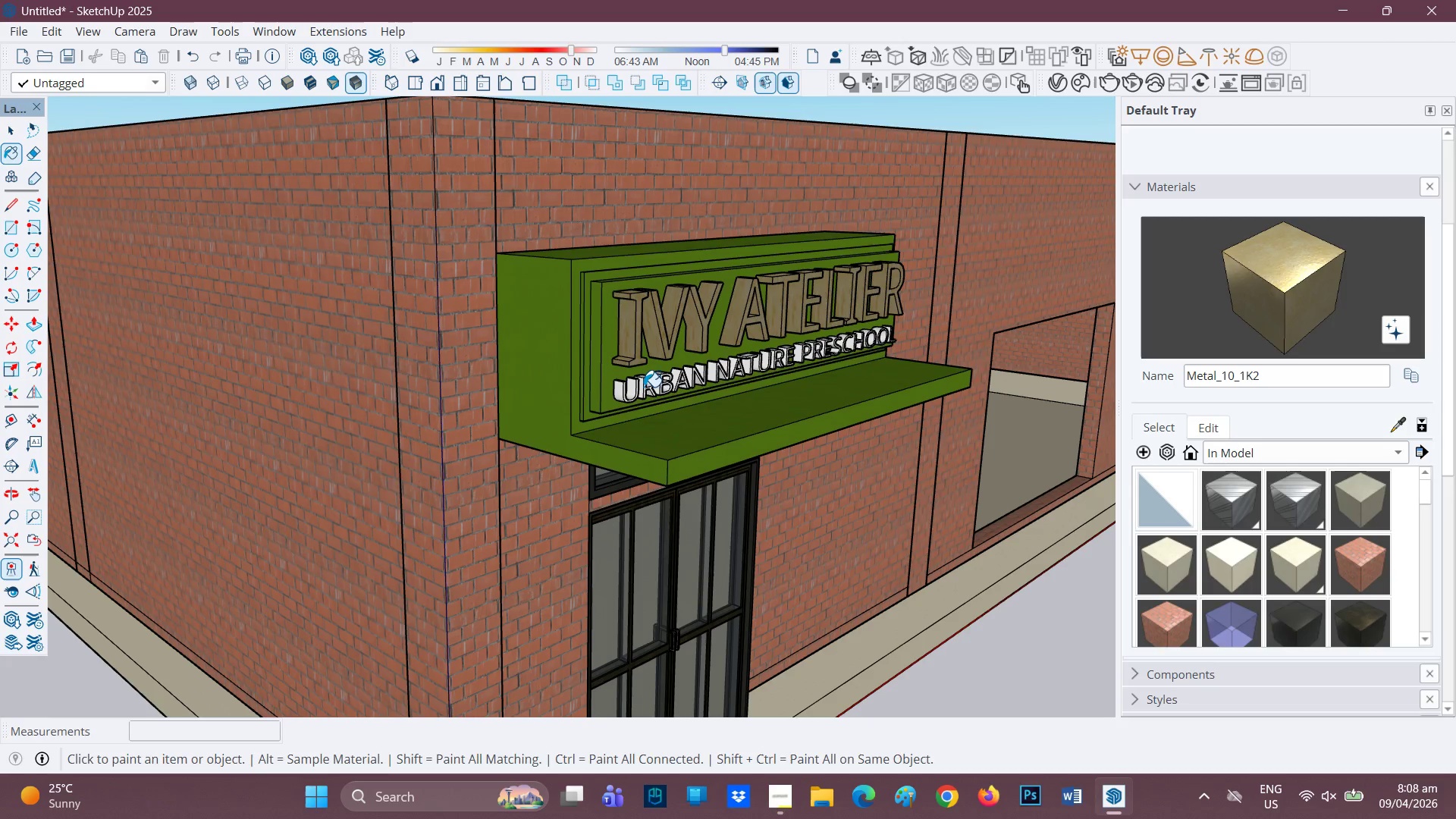 
left_click([643, 388])
 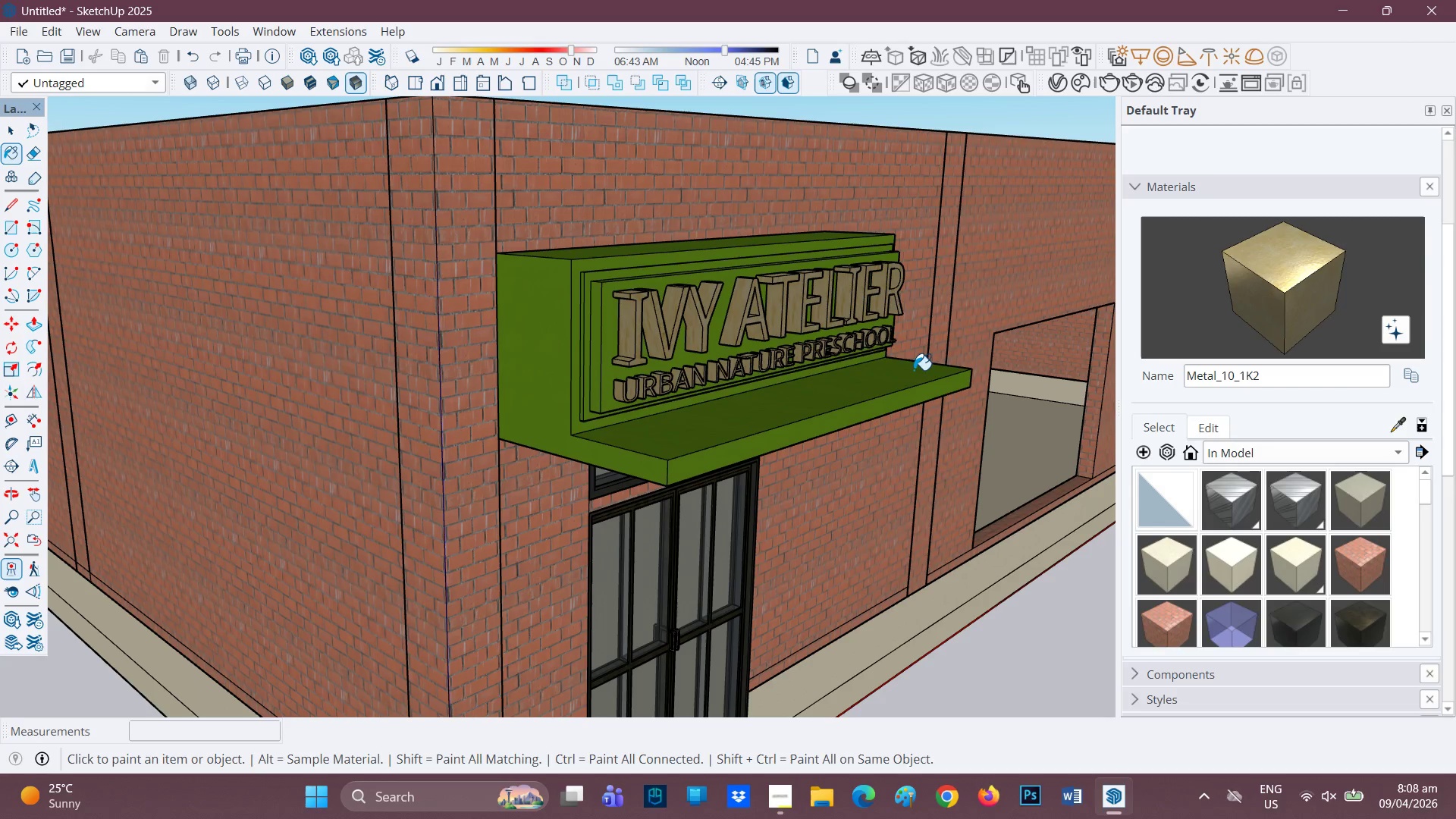 
scroll: coordinate [851, 356], scroll_direction: up, amount: 2.0
 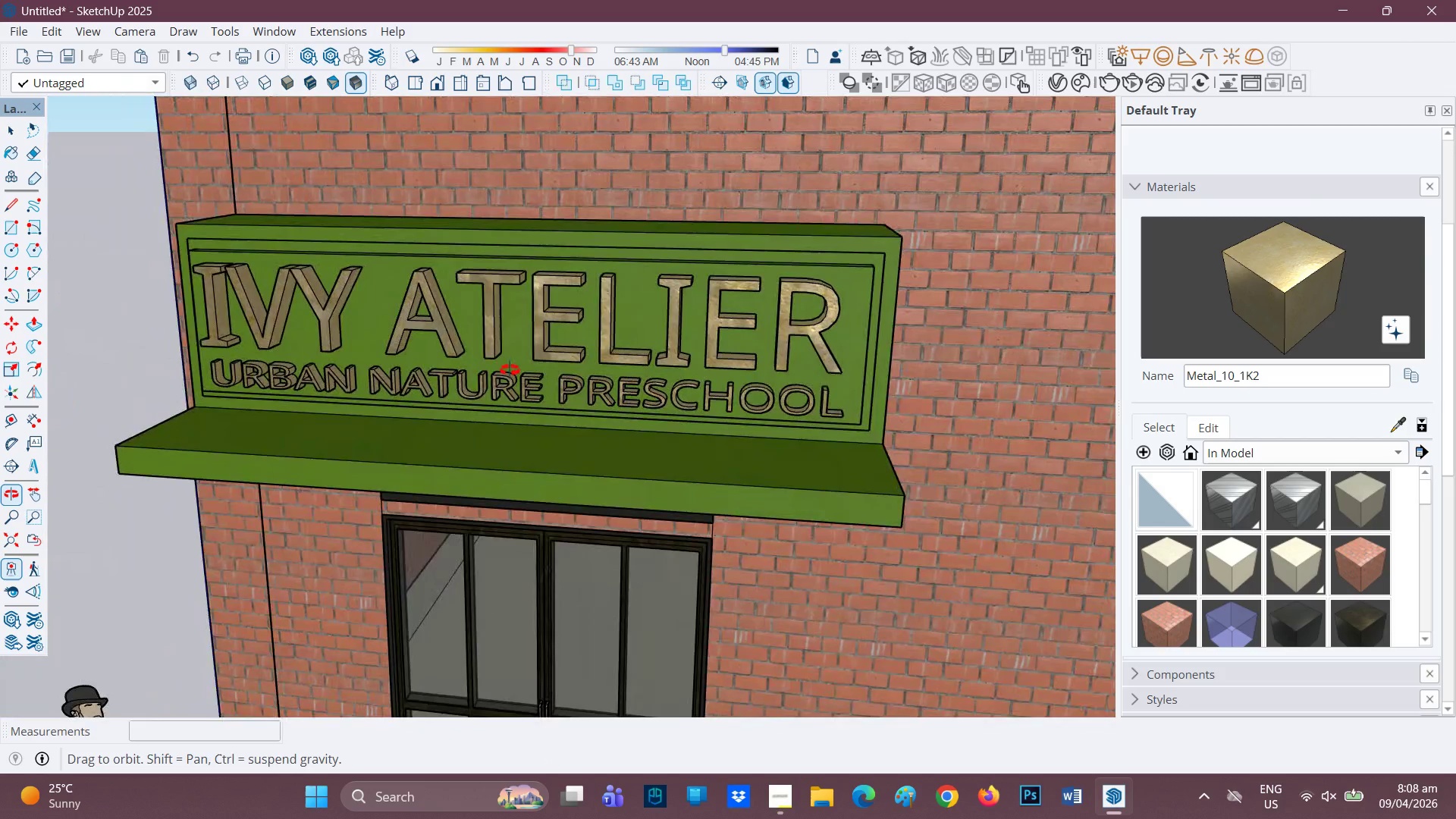 
scroll: coordinate [694, 324], scroll_direction: down, amount: 1.0
 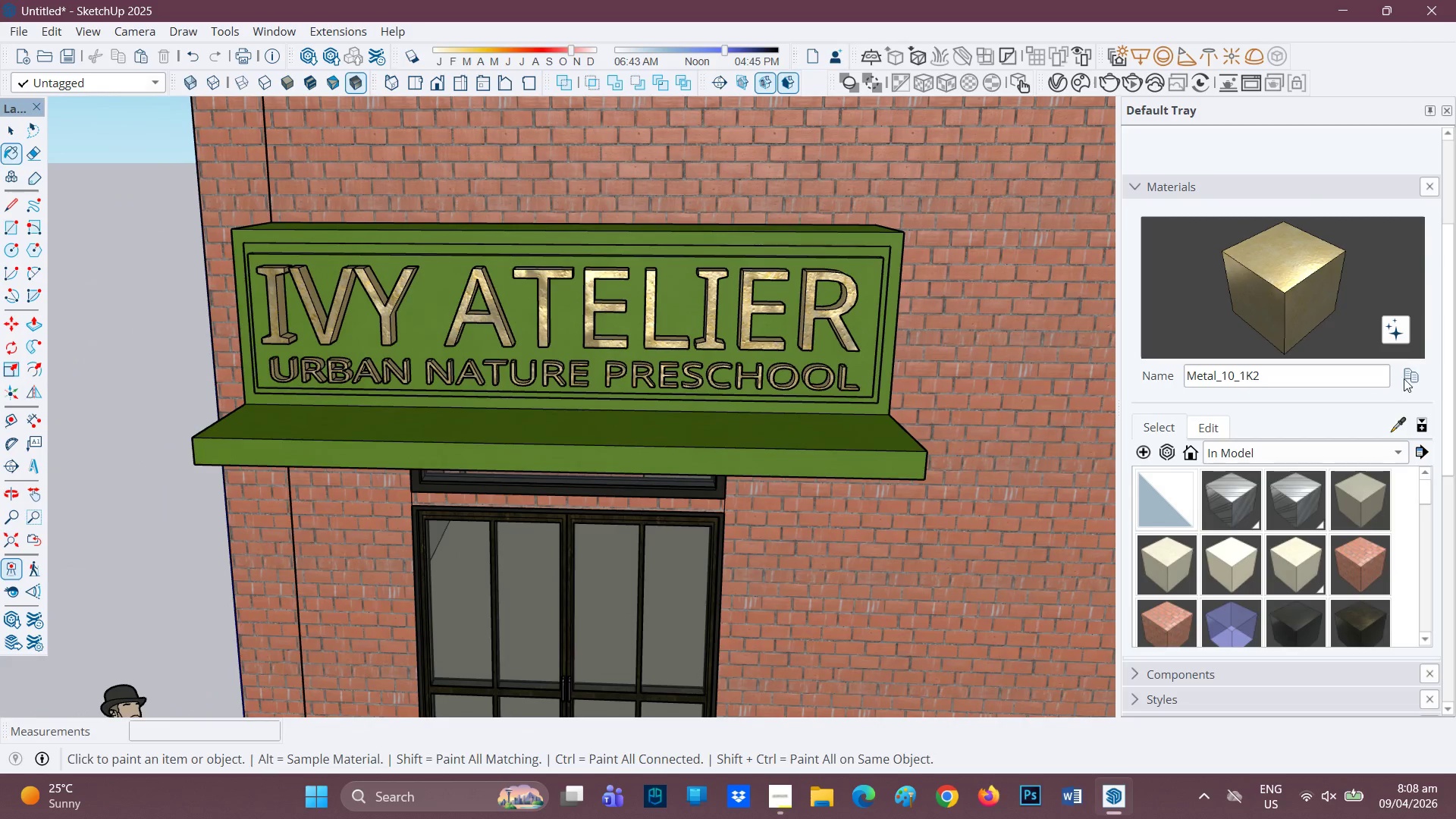 
left_click([1421, 373])
 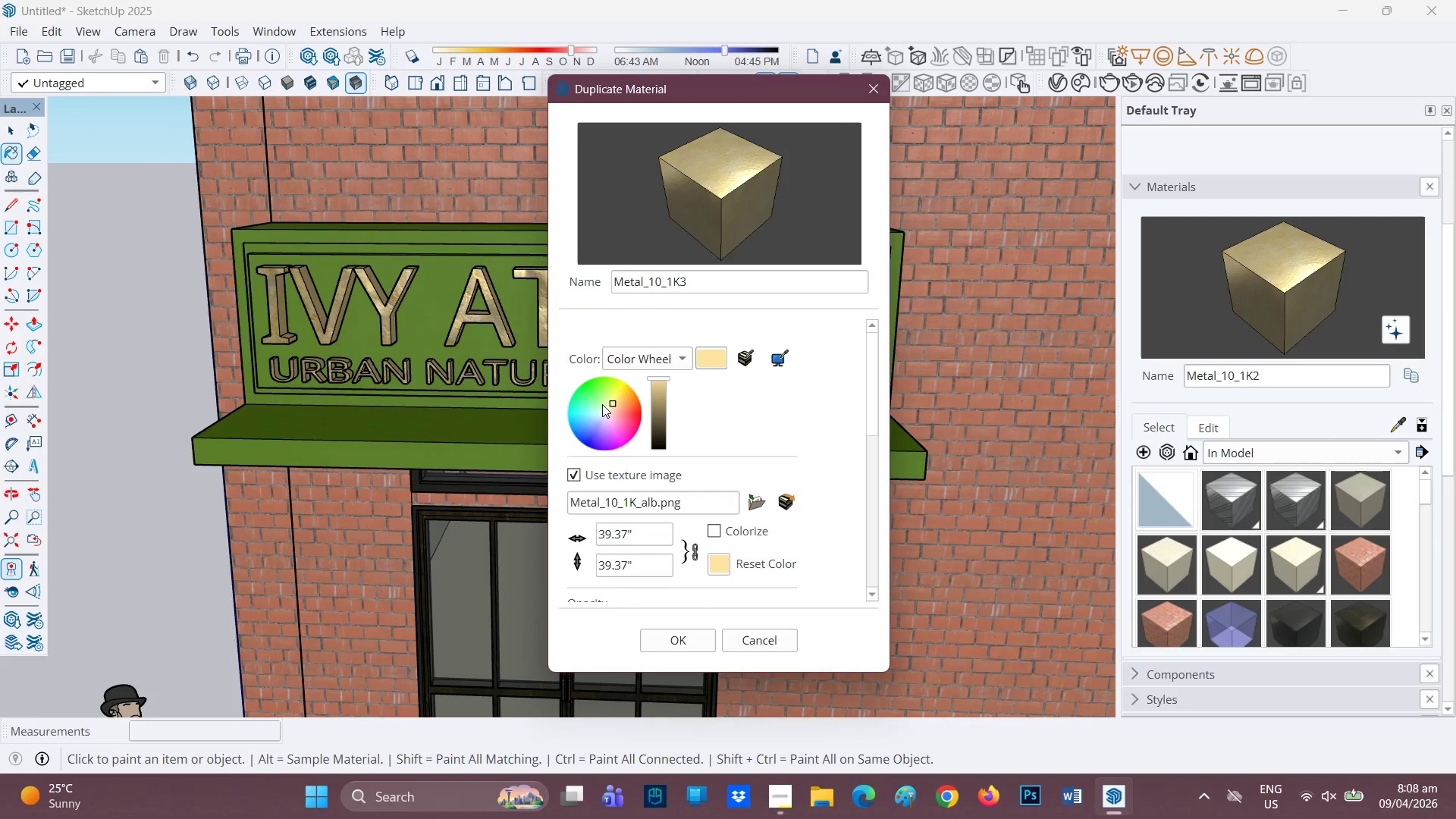 
left_click([607, 407])
 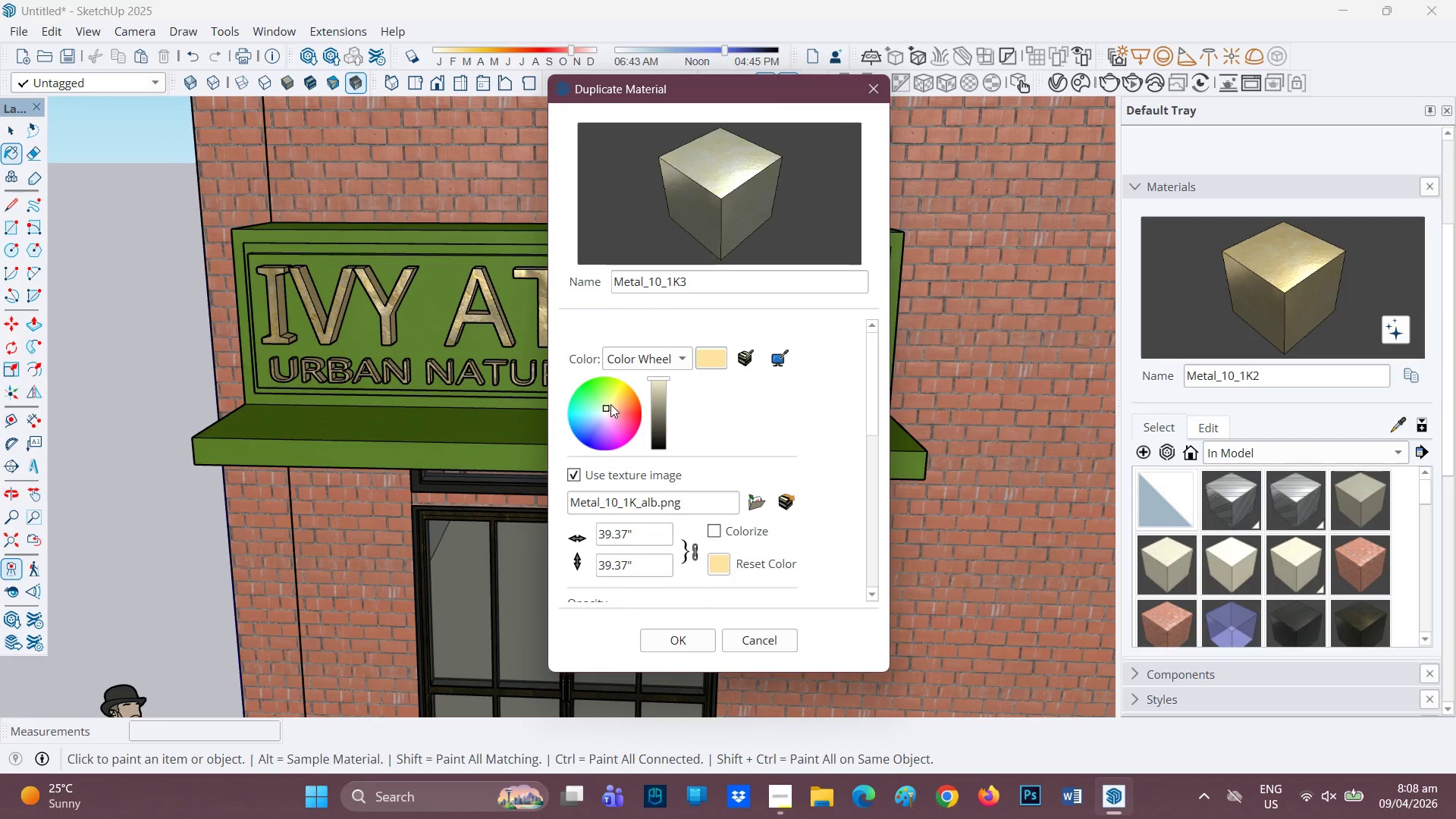 
left_click([610, 403])
 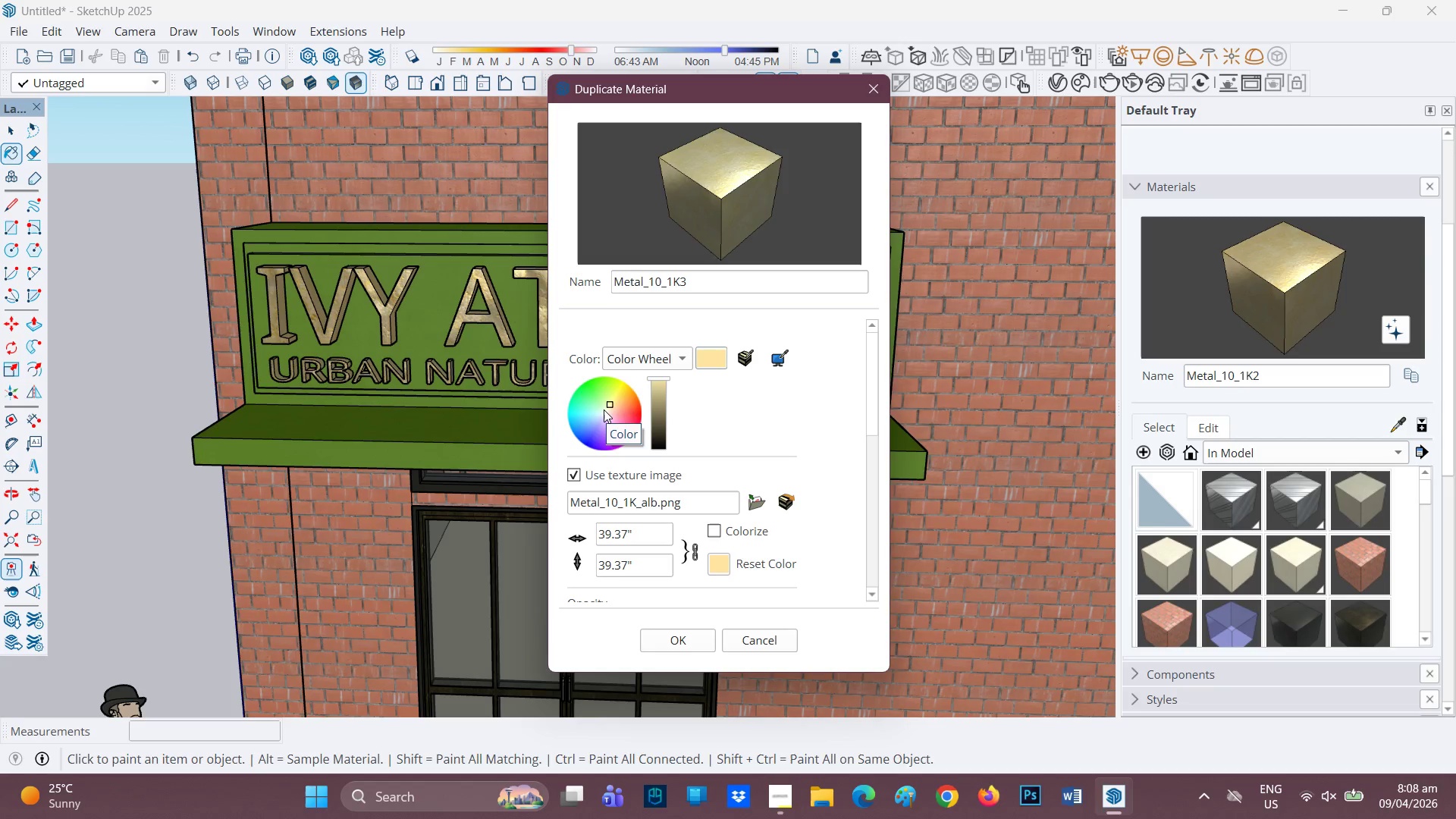 
left_click([609, 406])
 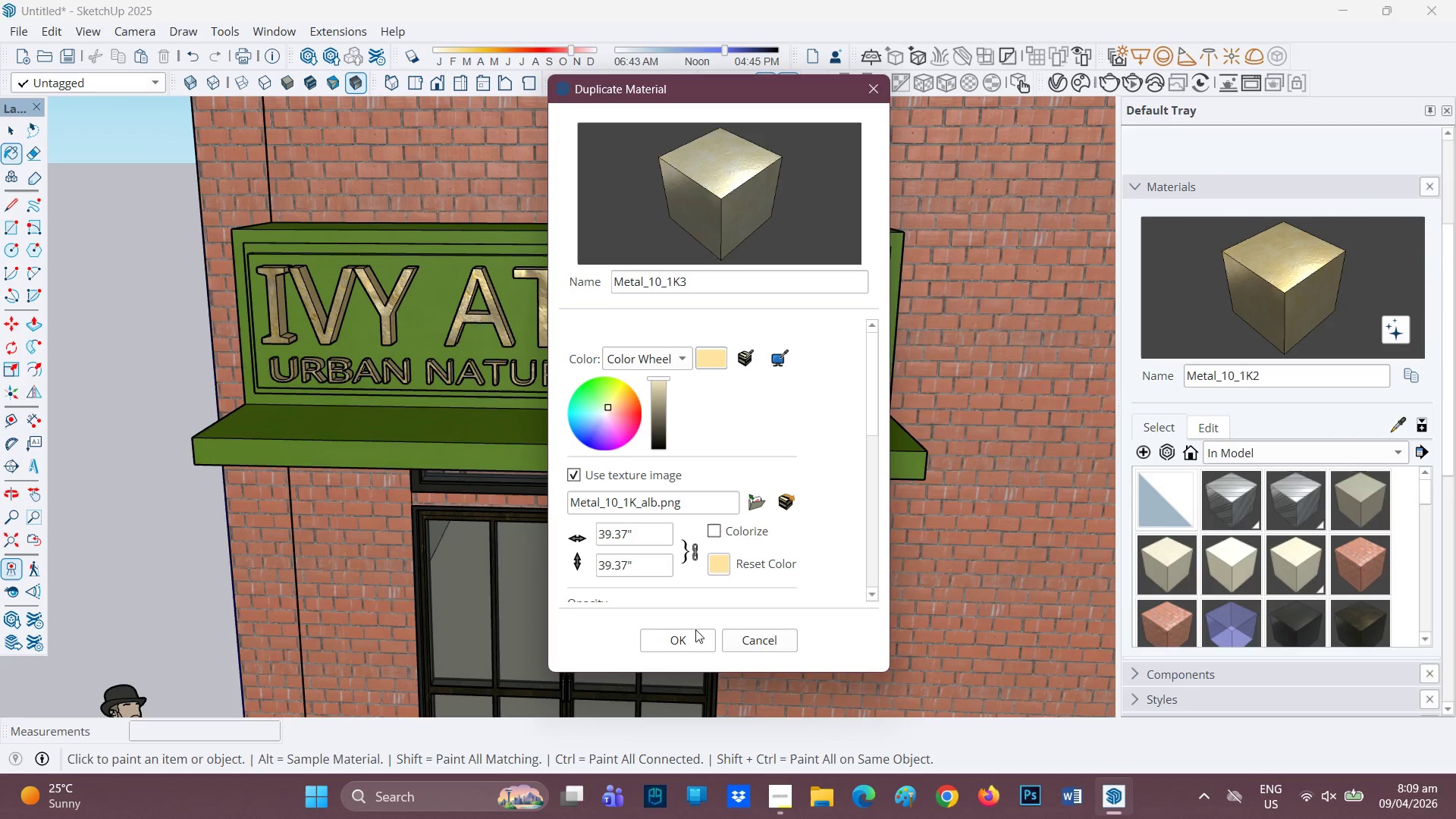 
left_click([697, 639])
 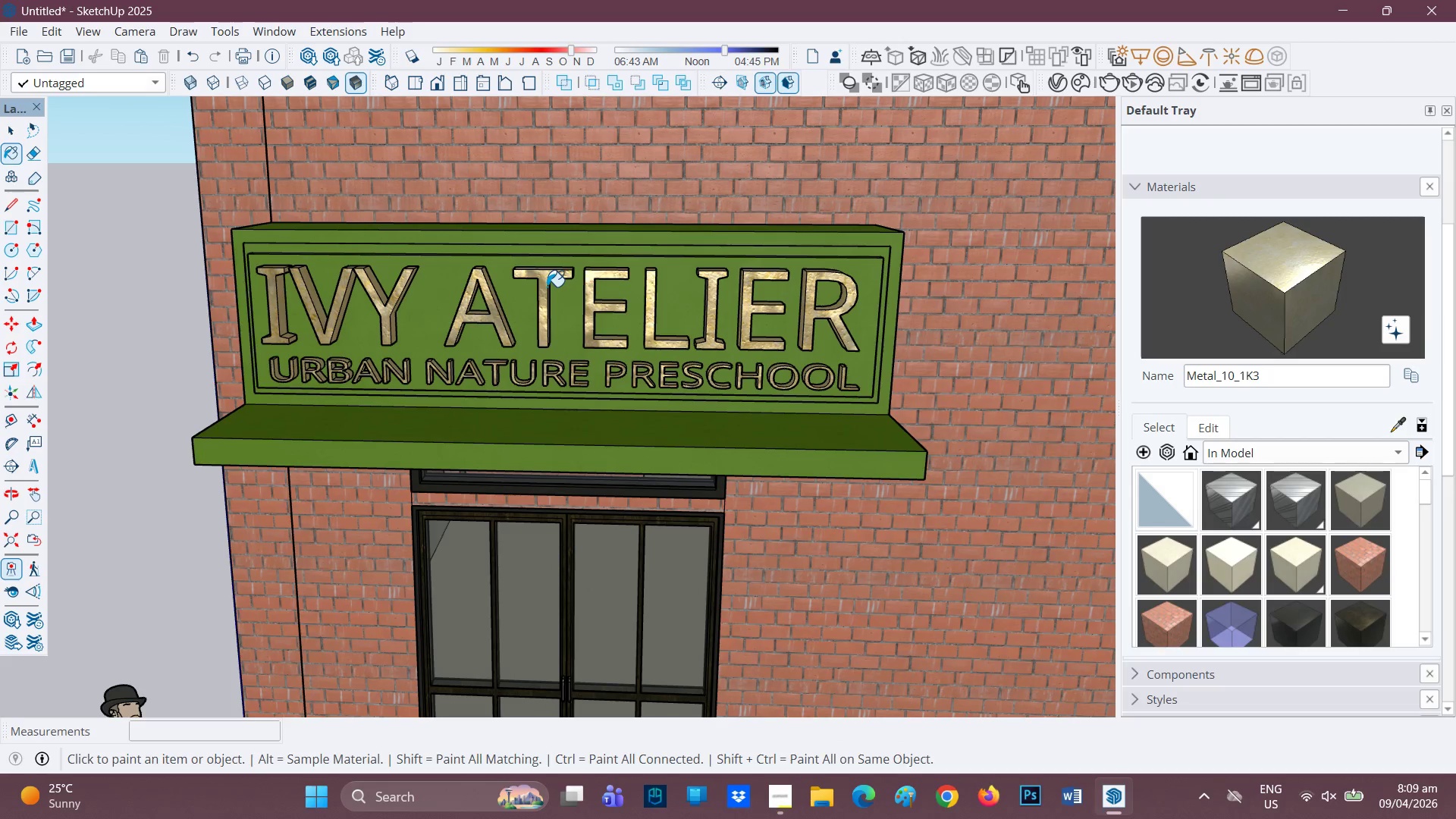 
left_click([545, 283])
 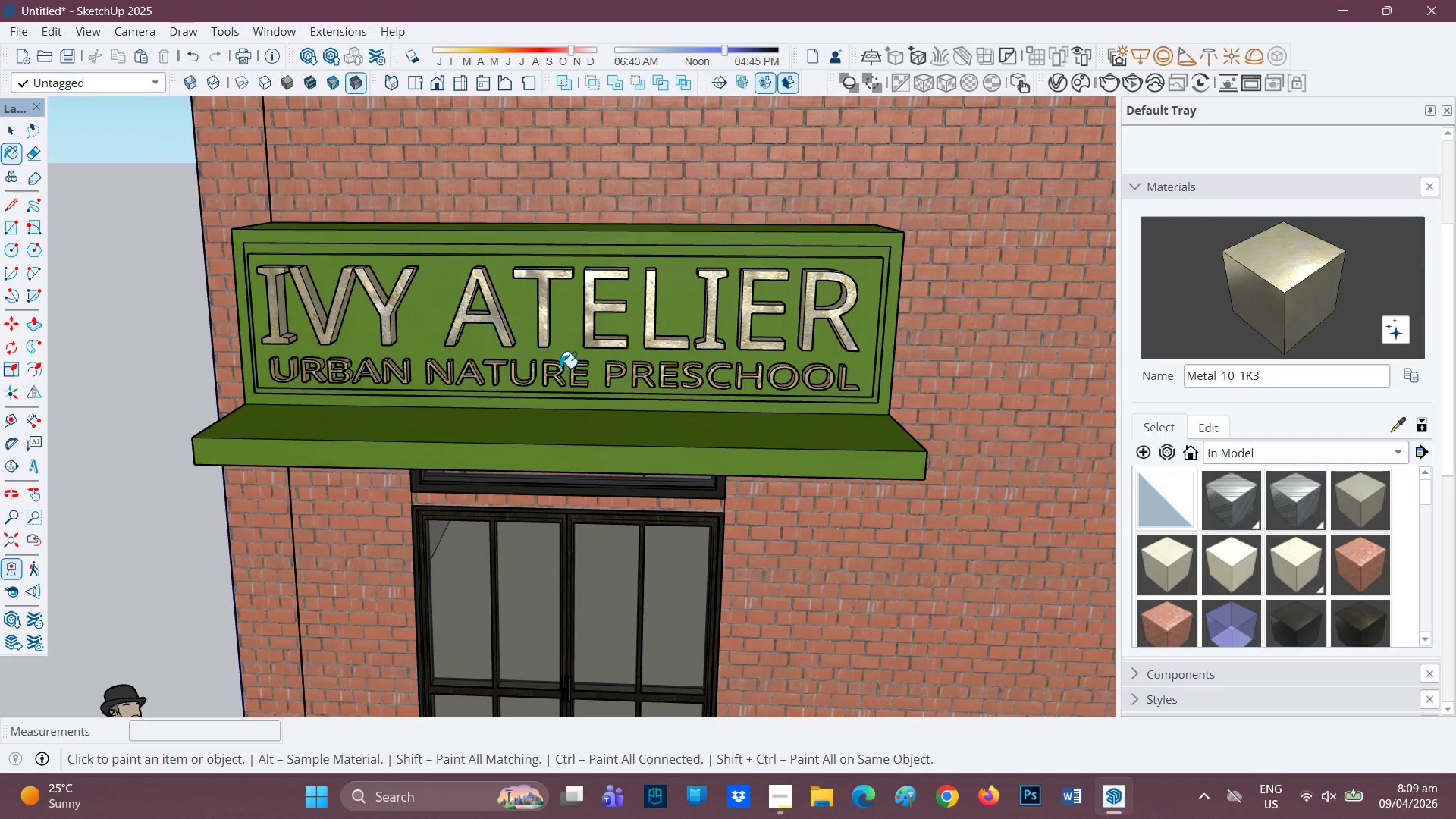 
left_click([557, 367])
 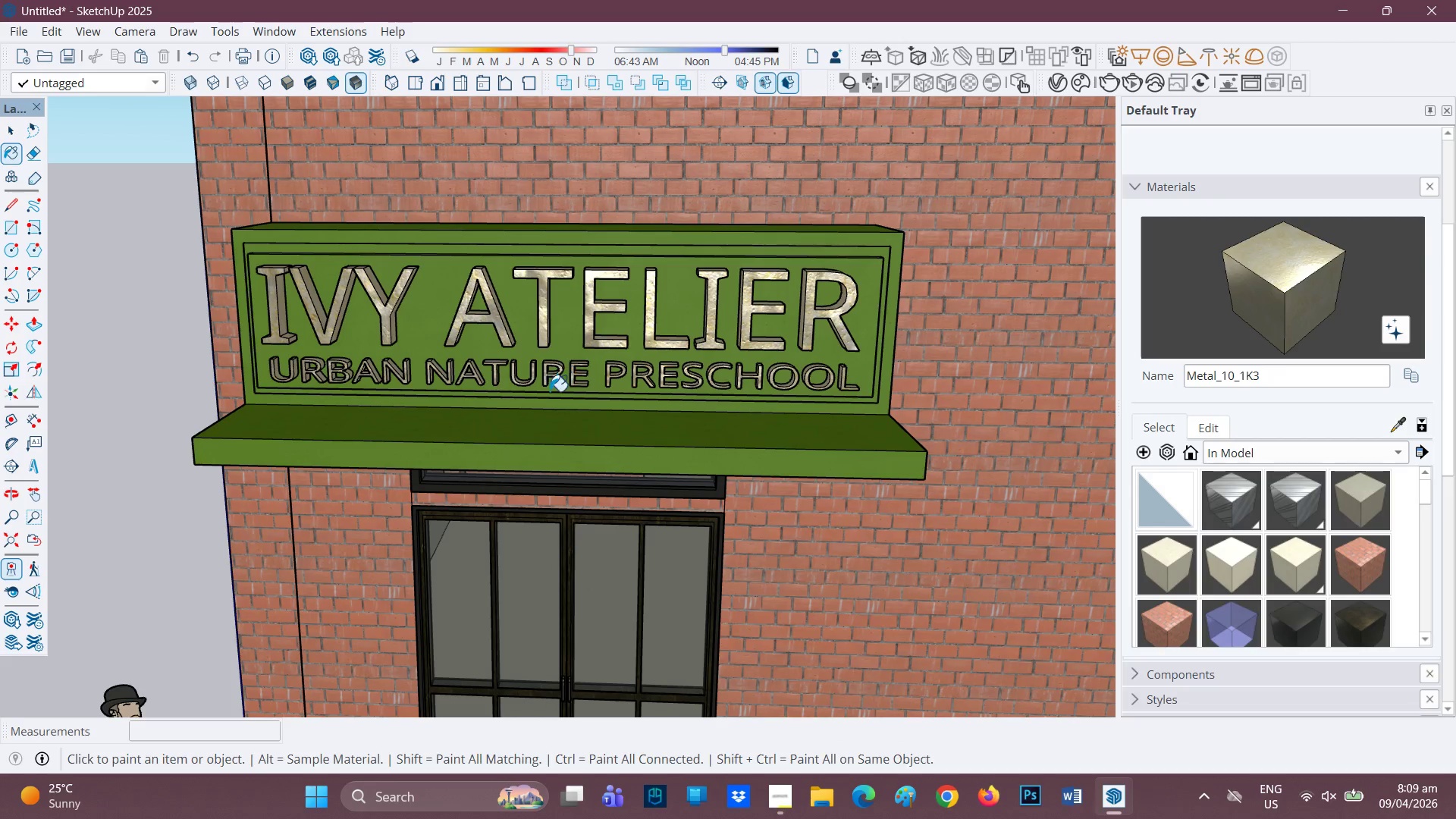 
scroll: coordinate [456, 456], scroll_direction: down, amount: 14.0
 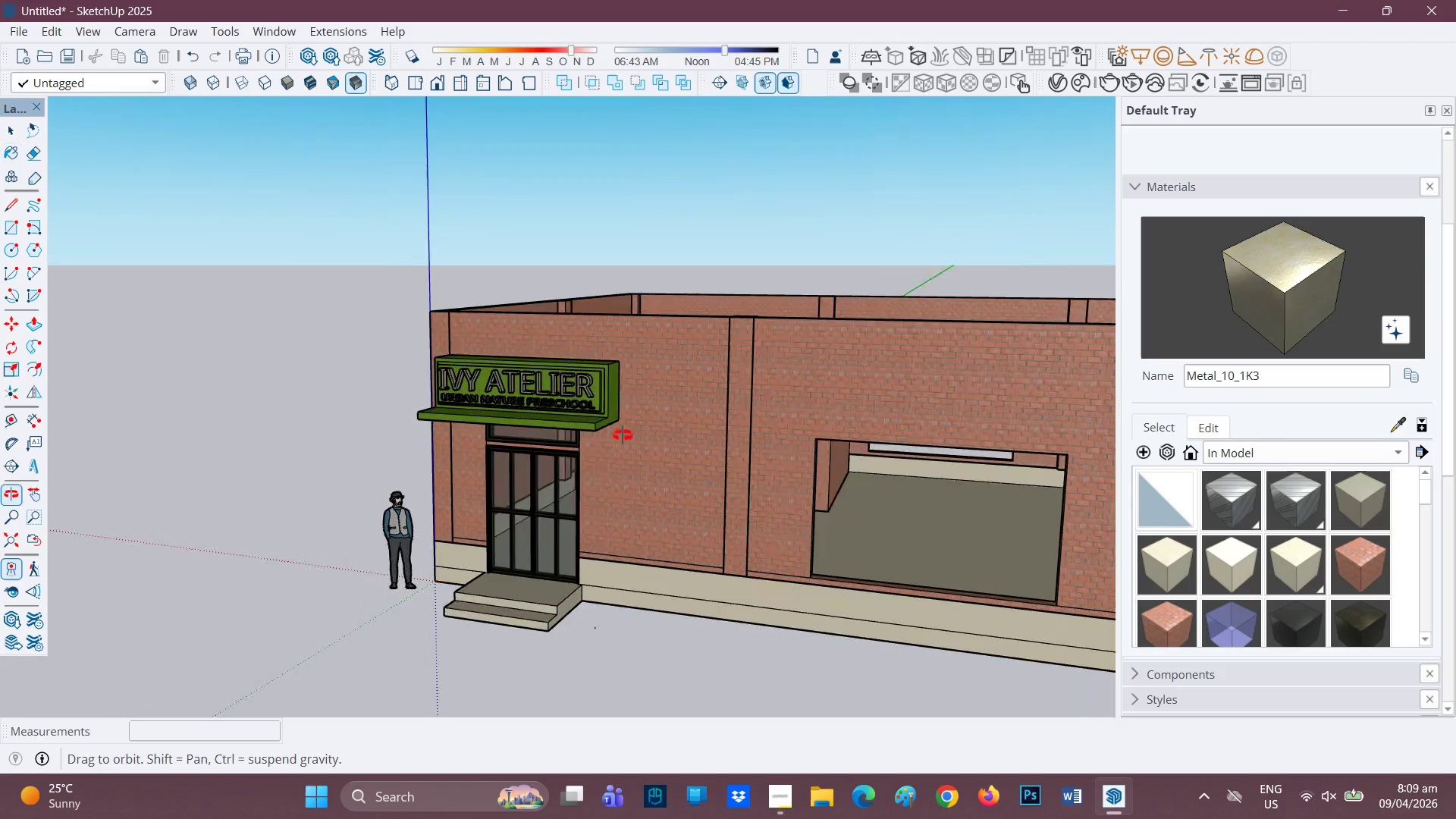 
scroll: coordinate [491, 334], scroll_direction: up, amount: 13.0
 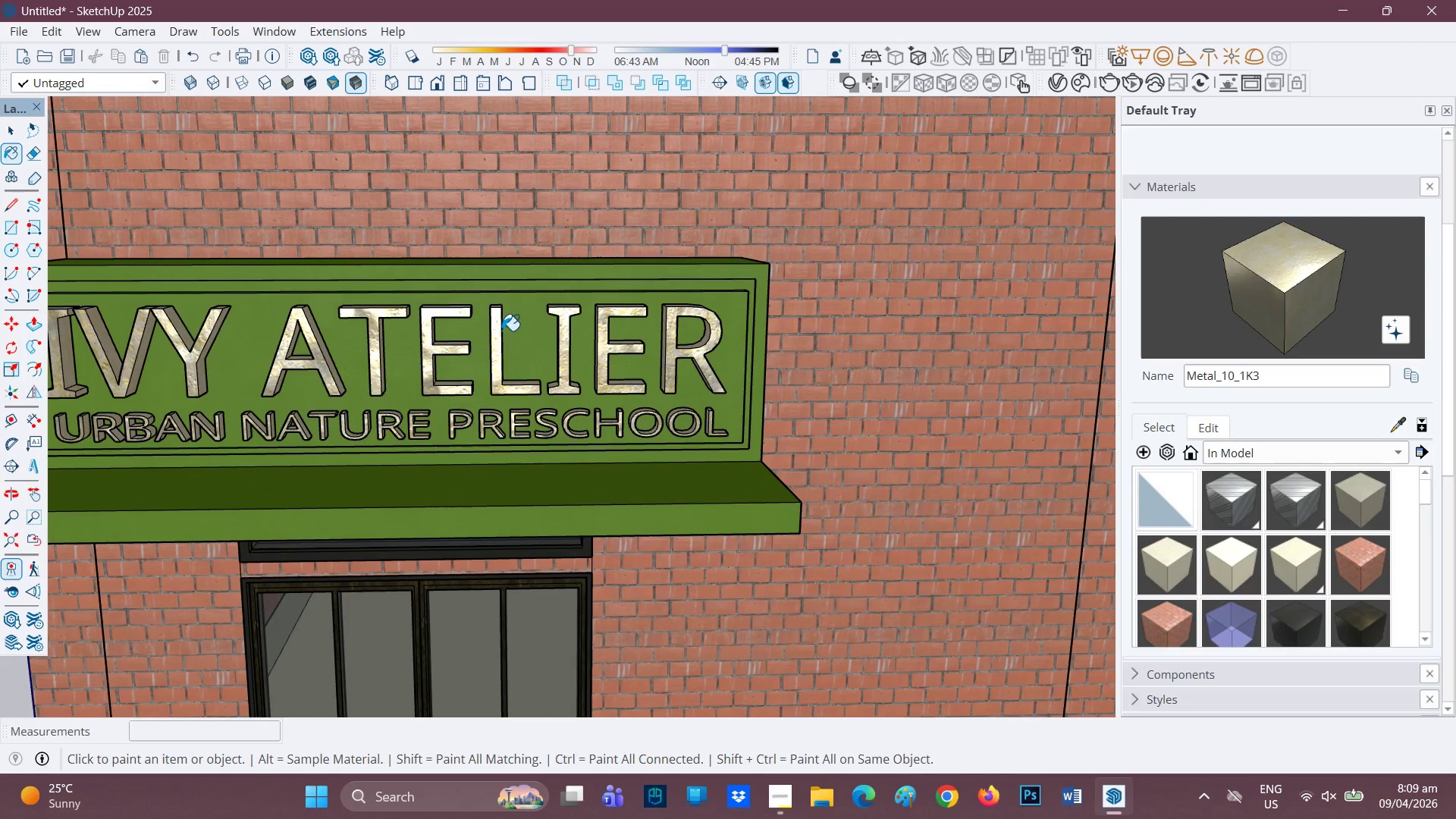 
scroll: coordinate [525, 367], scroll_direction: down, amount: 3.0
 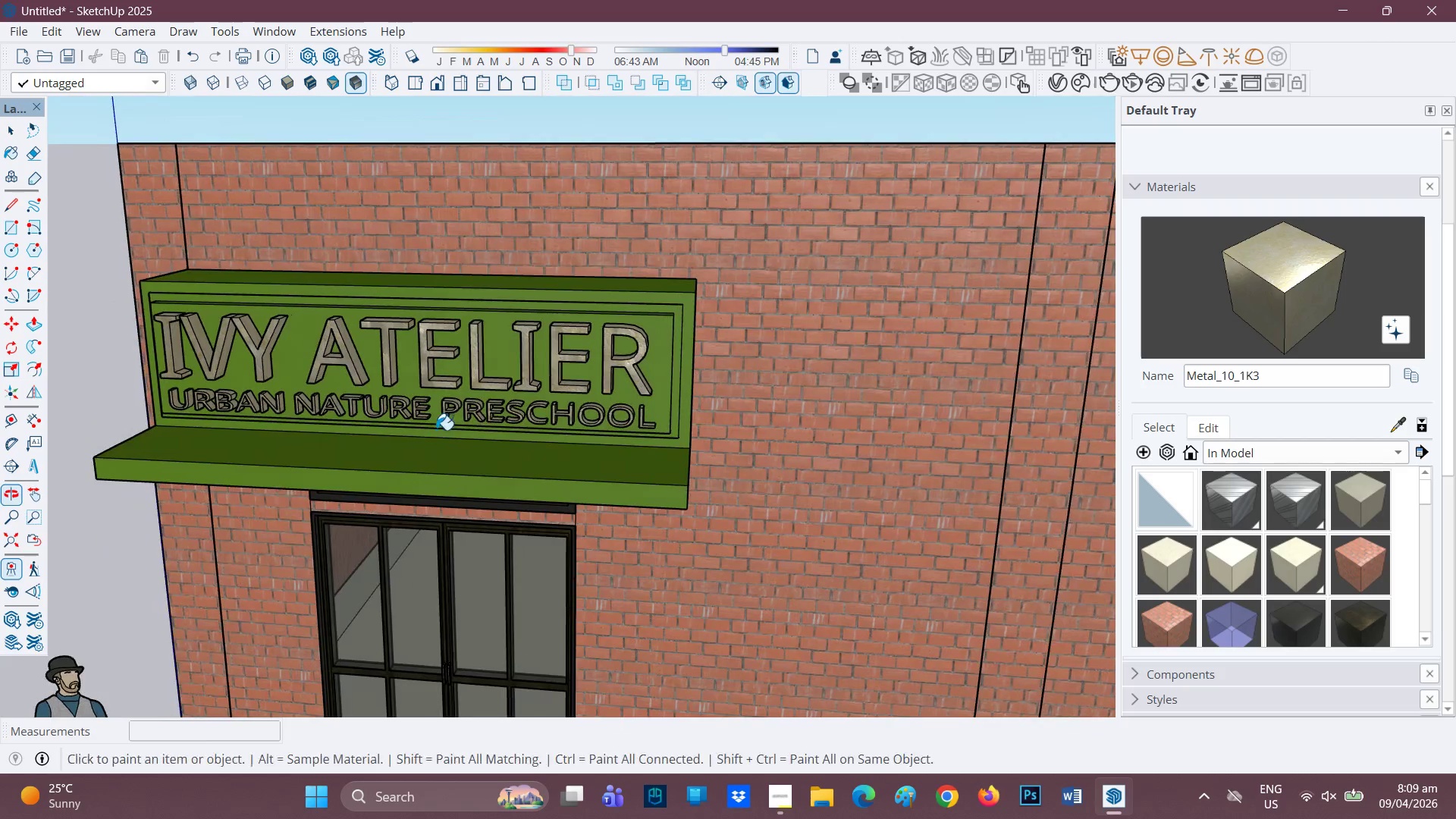 
scroll: coordinate [711, 337], scroll_direction: up, amount: 9.0
 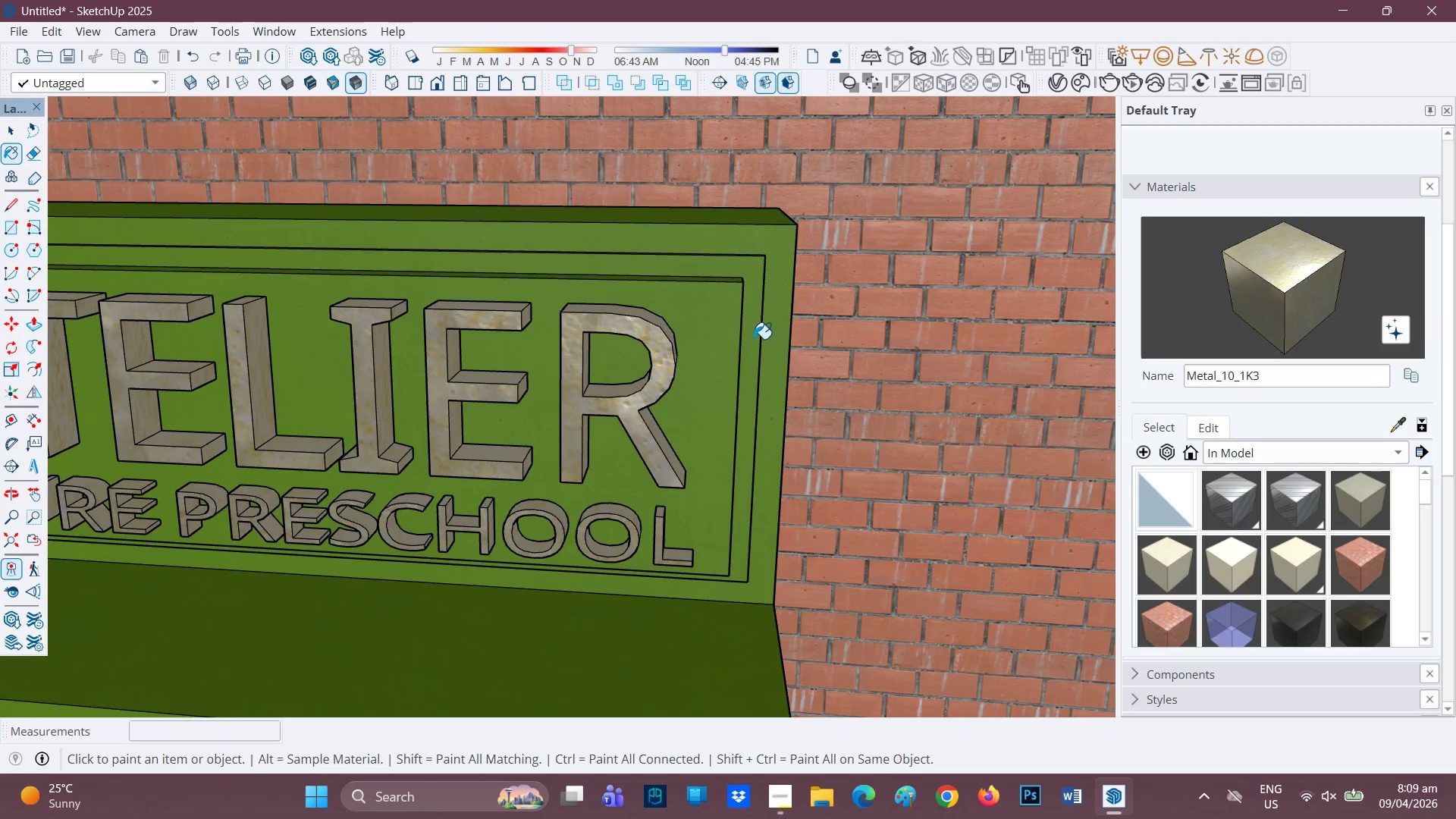 
key(Space)
 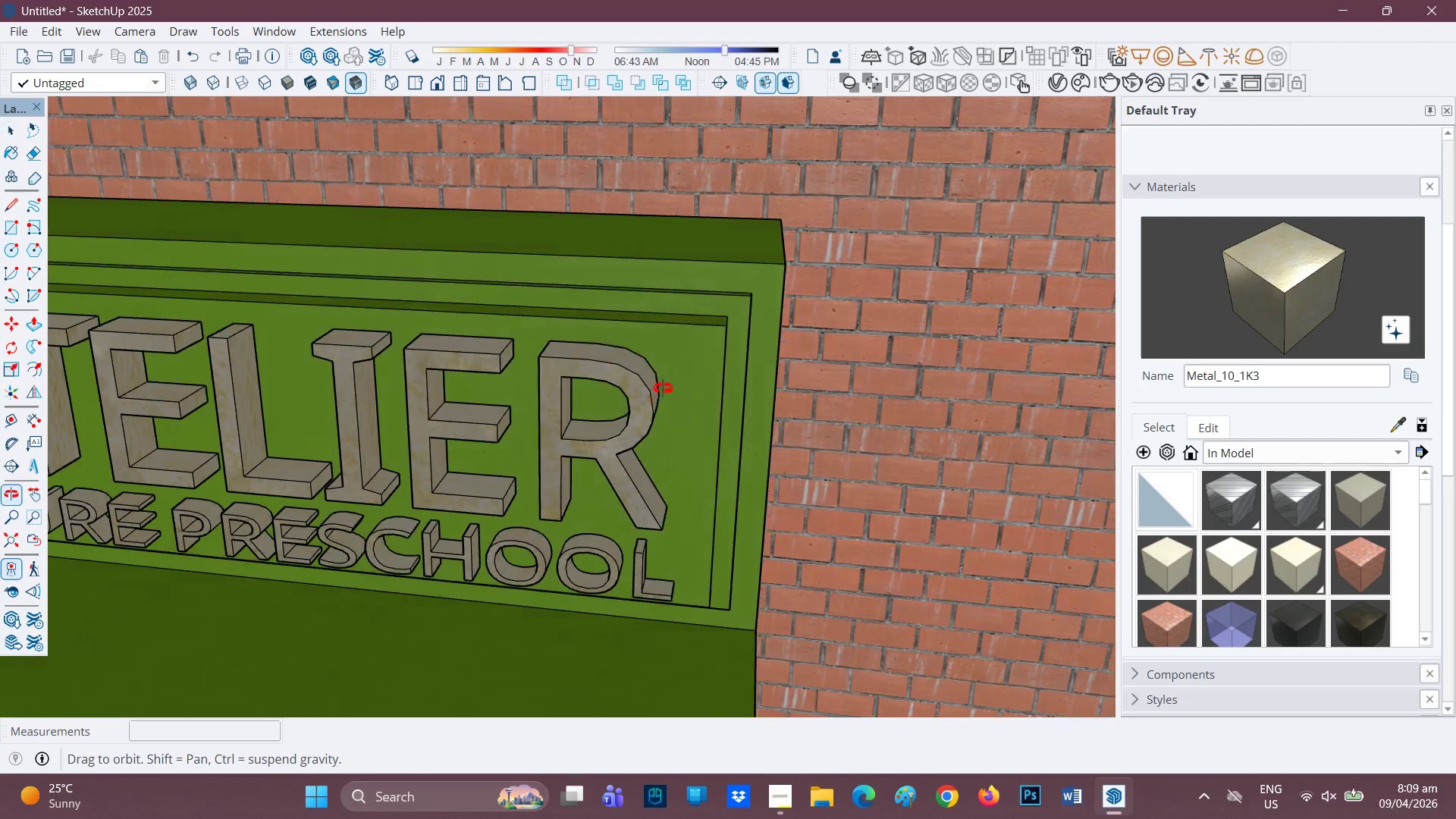 
left_click([627, 447])
 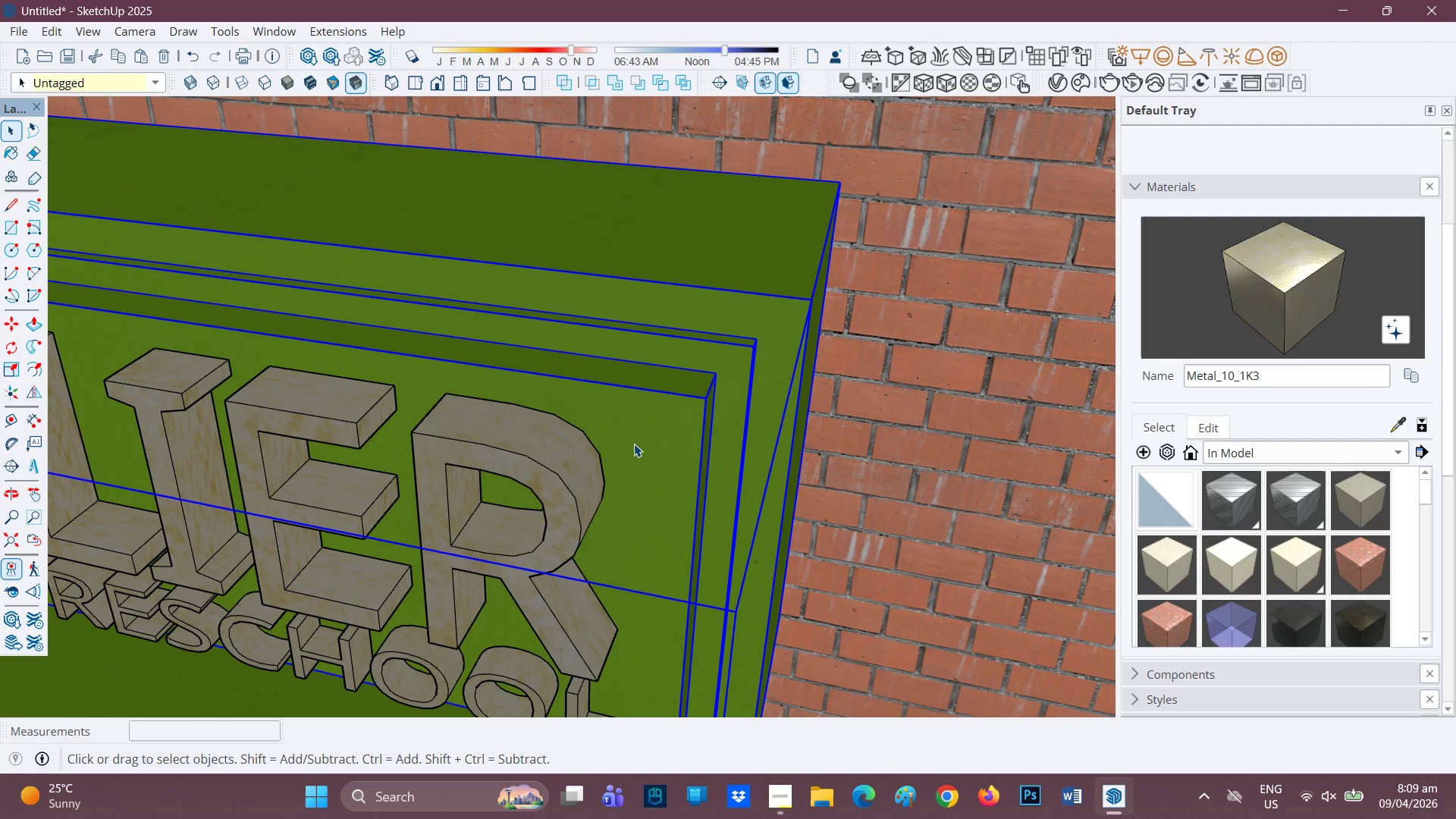 
scroll: coordinate [619, 433], scroll_direction: up, amount: 4.0
 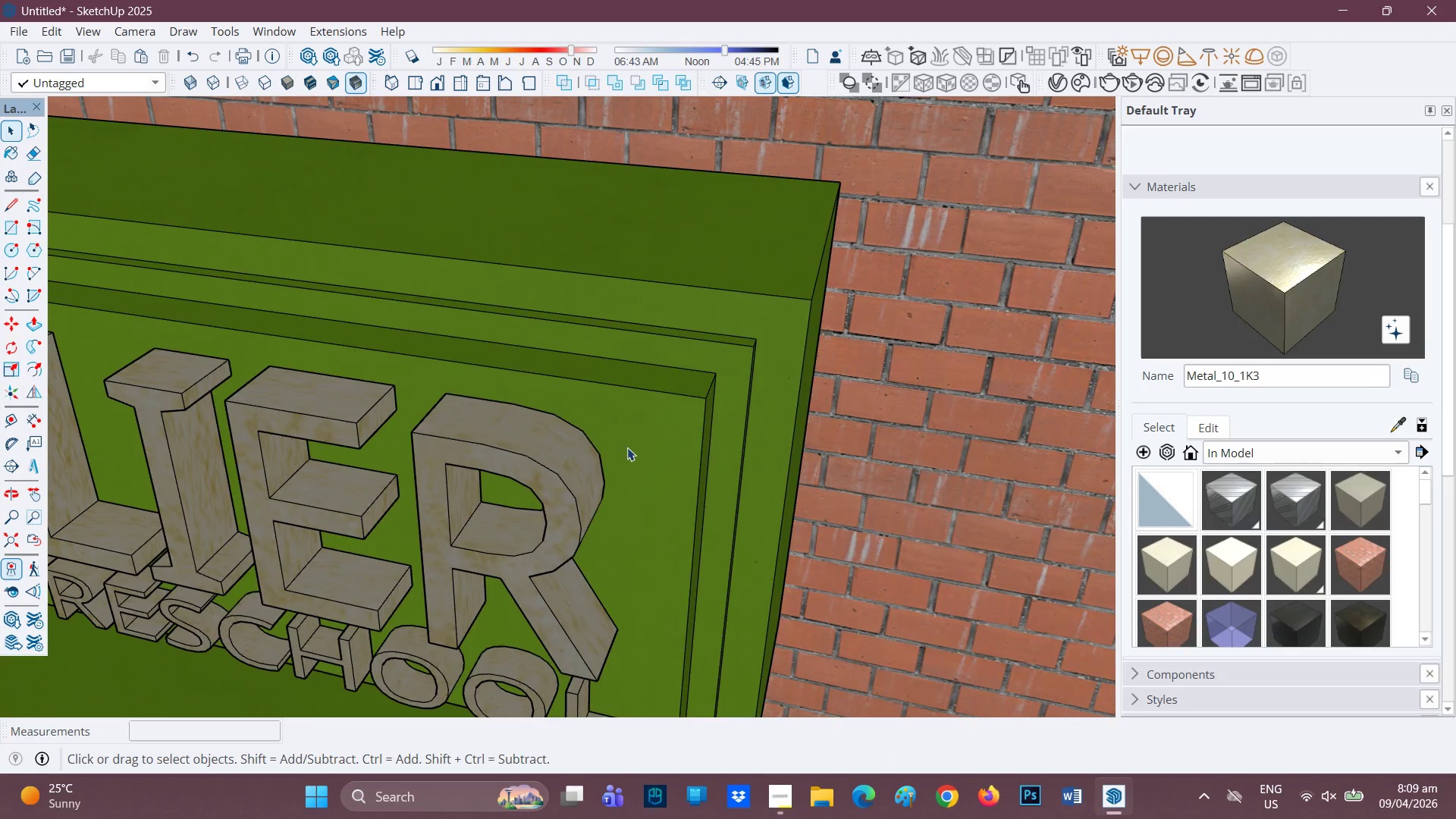 
double_click([634, 444])
 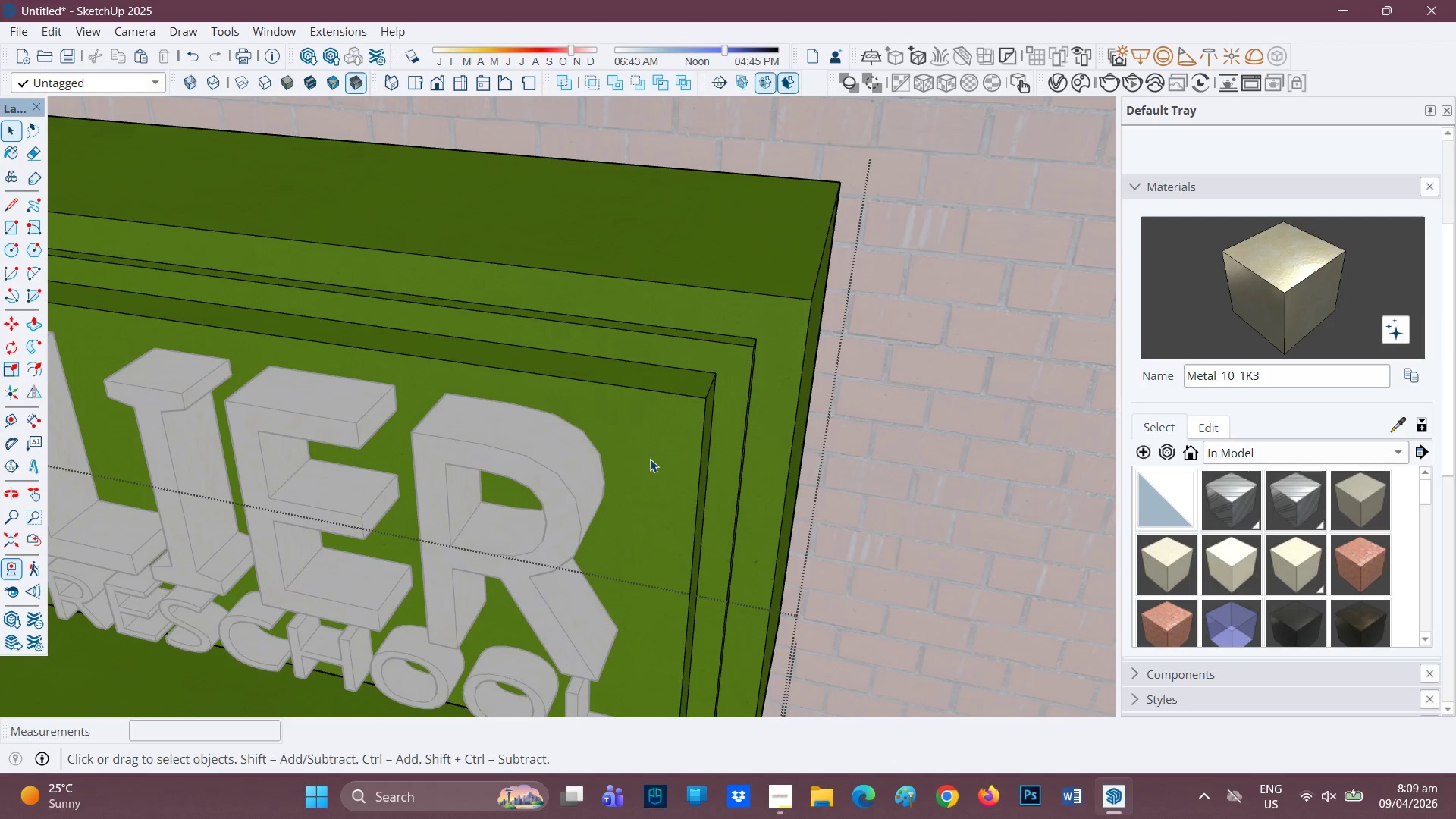 
left_click([650, 459])
 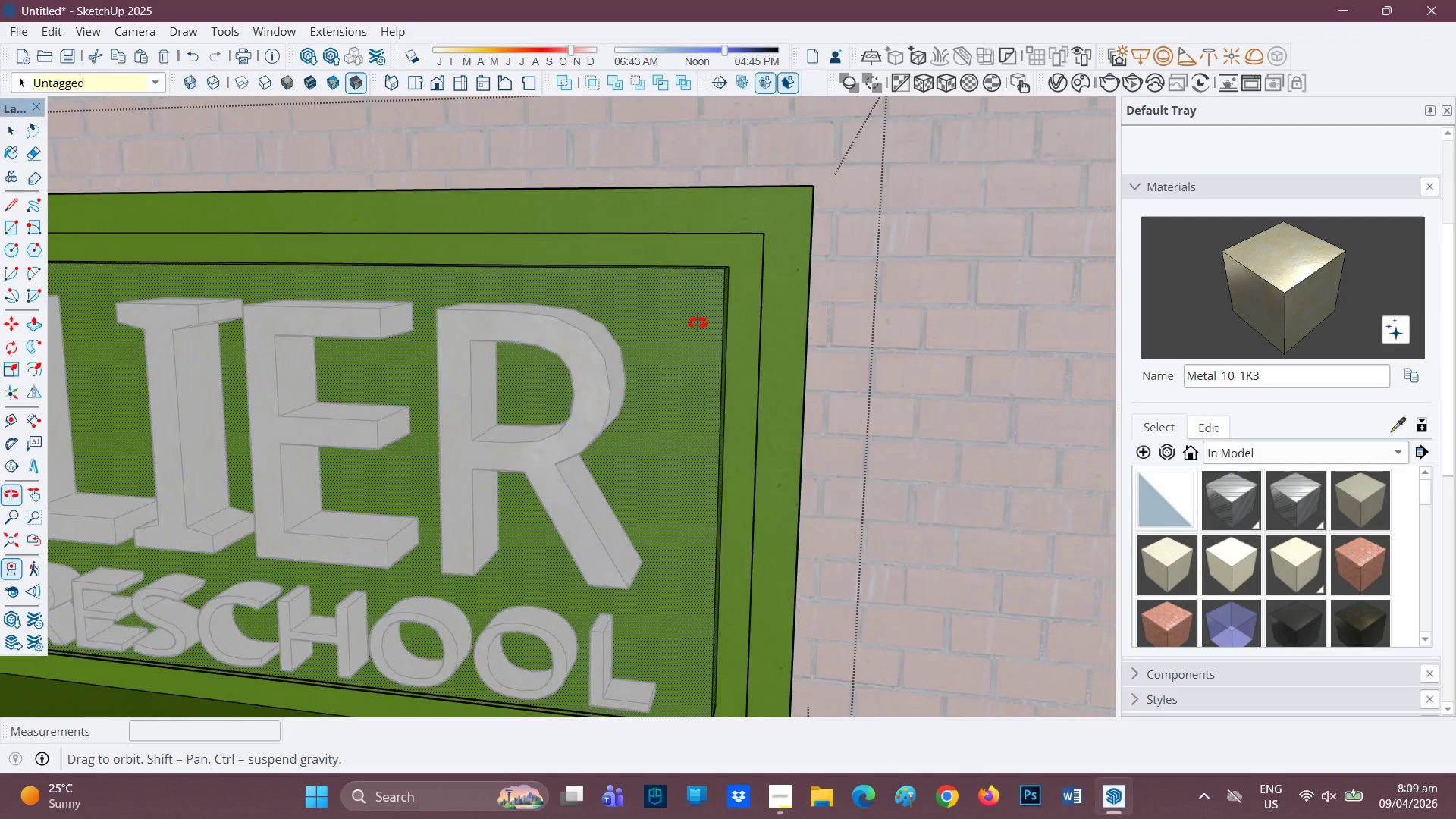 
wait(5.14)
 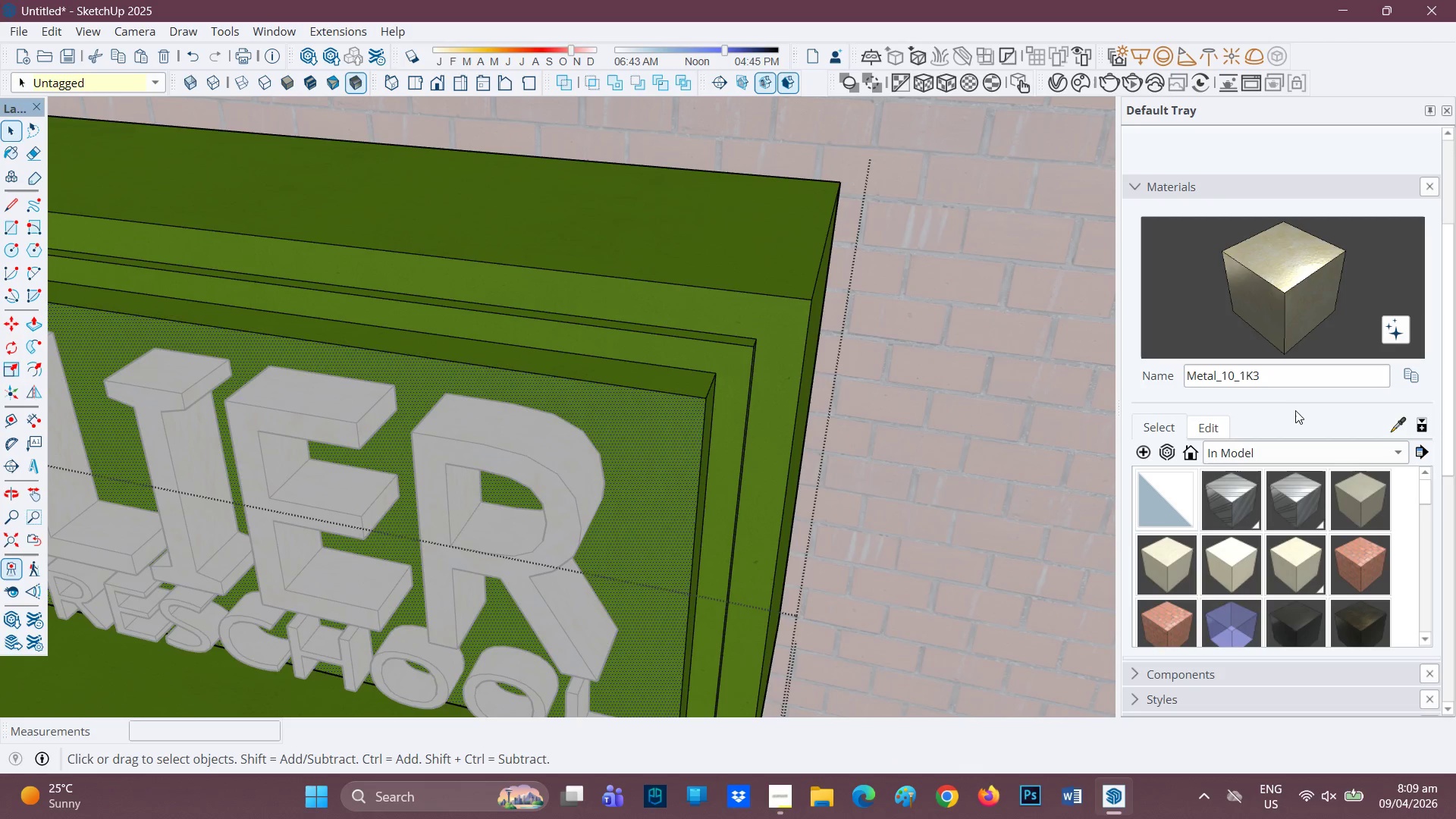 
scroll: coordinate [583, 474], scroll_direction: down, amount: 2.0
 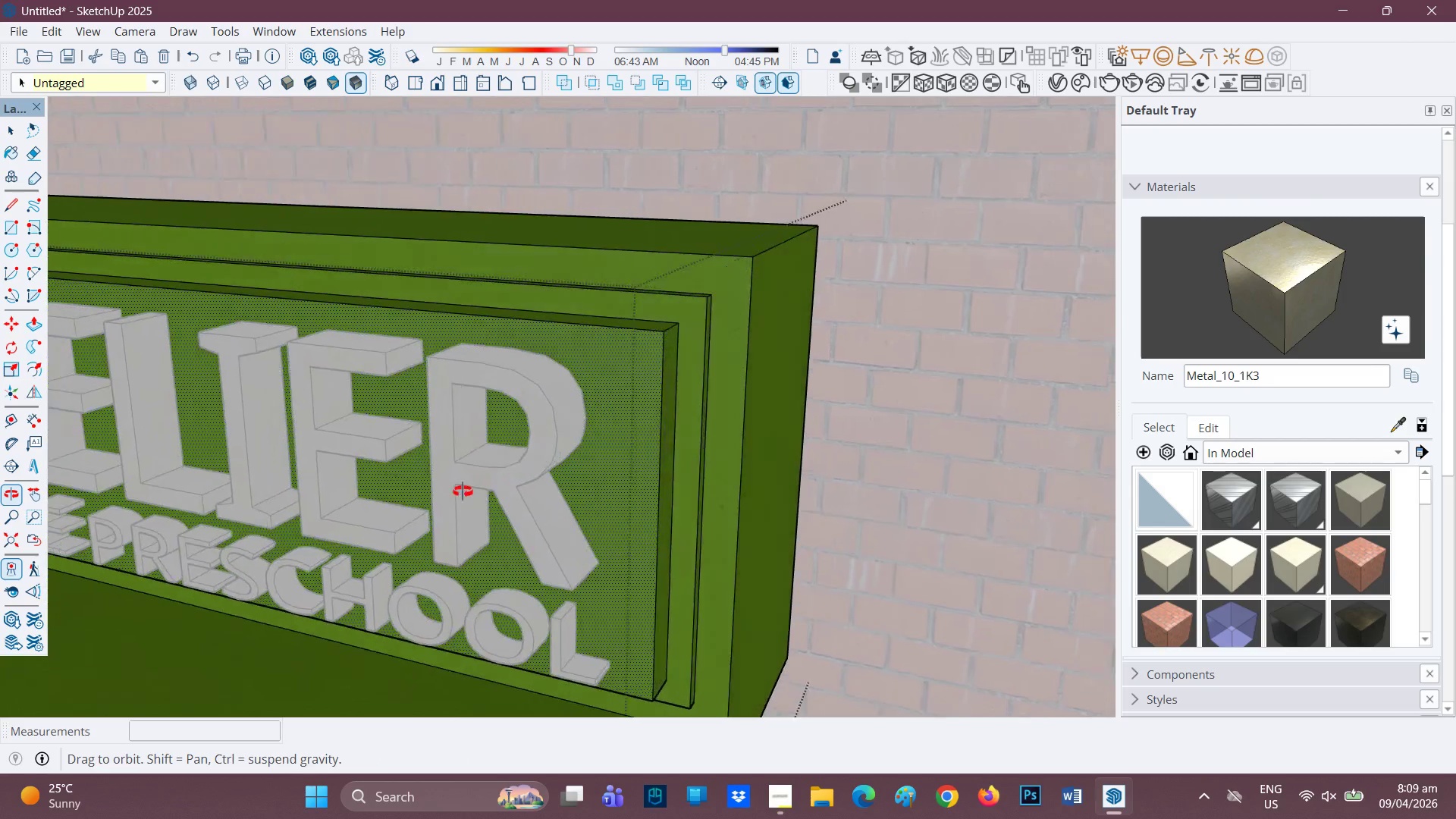 
scroll: coordinate [524, 391], scroll_direction: up, amount: 1.0
 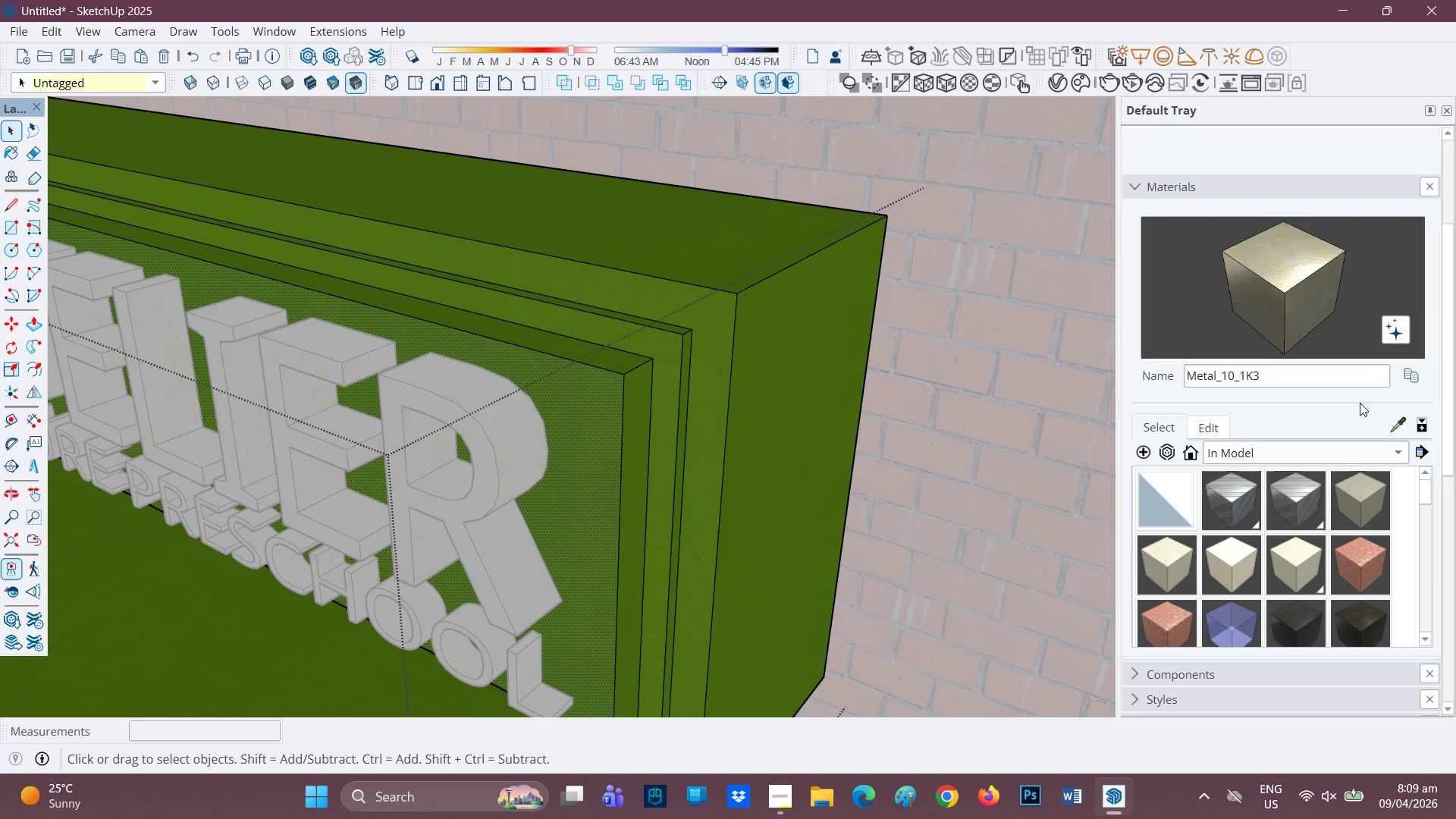 
left_click([1338, 457])
 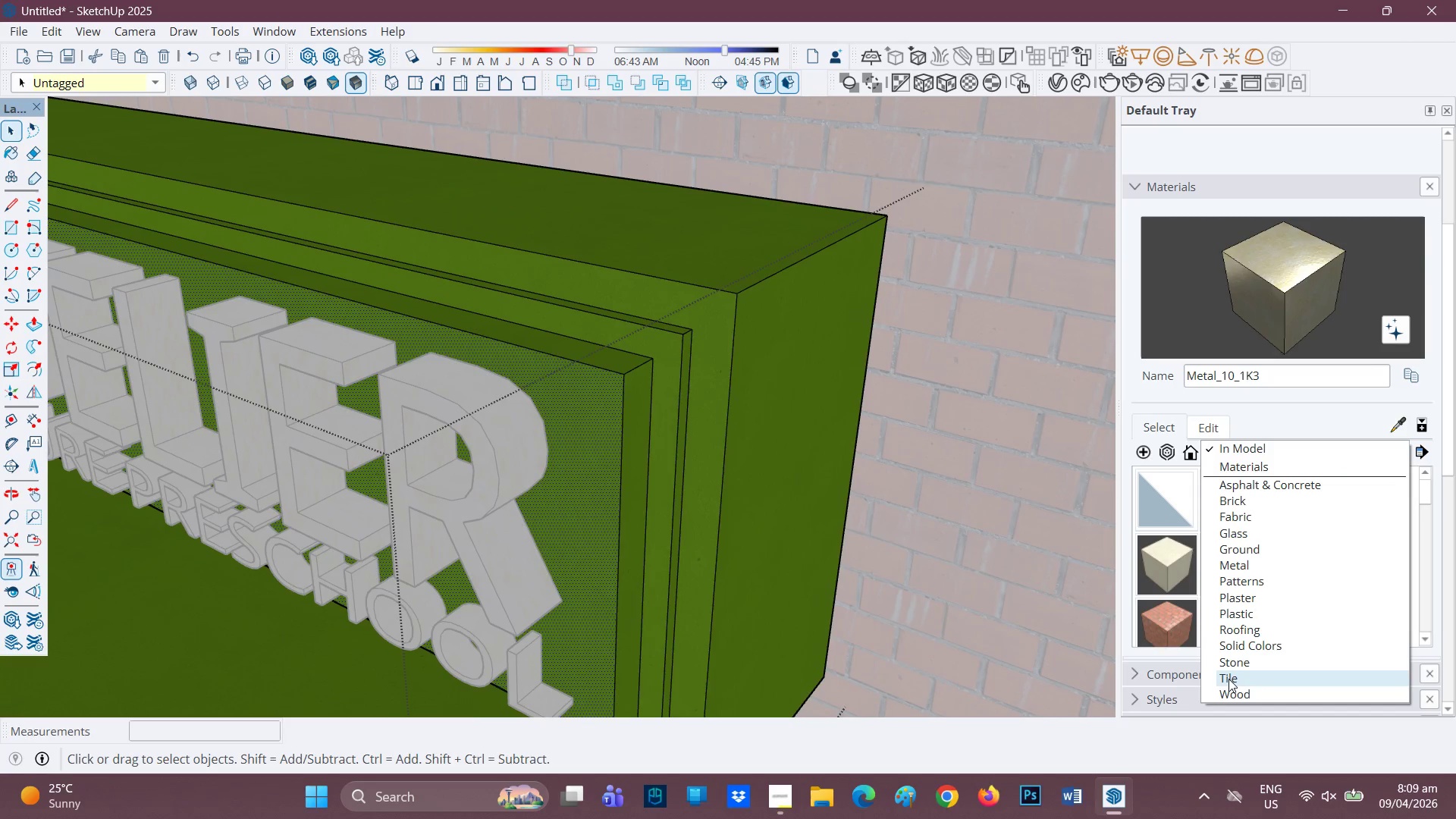 
left_click([1248, 650])
 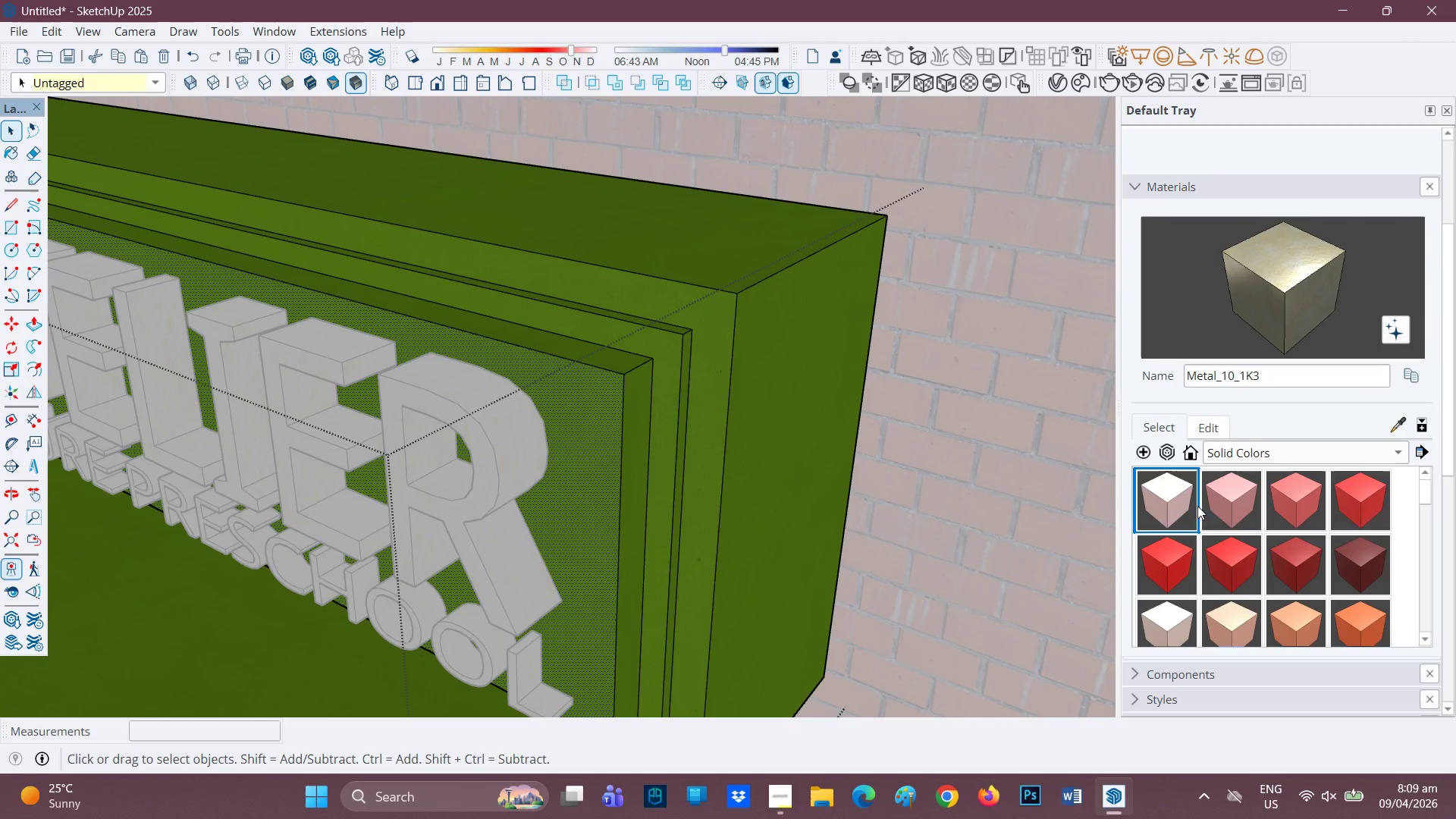 
scroll: coordinate [1185, 560], scroll_direction: down, amount: 10.0
 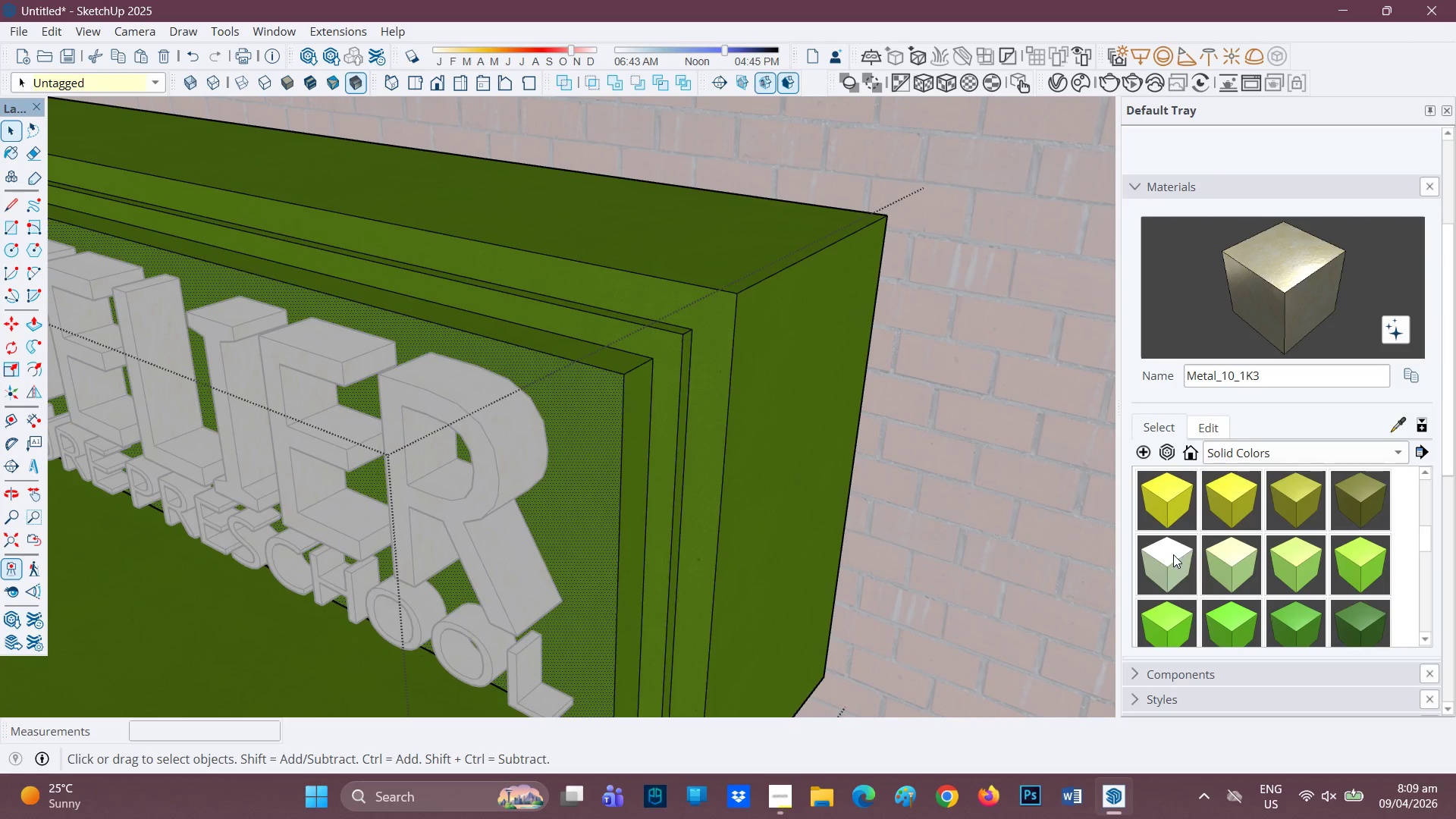 
left_click([1173, 554])
 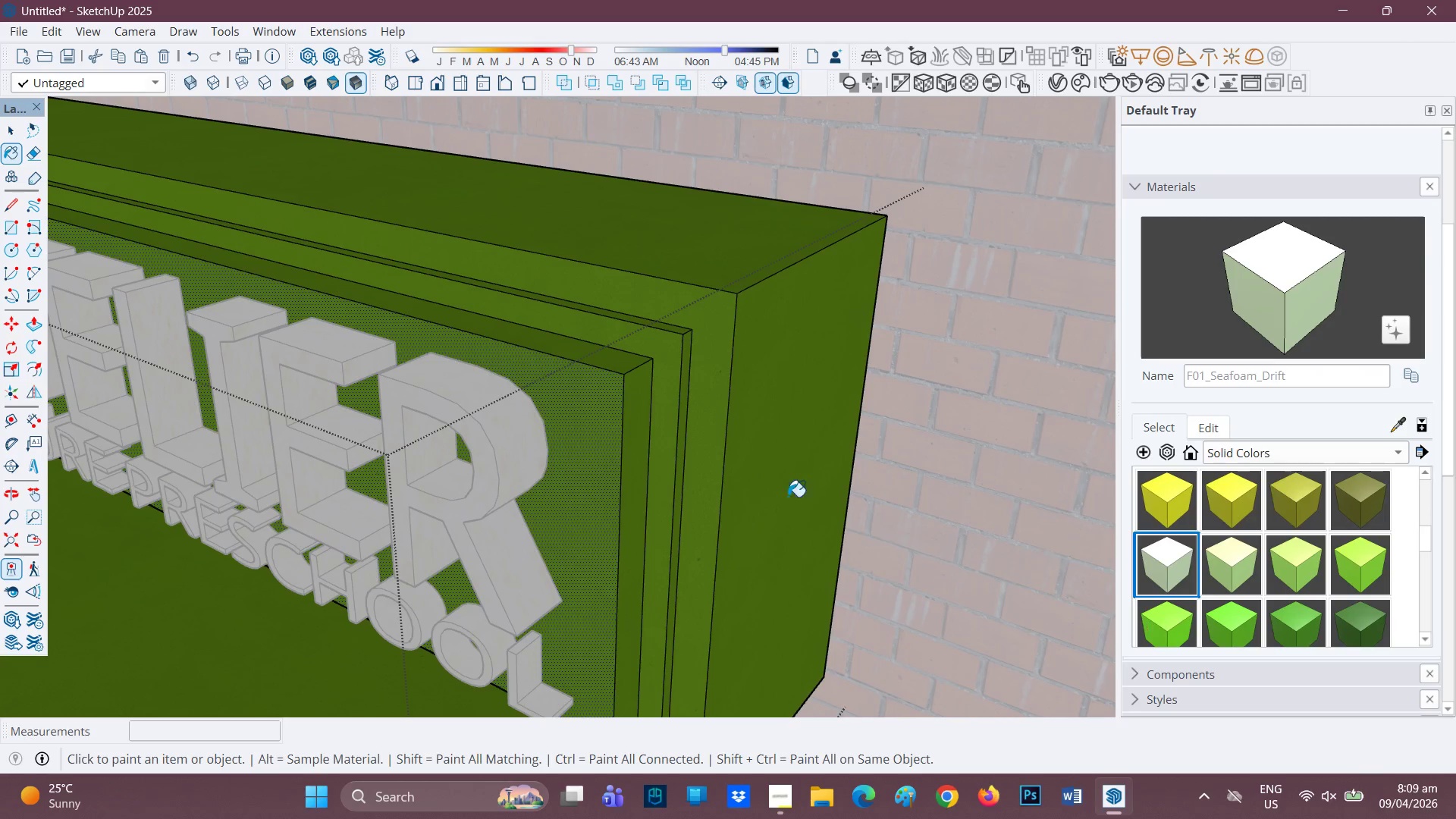 
scroll: coordinate [1282, 607], scroll_direction: down, amount: 1.0
 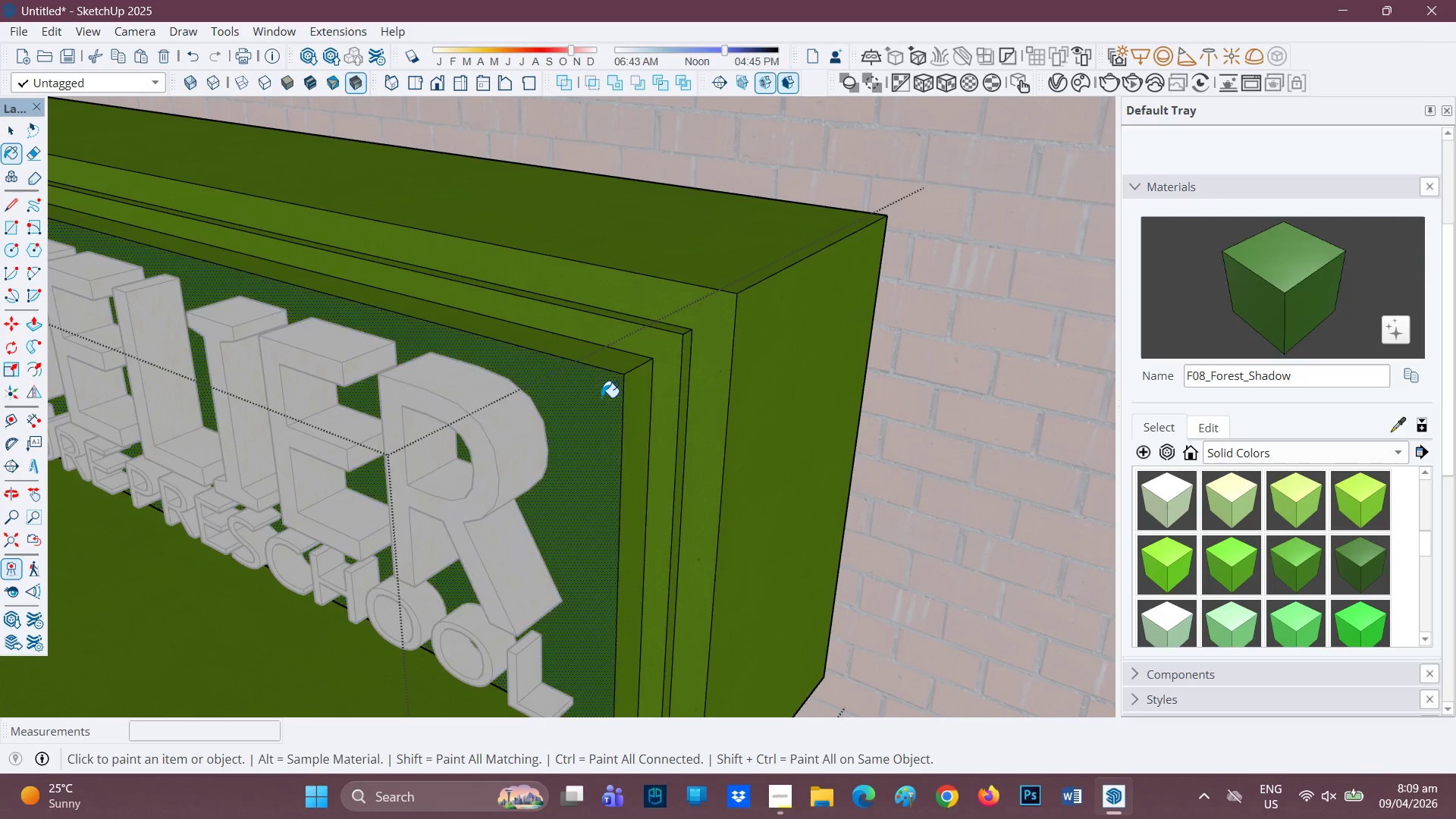 
left_click([639, 379])
 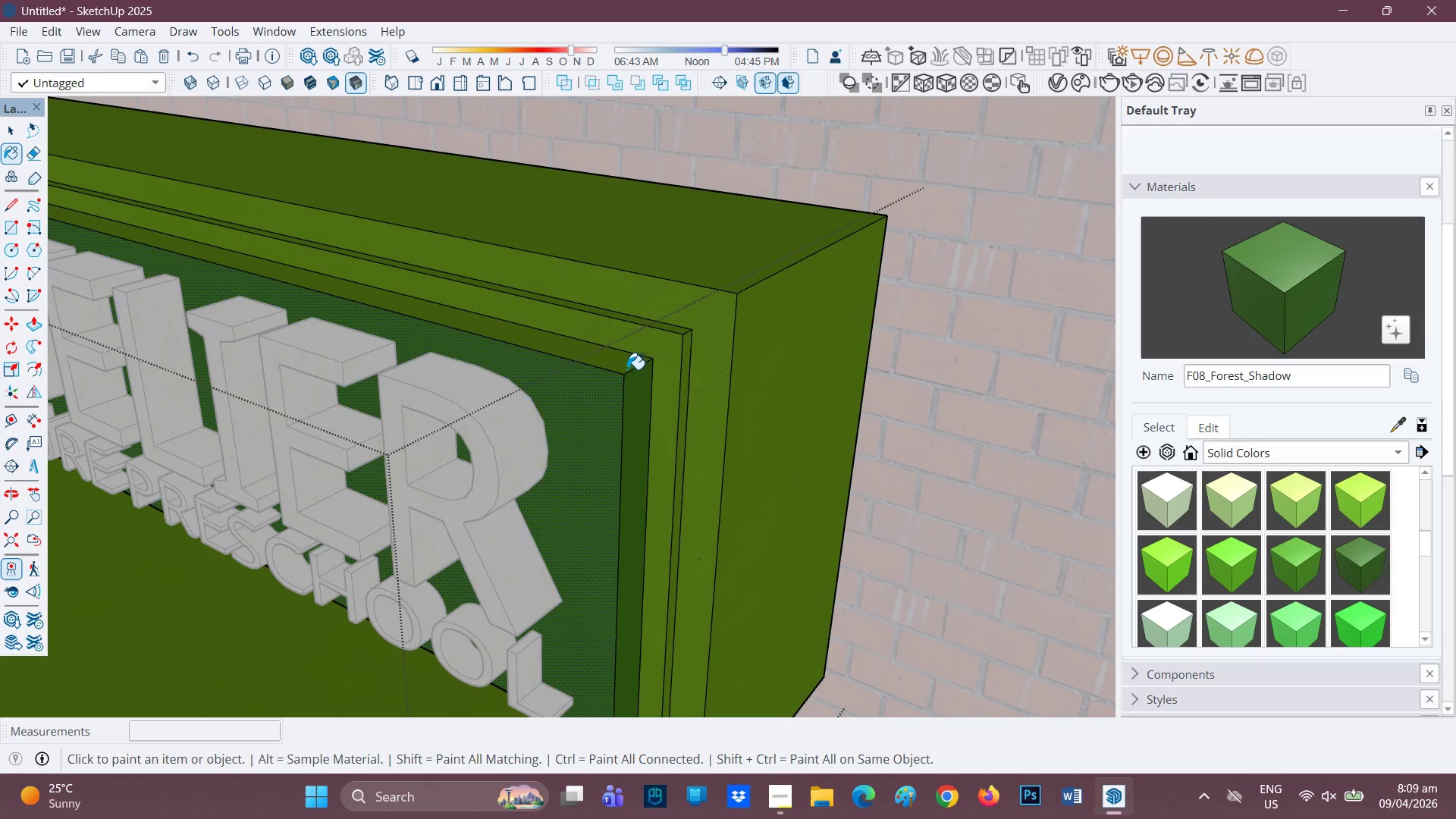 
left_click([625, 367])
 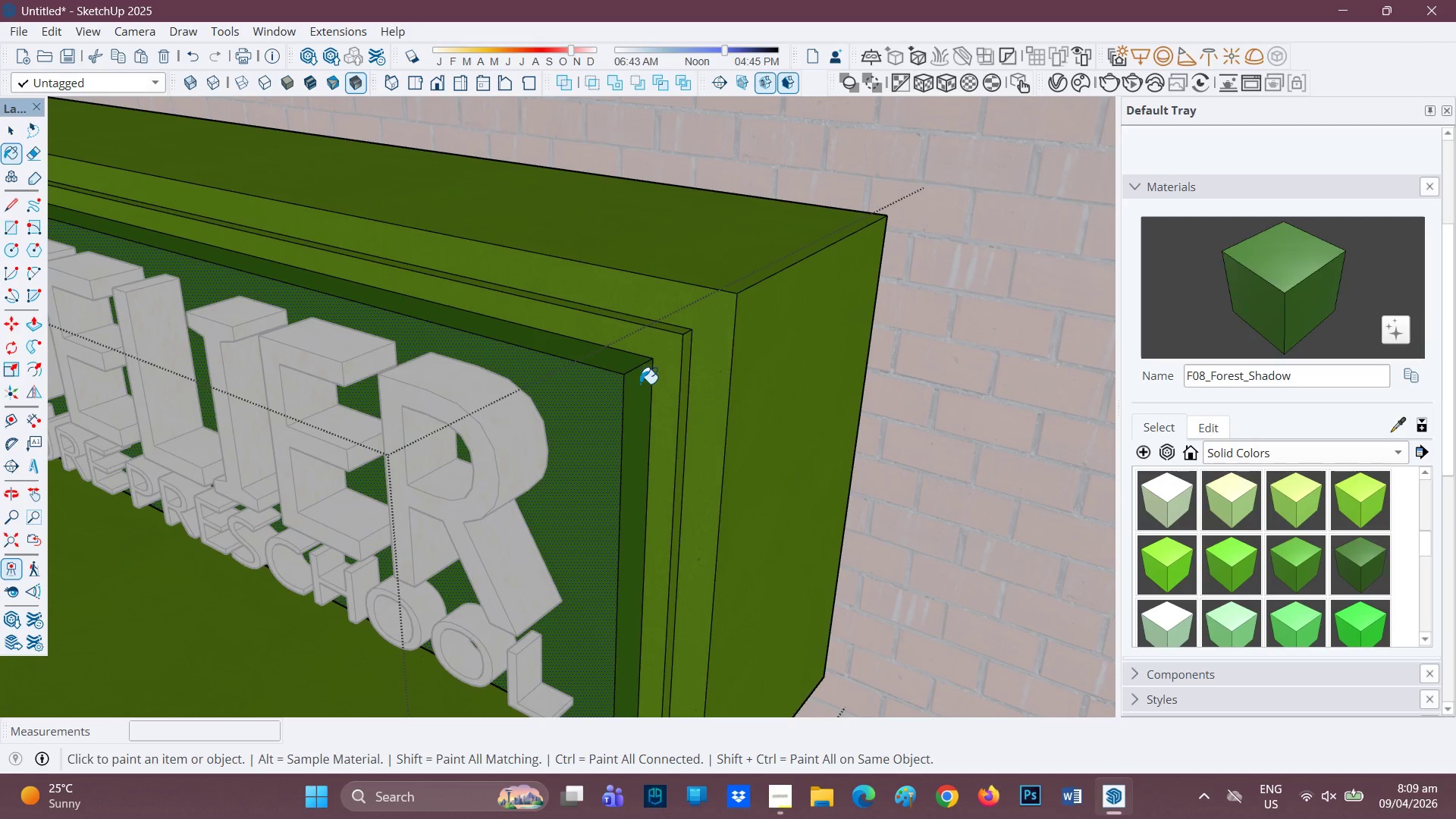 
scroll: coordinate [586, 436], scroll_direction: down, amount: 2.0
 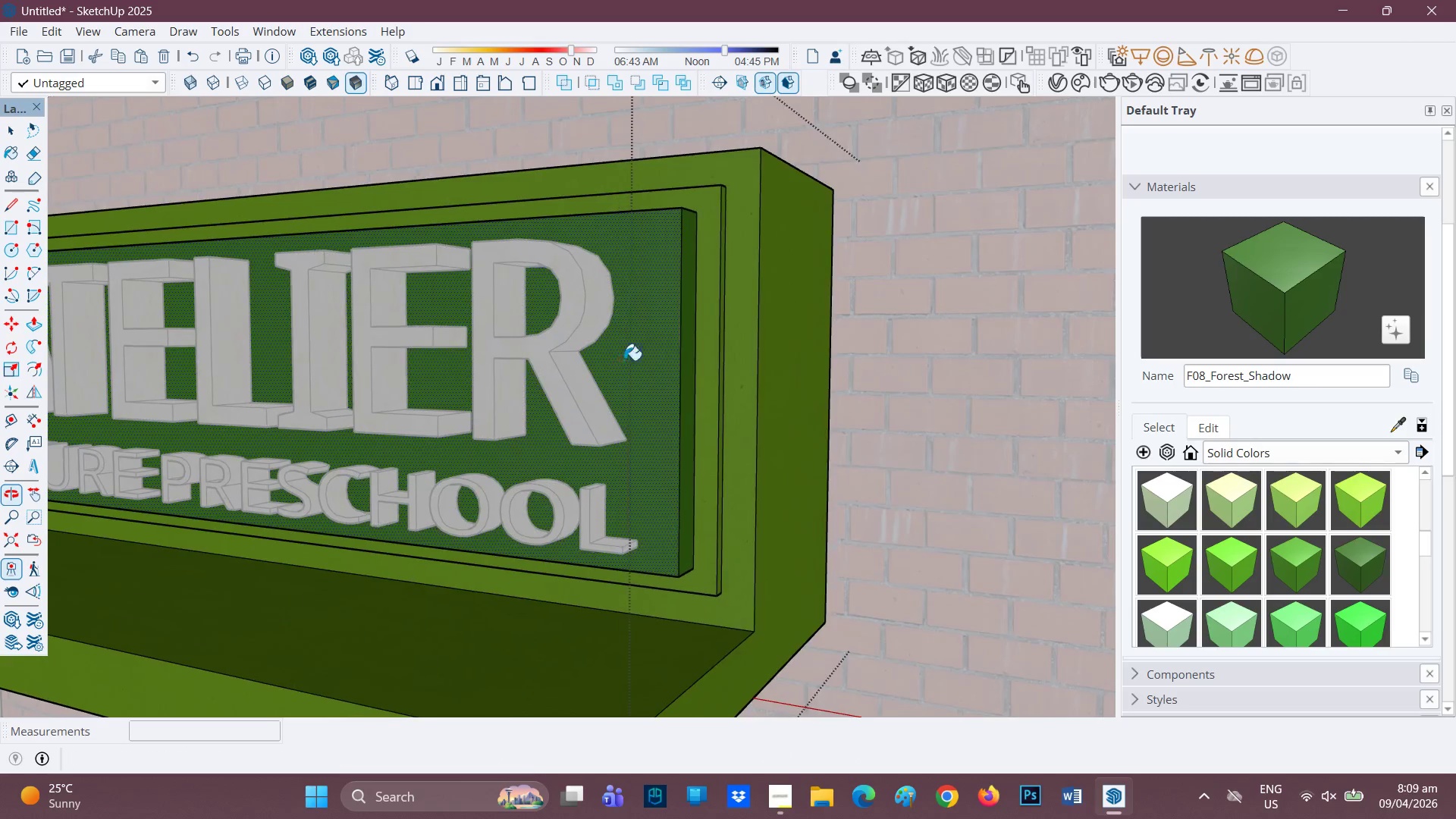 
scroll: coordinate [707, 503], scroll_direction: up, amount: 8.0
 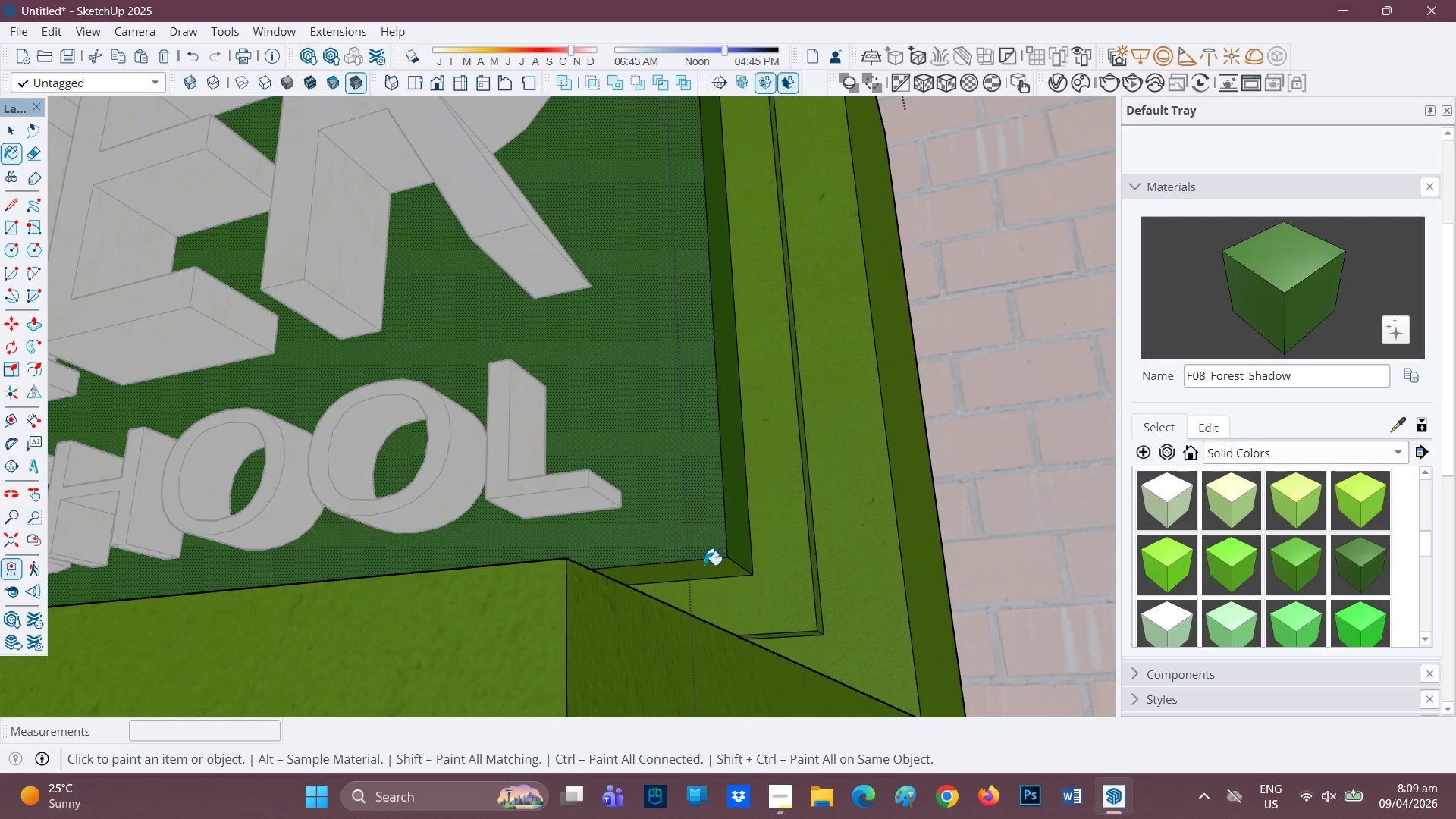 
left_click([706, 565])
 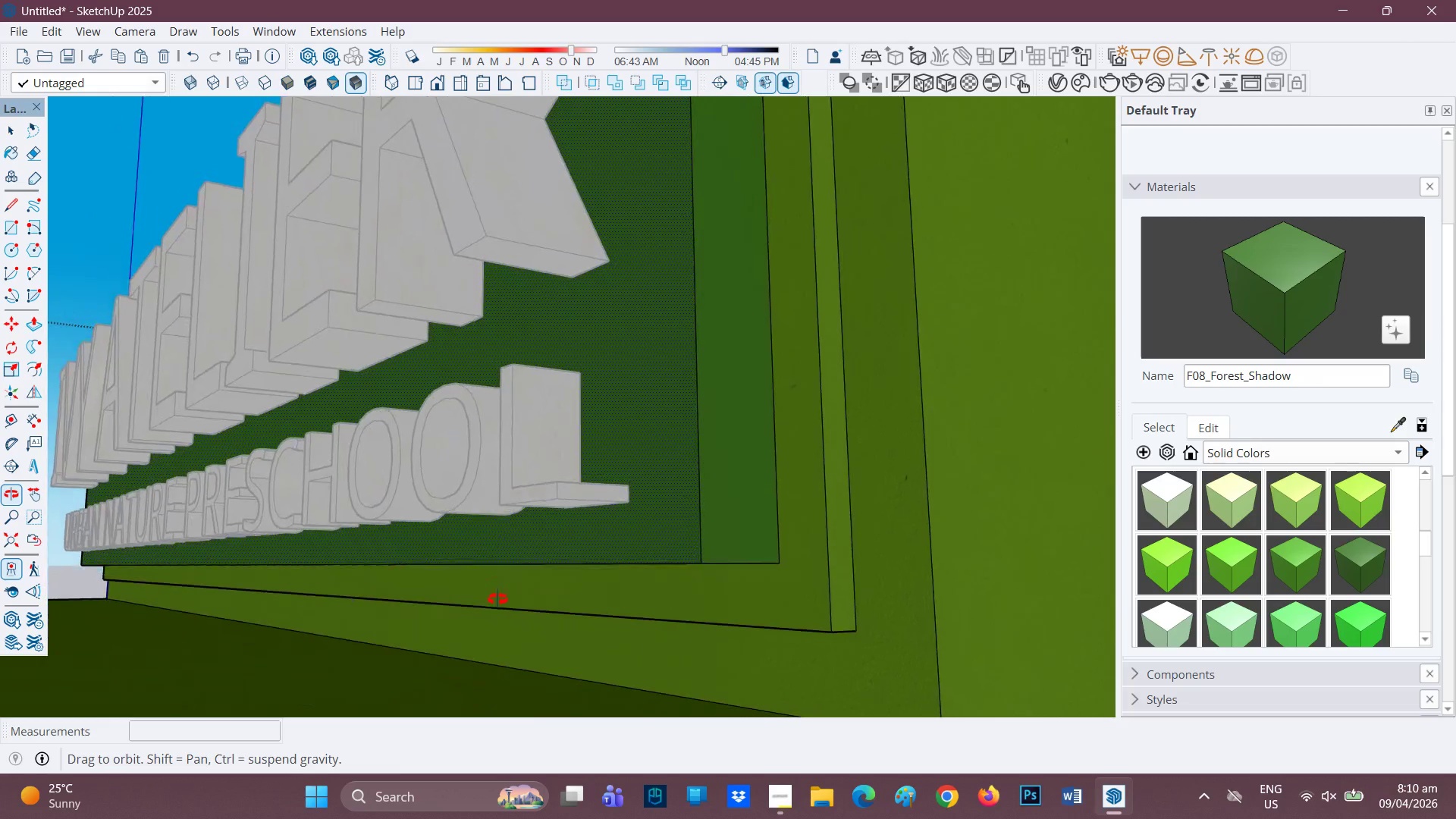 
scroll: coordinate [231, 425], scroll_direction: down, amount: 7.0
 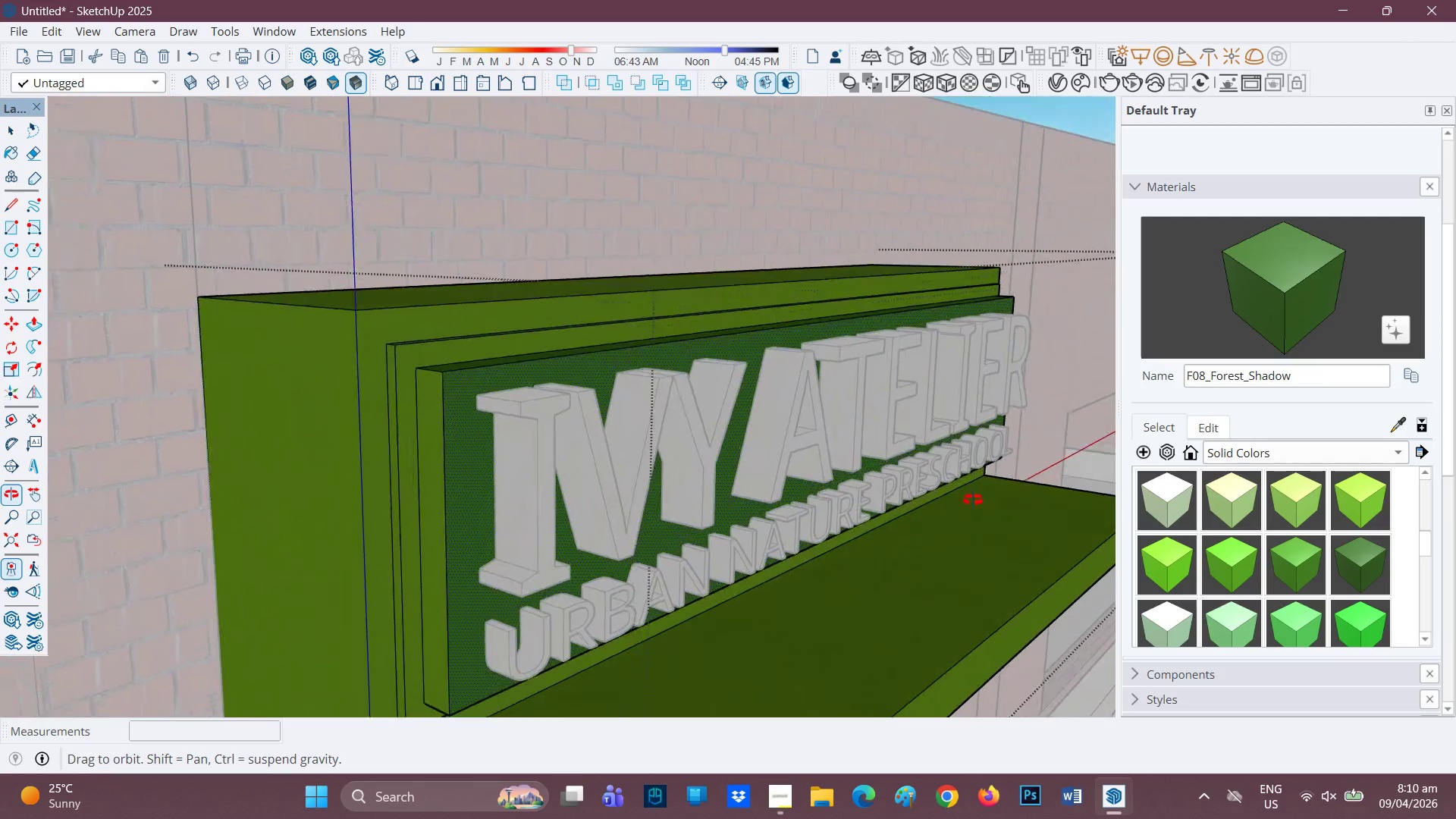 
scroll: coordinate [404, 417], scroll_direction: up, amount: 1.0
 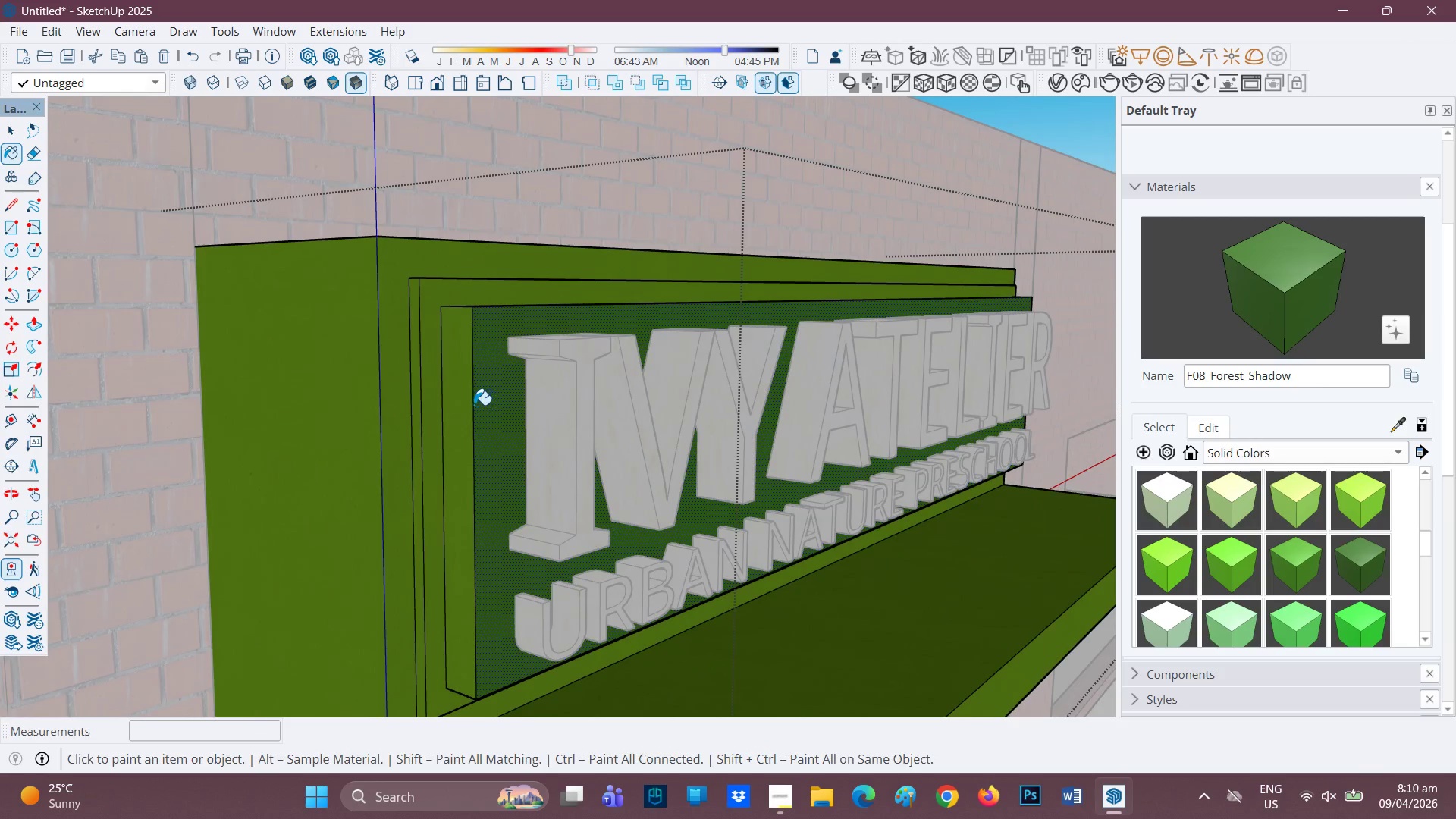 
left_click([473, 404])
 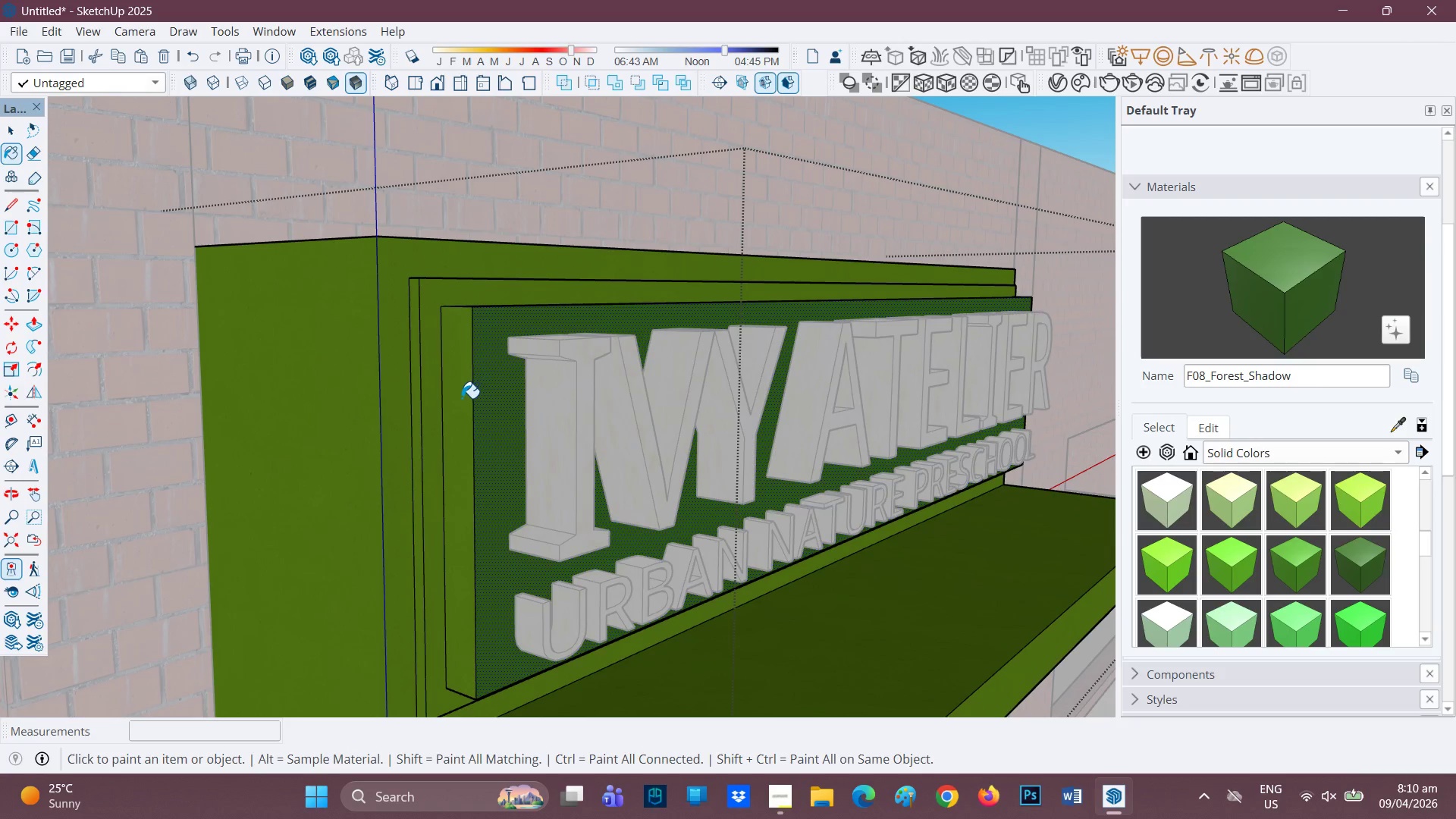 
left_click([462, 398])
 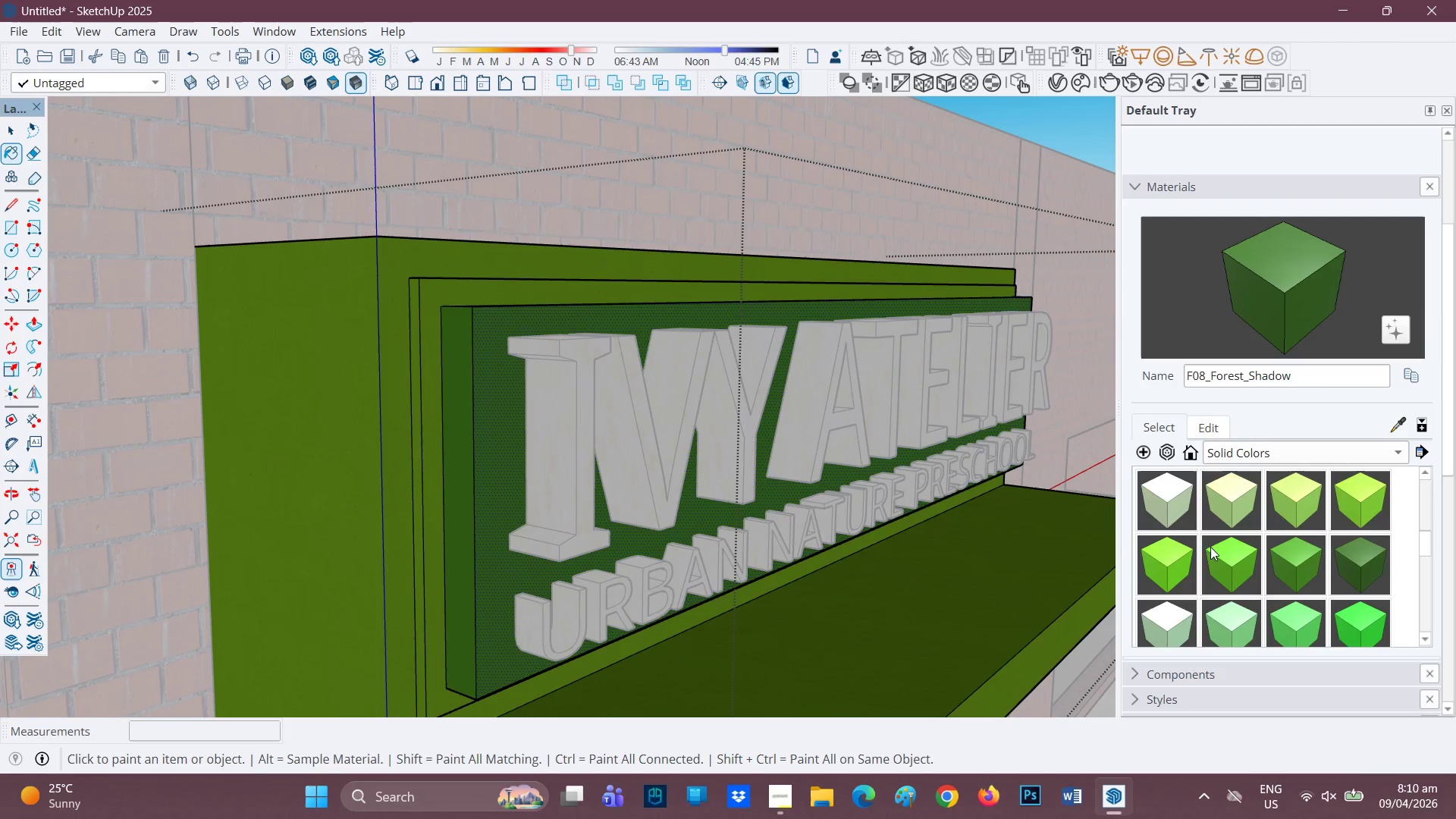 
left_click([1158, 507])
 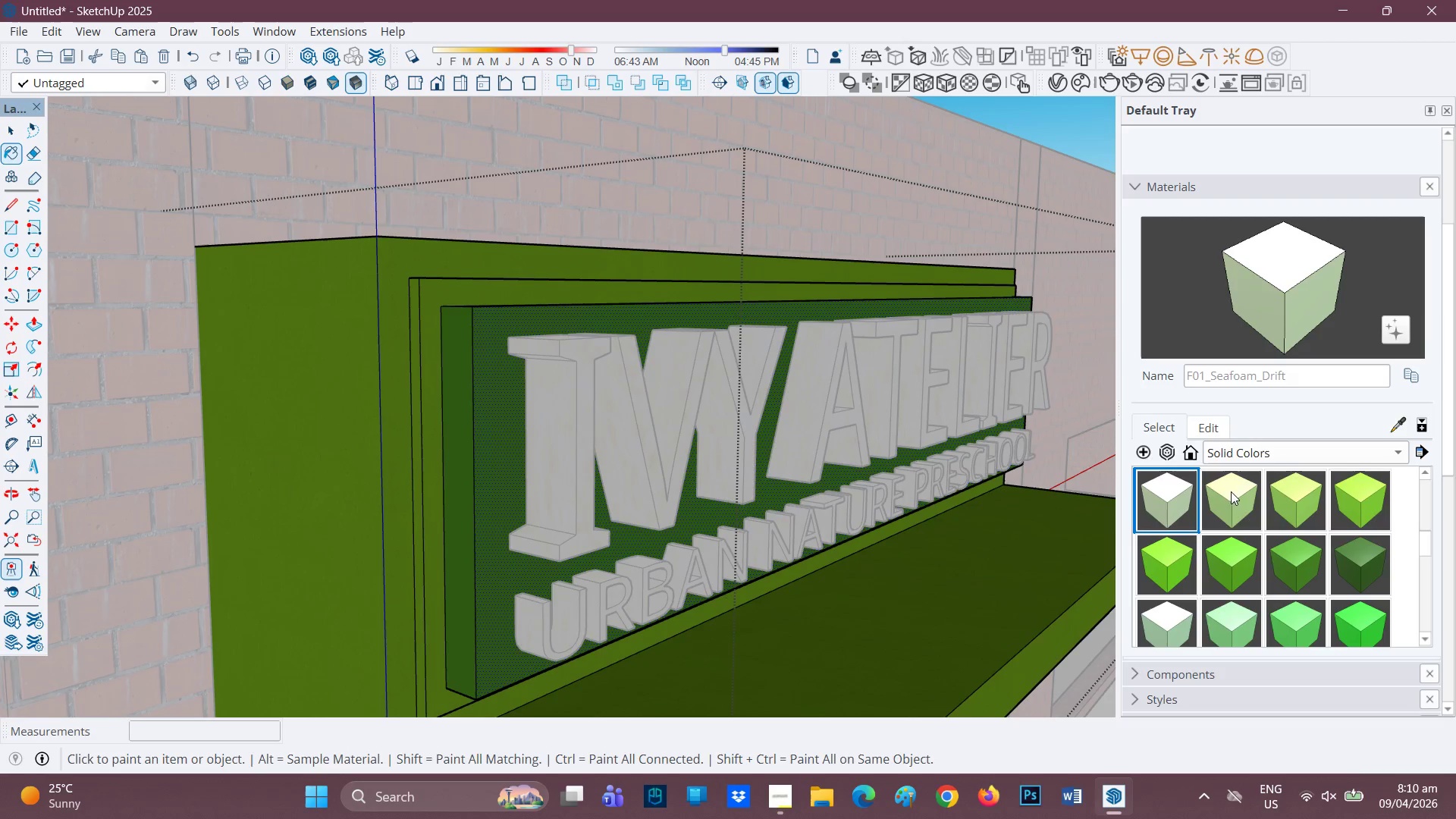 
left_click([1238, 492])
 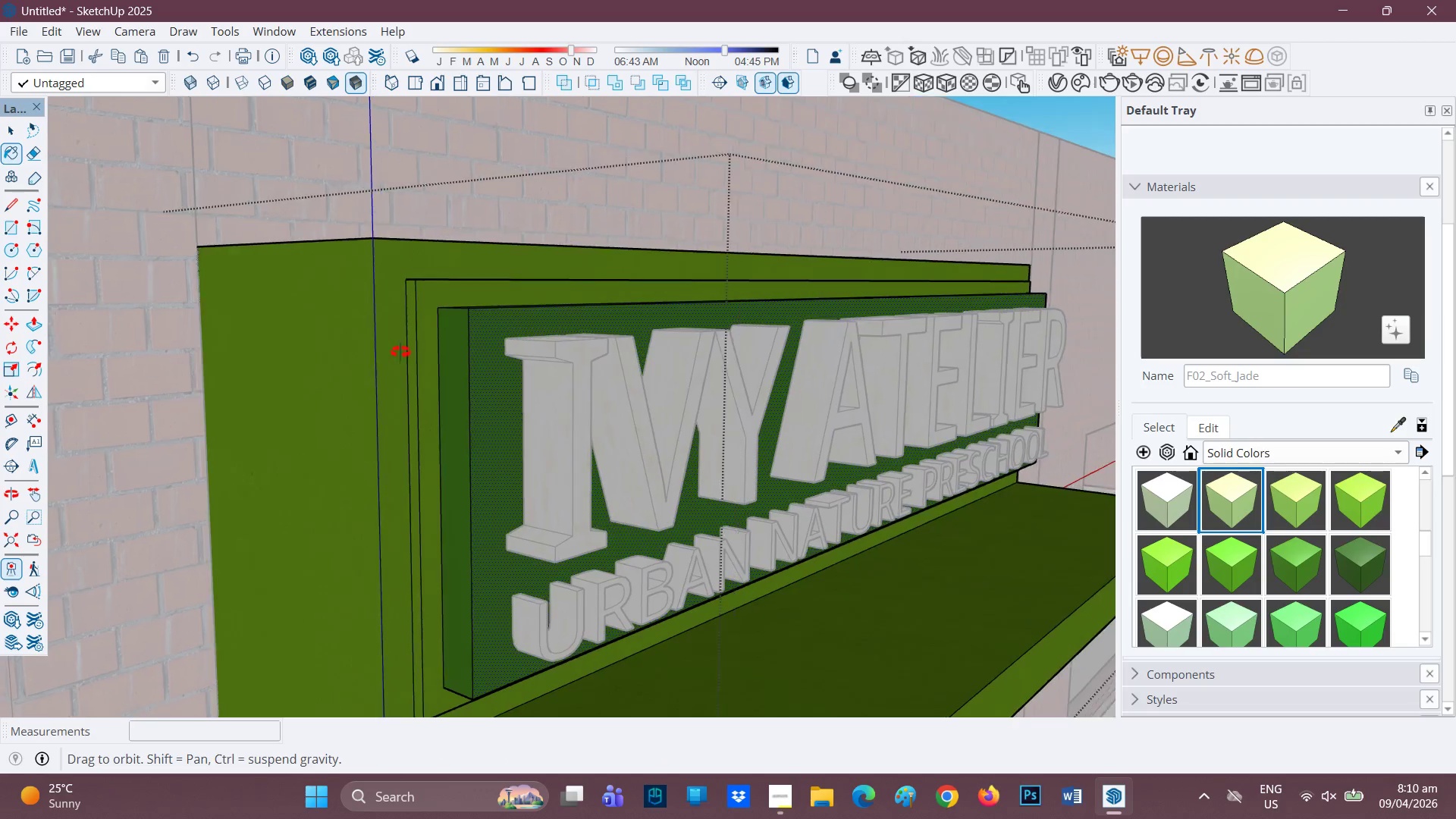 
left_click([394, 330])
 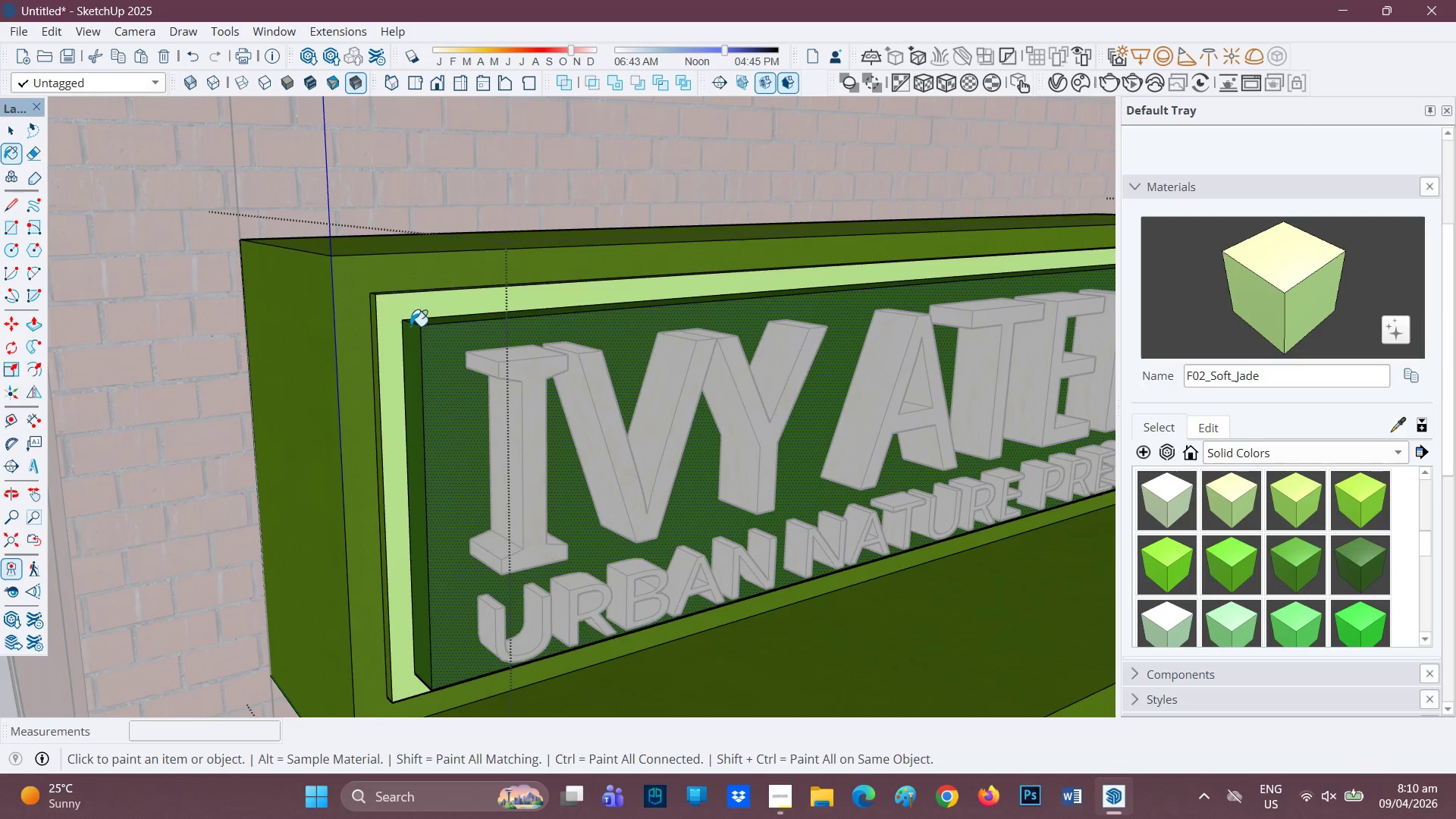 
scroll: coordinate [544, 413], scroll_direction: down, amount: 13.0
 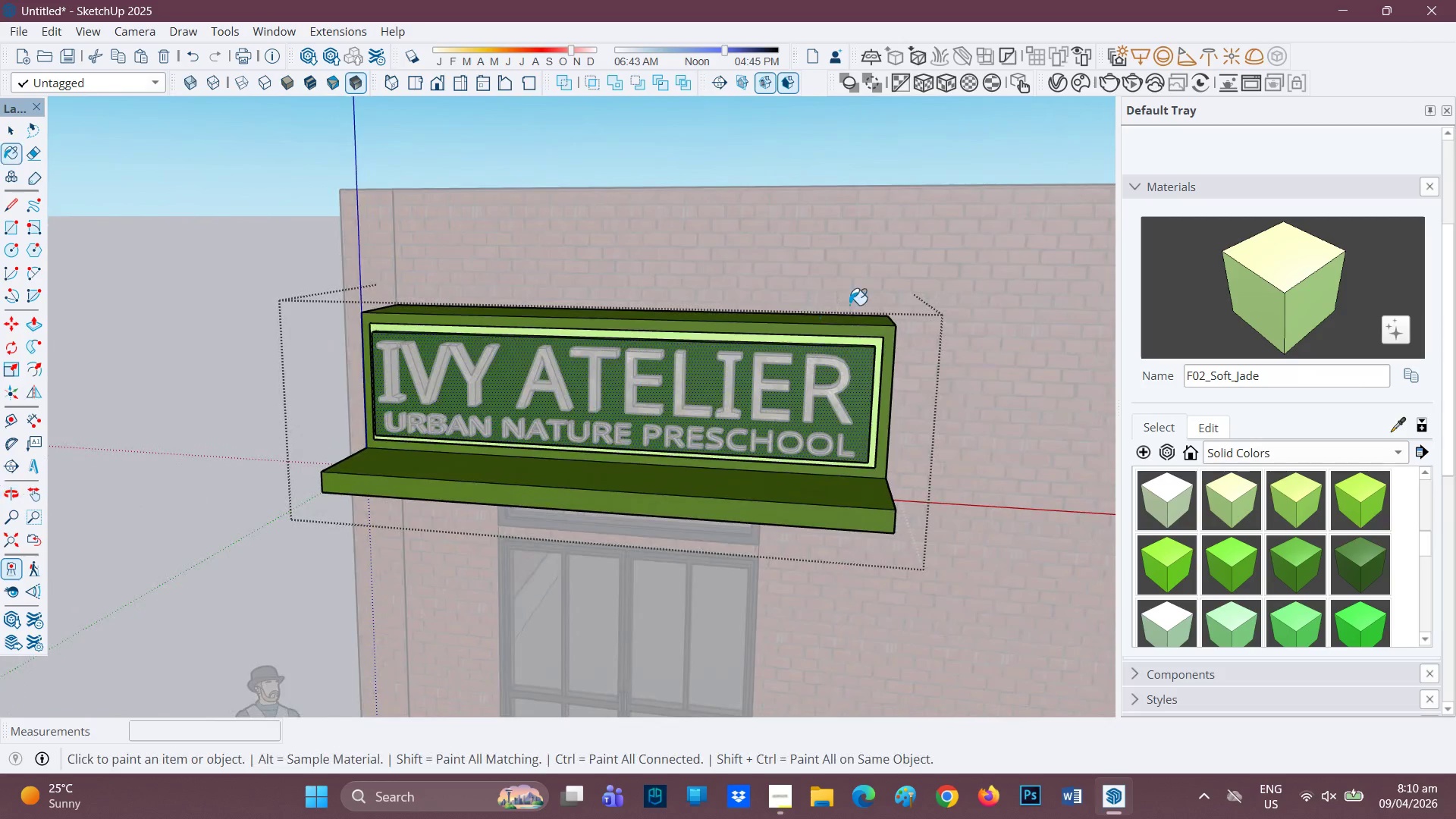 
scroll: coordinate [565, 395], scroll_direction: up, amount: 5.0
 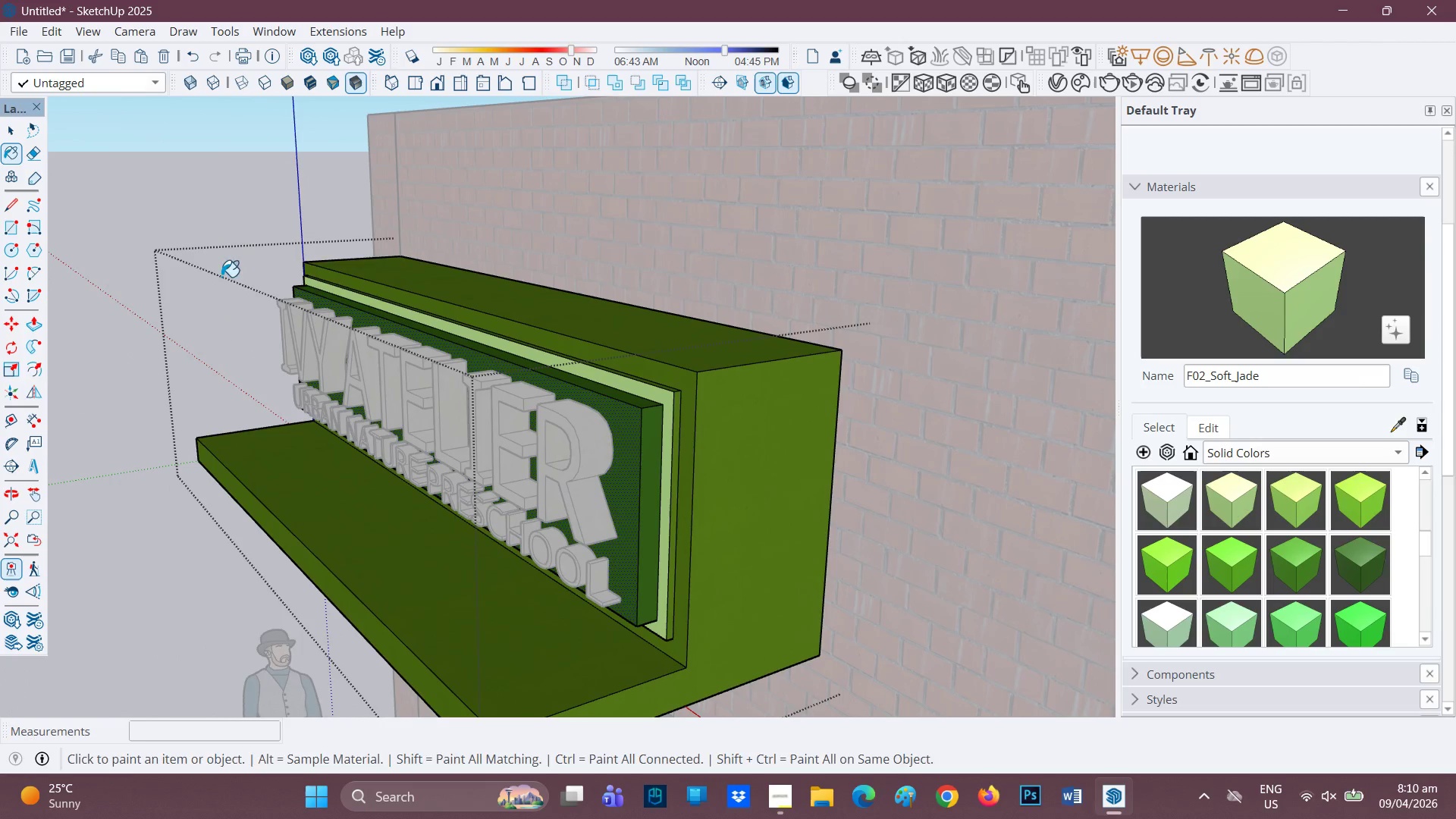 
key(Space)
 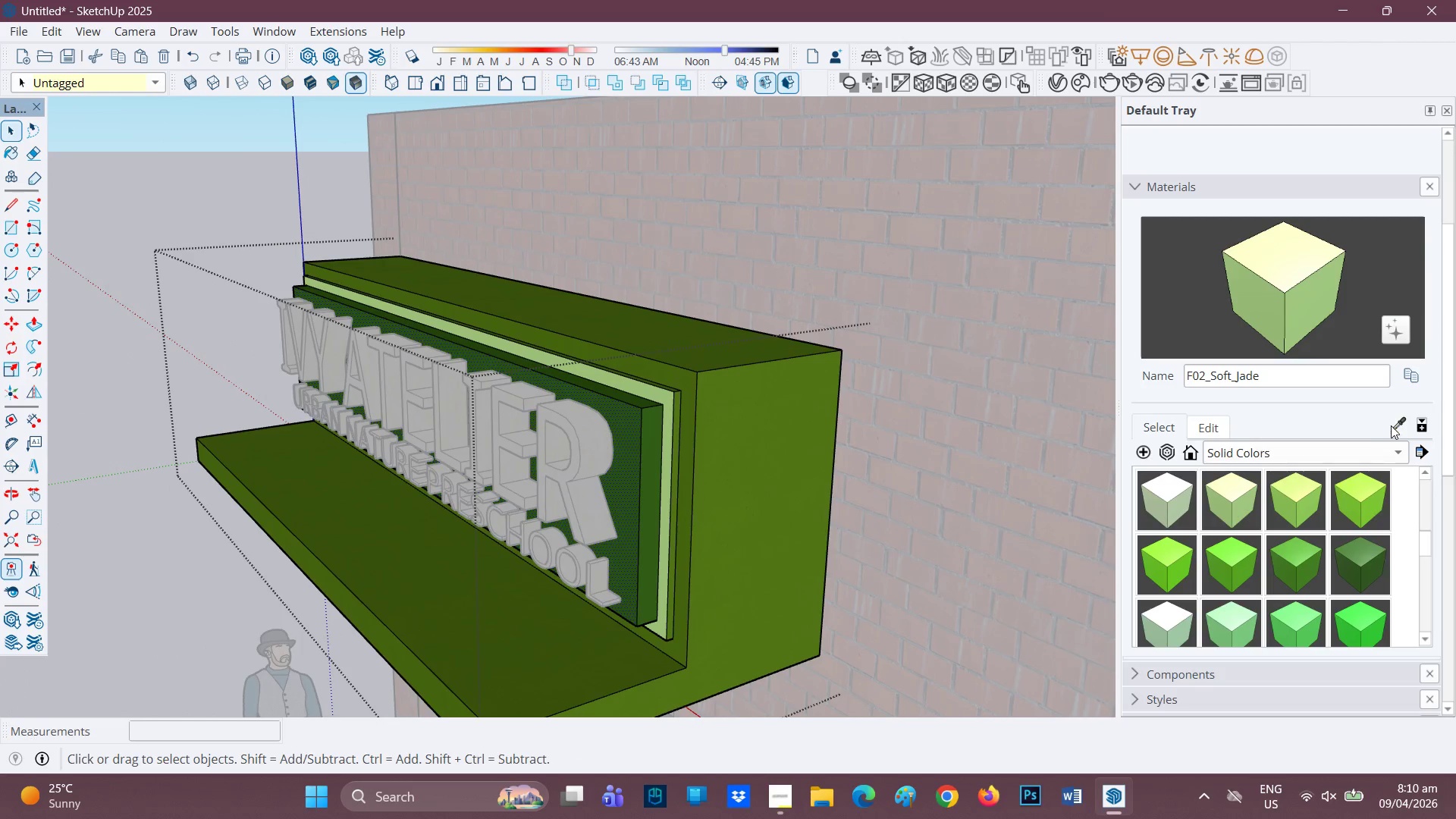 
scroll: coordinate [733, 438], scroll_direction: up, amount: 3.0
 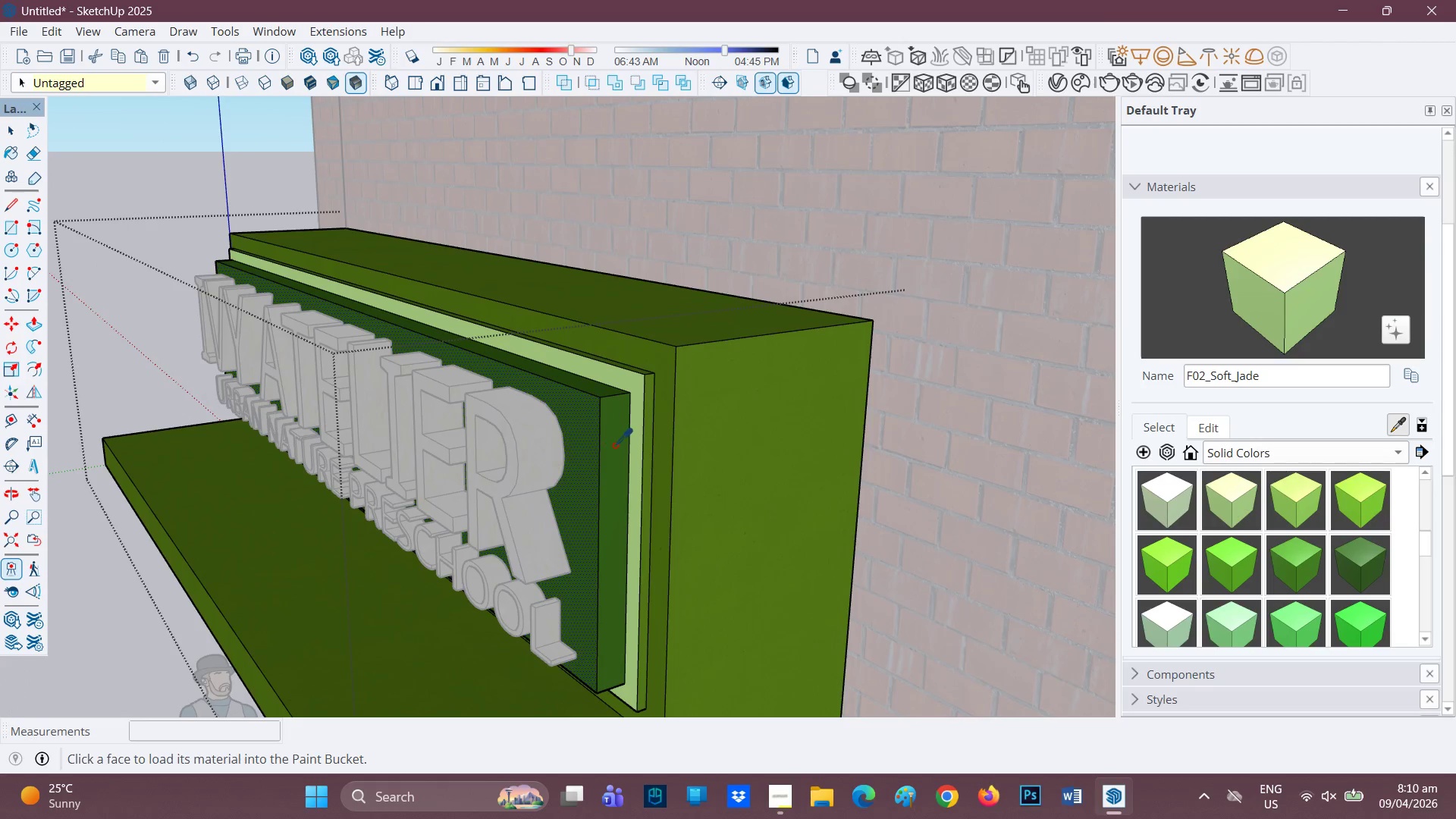 
left_click([615, 445])
 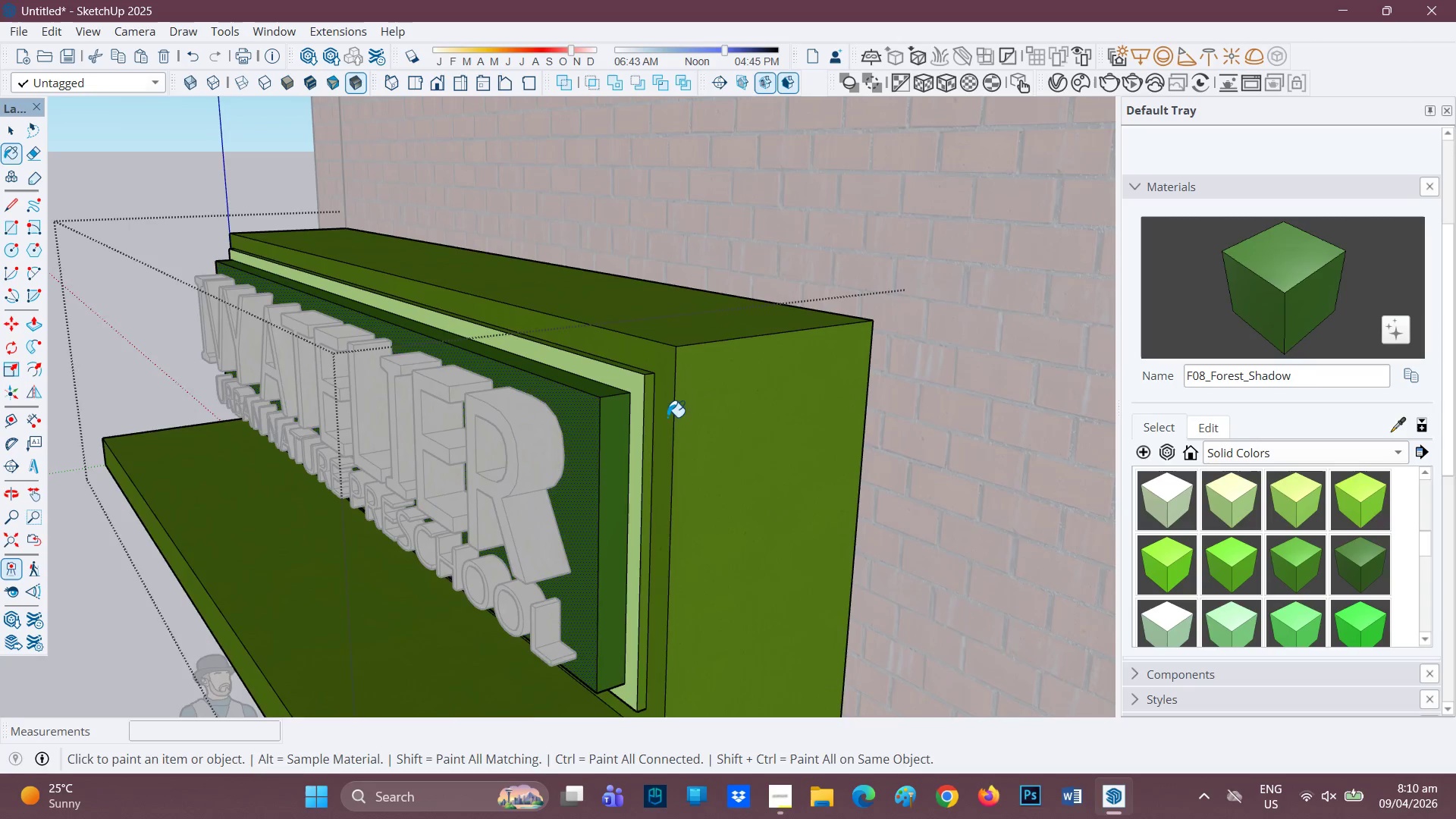 
scroll: coordinate [664, 408], scroll_direction: up, amount: 3.0
 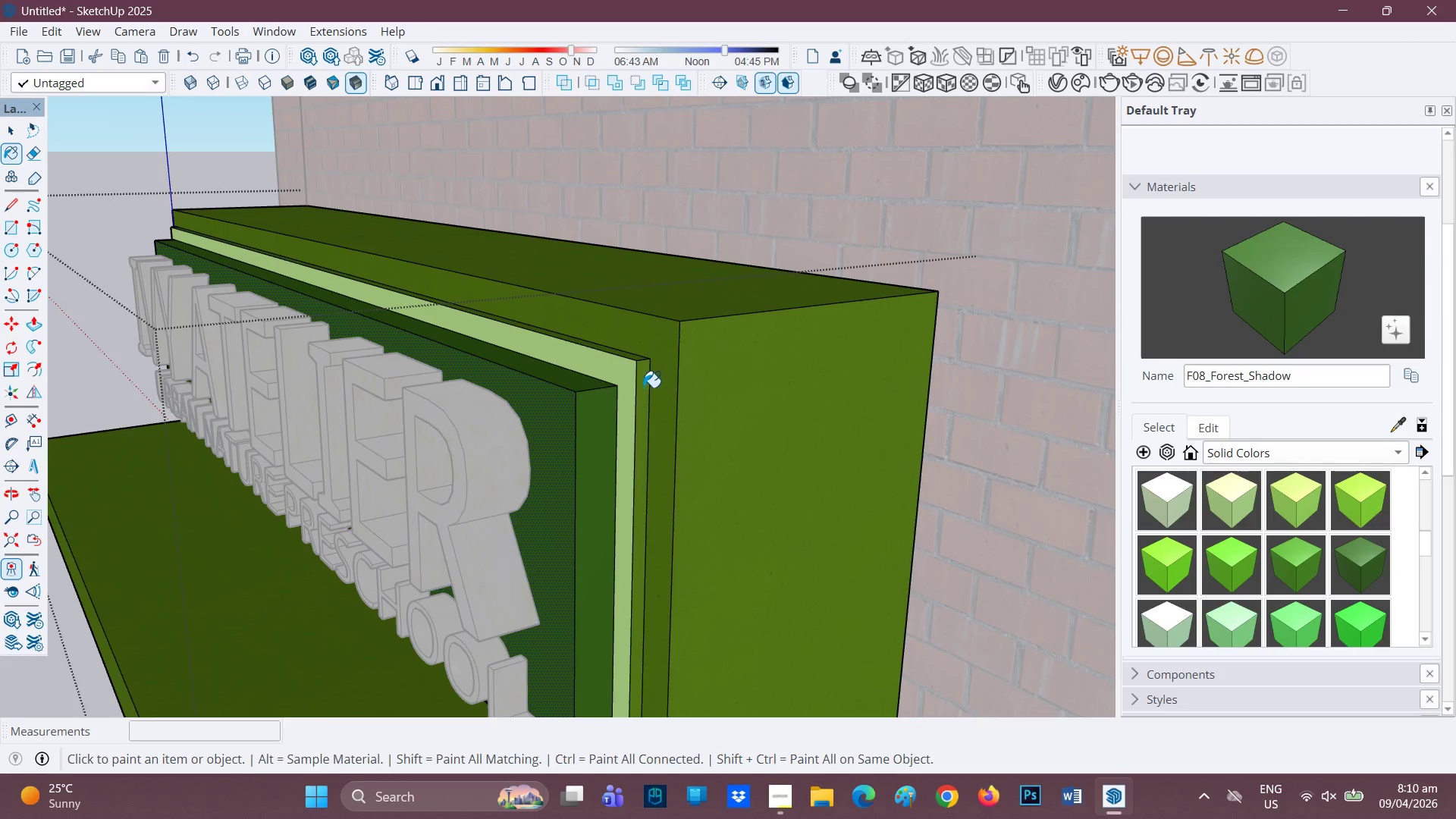 
left_click([643, 388])
 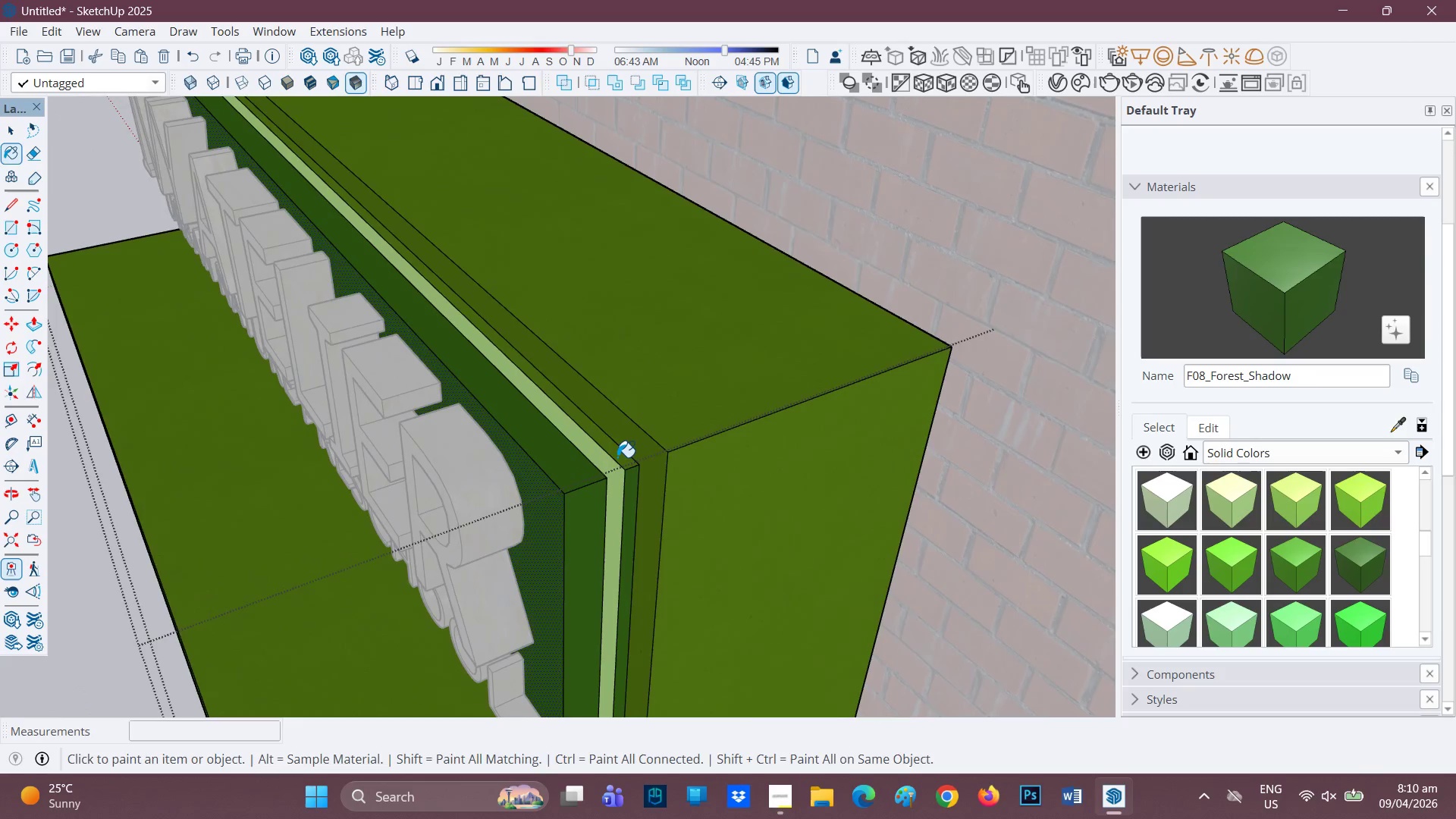 
left_click([617, 453])
 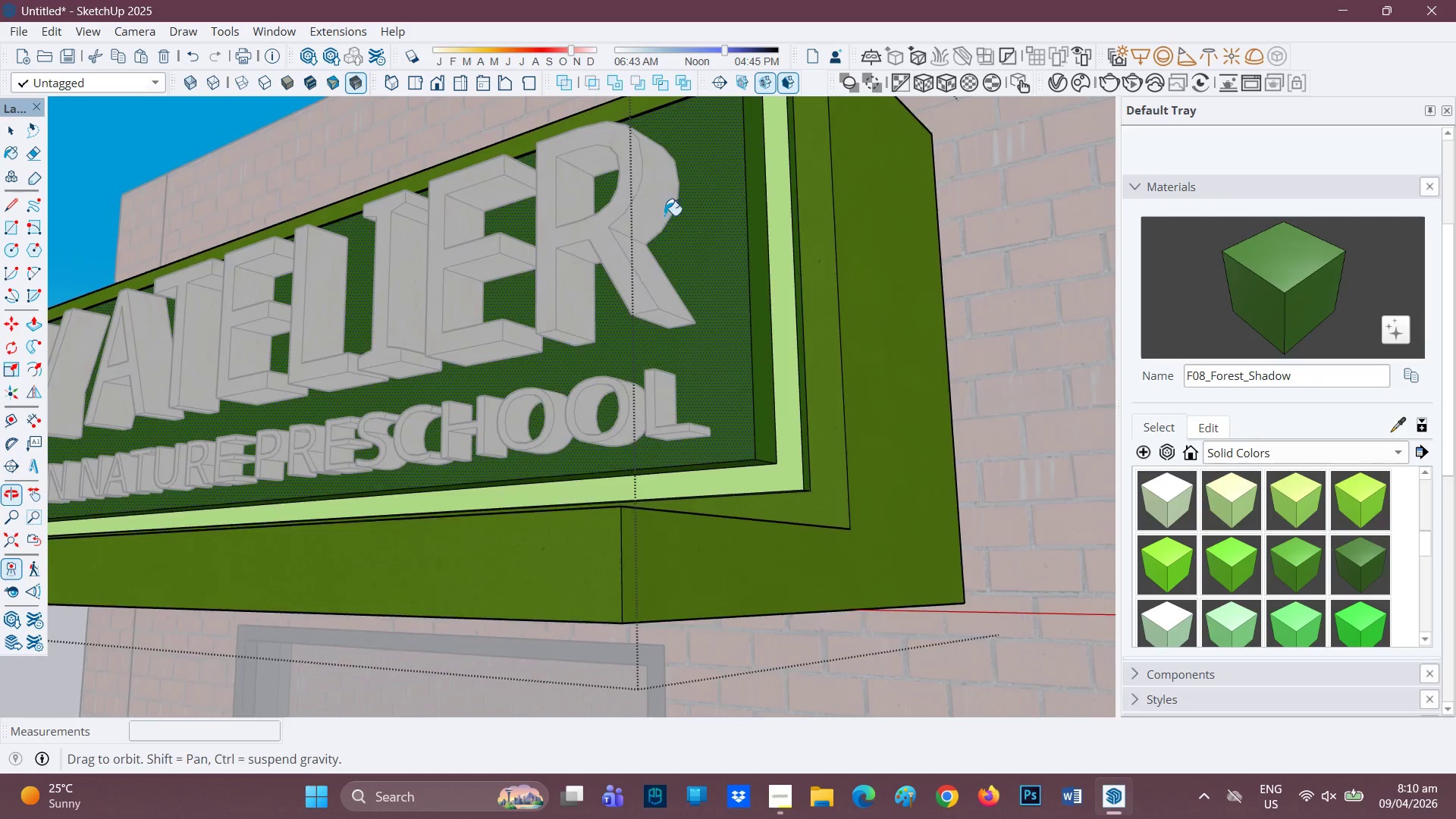 
scroll: coordinate [676, 456], scroll_direction: up, amount: 4.0
 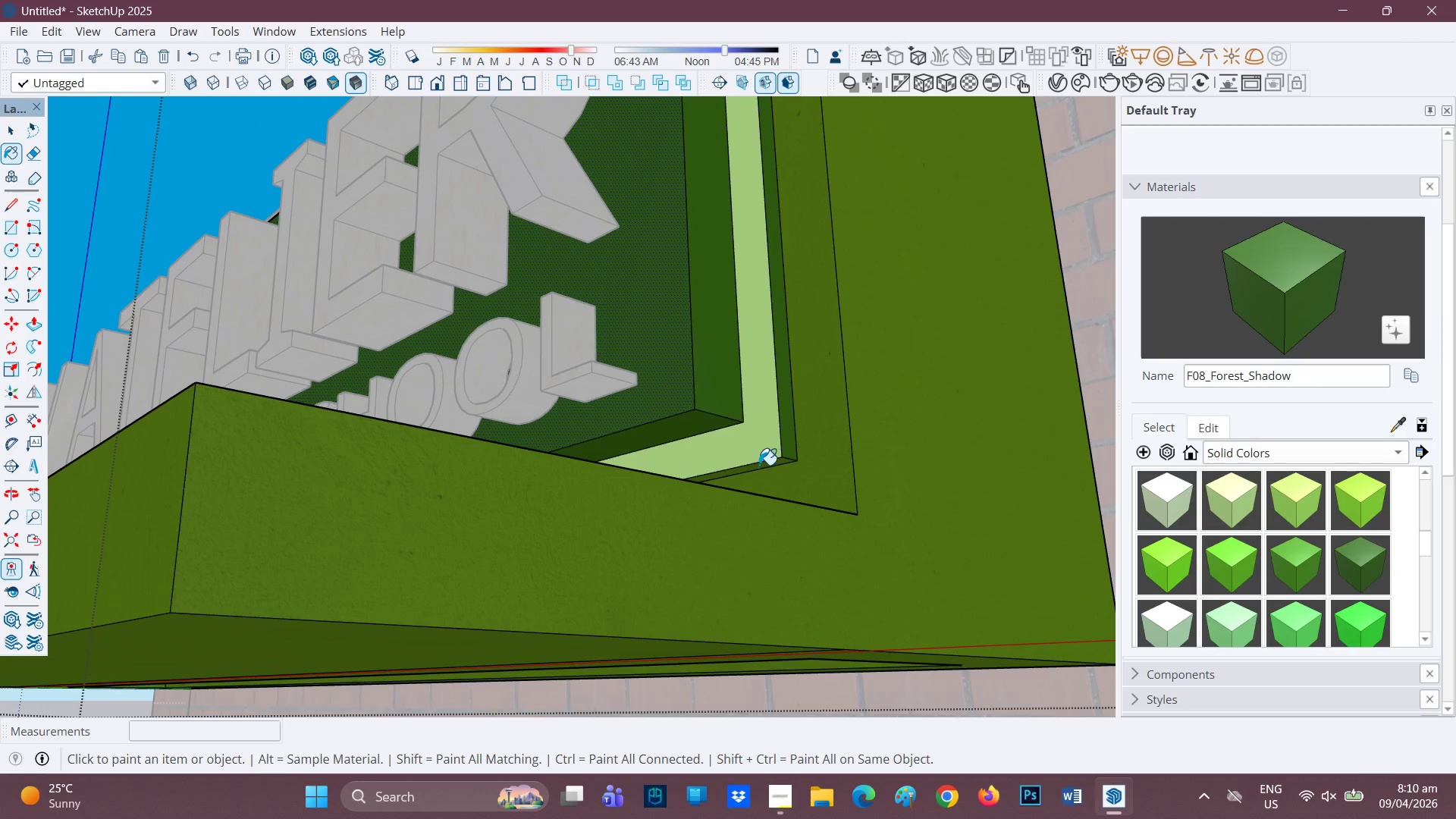 
left_click_drag(start_coordinate=[760, 464], to_coordinate=[763, 460])
 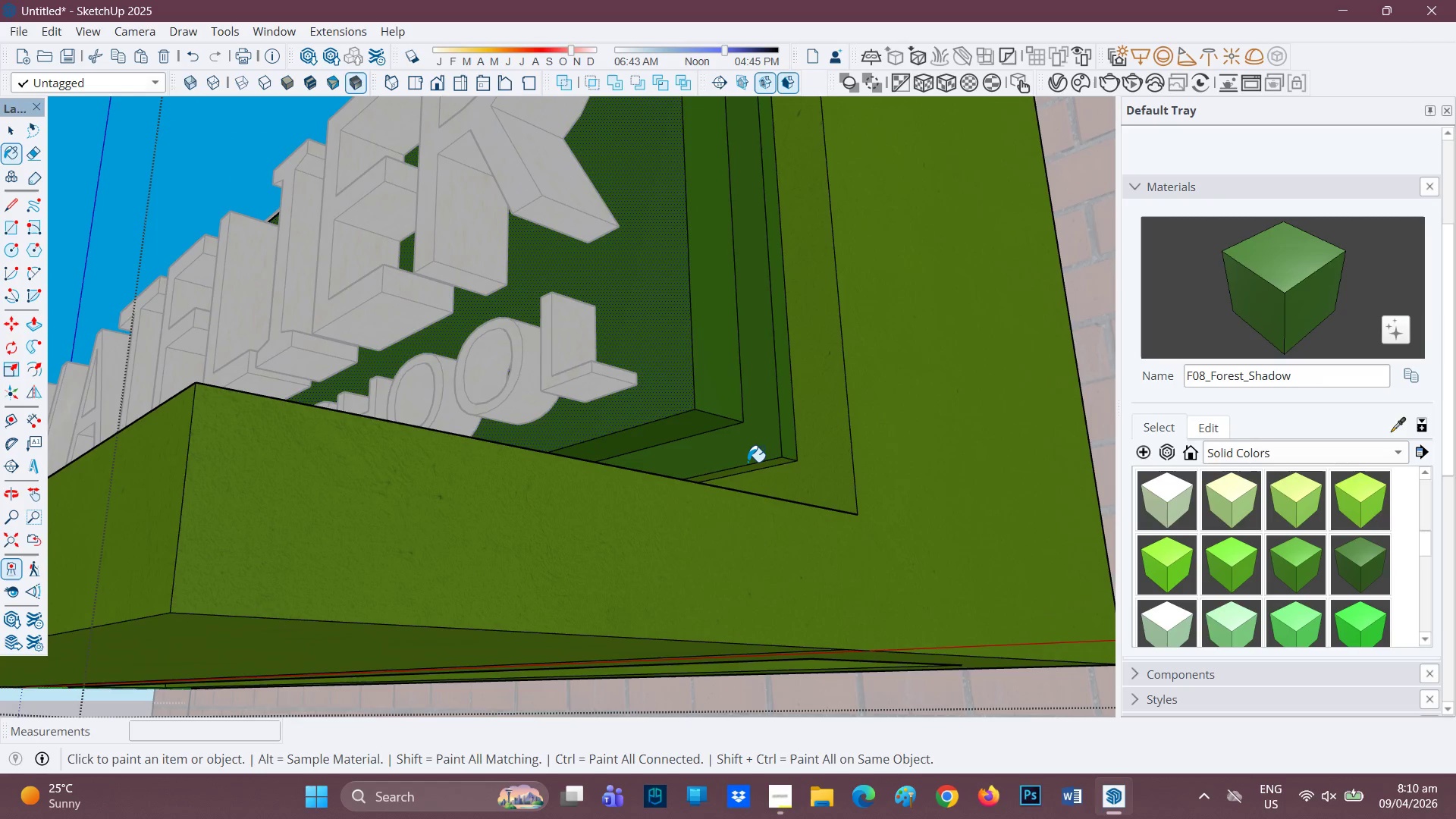 
key(Control+ControlLeft)
 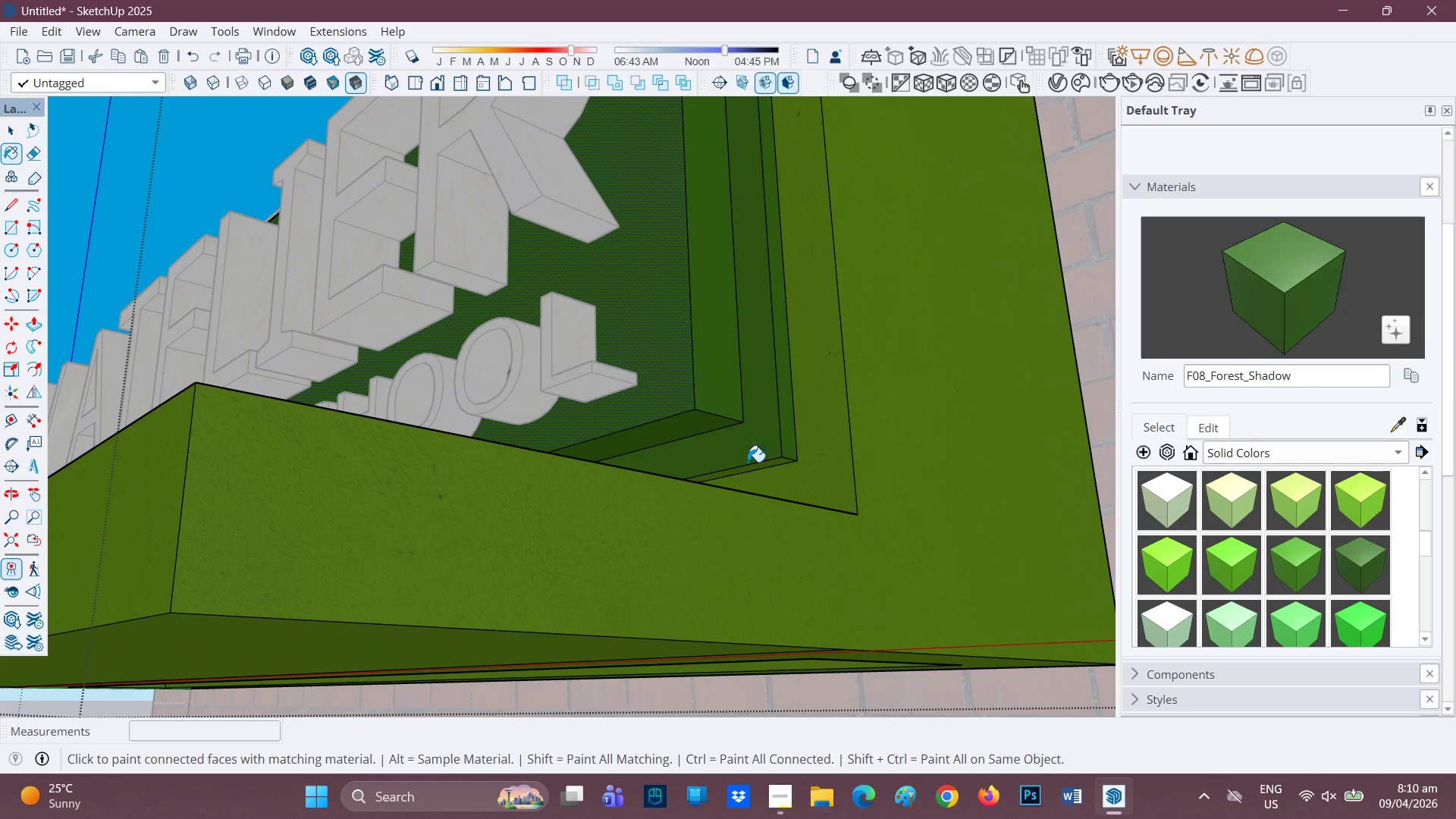 
key(Control+Z)
 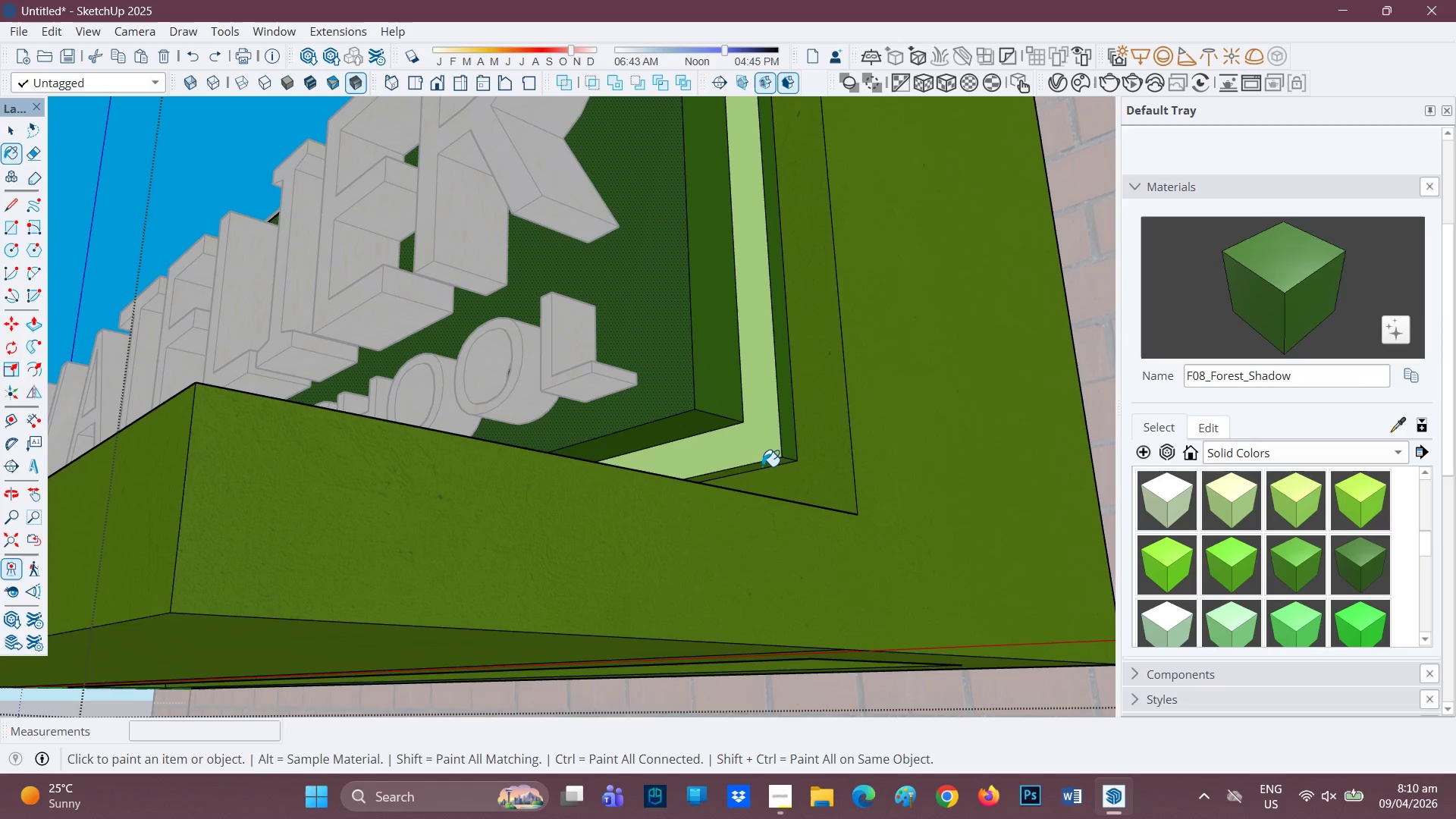 
left_click([762, 466])
 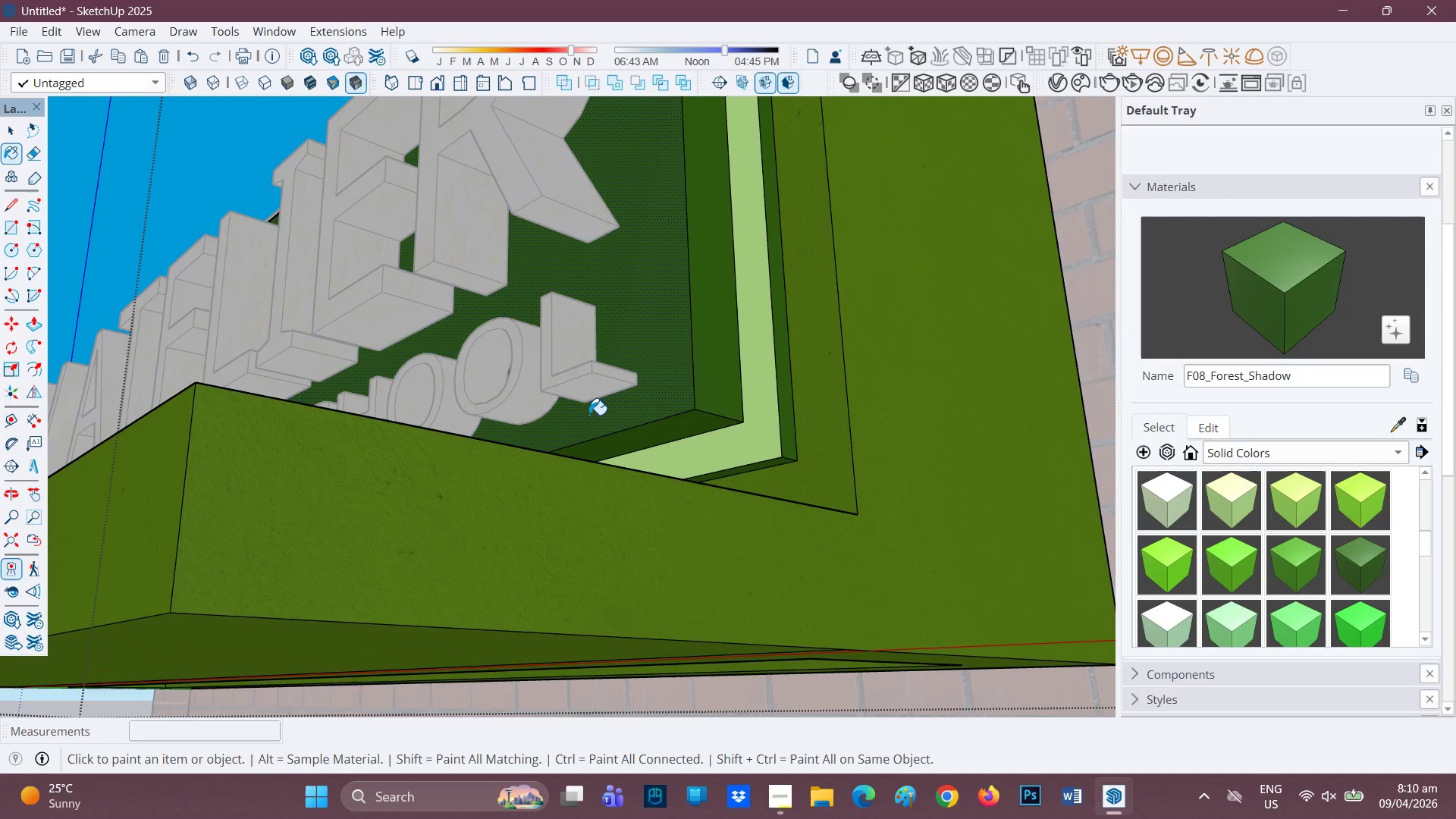 
scroll: coordinate [291, 336], scroll_direction: down, amount: 5.0
 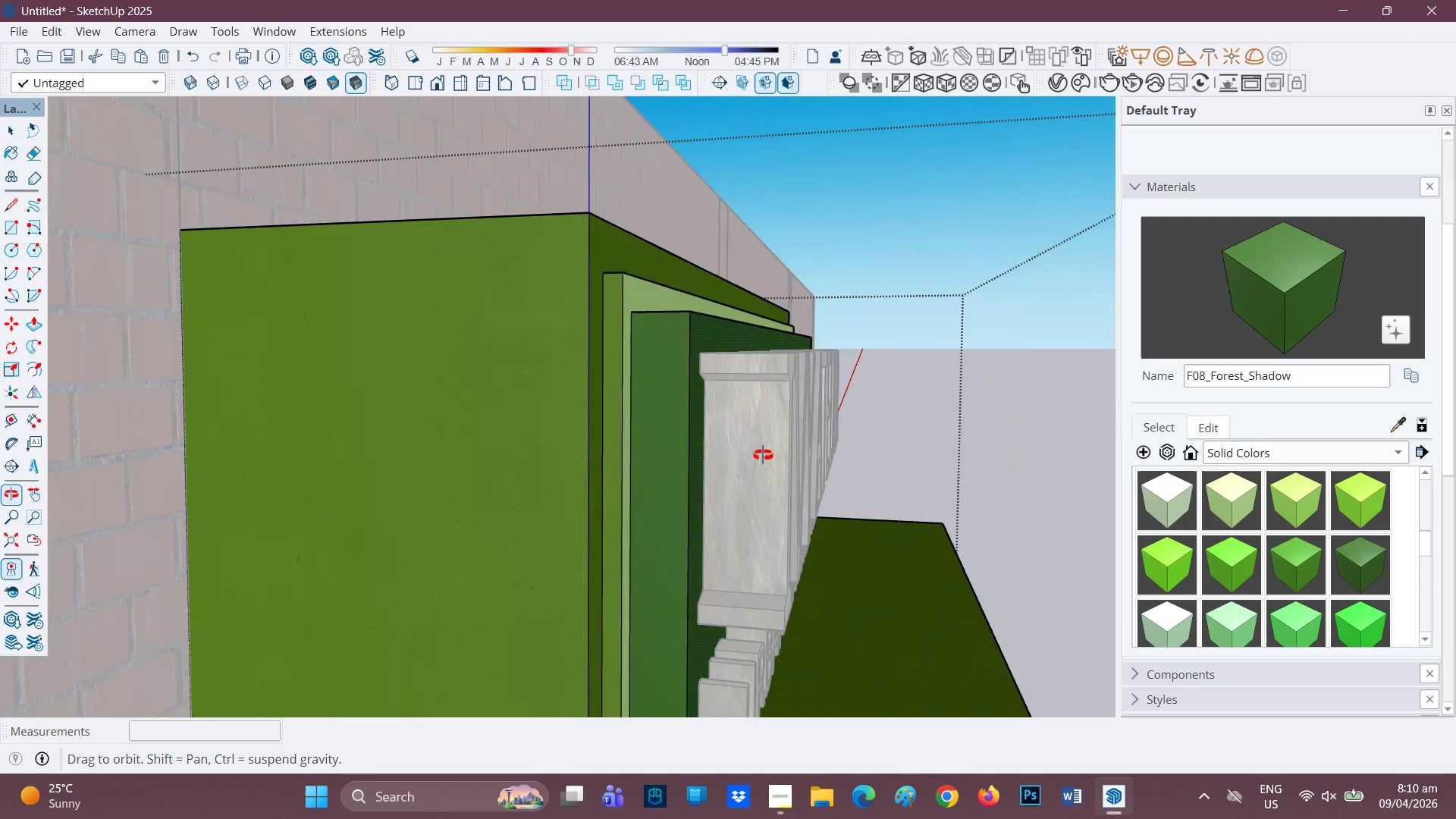 
scroll: coordinate [555, 415], scroll_direction: up, amount: 2.0
 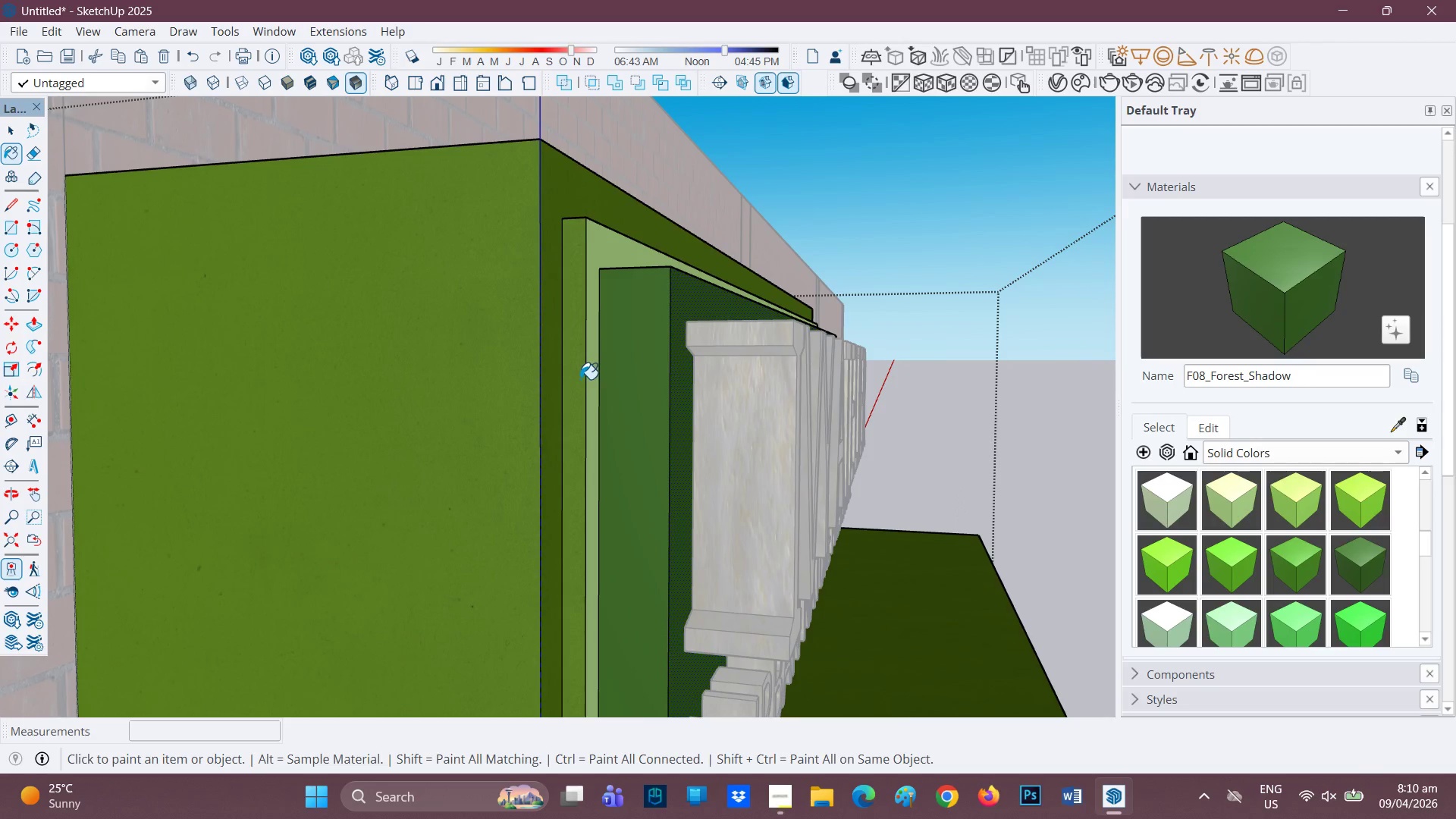 
left_click([579, 378])
 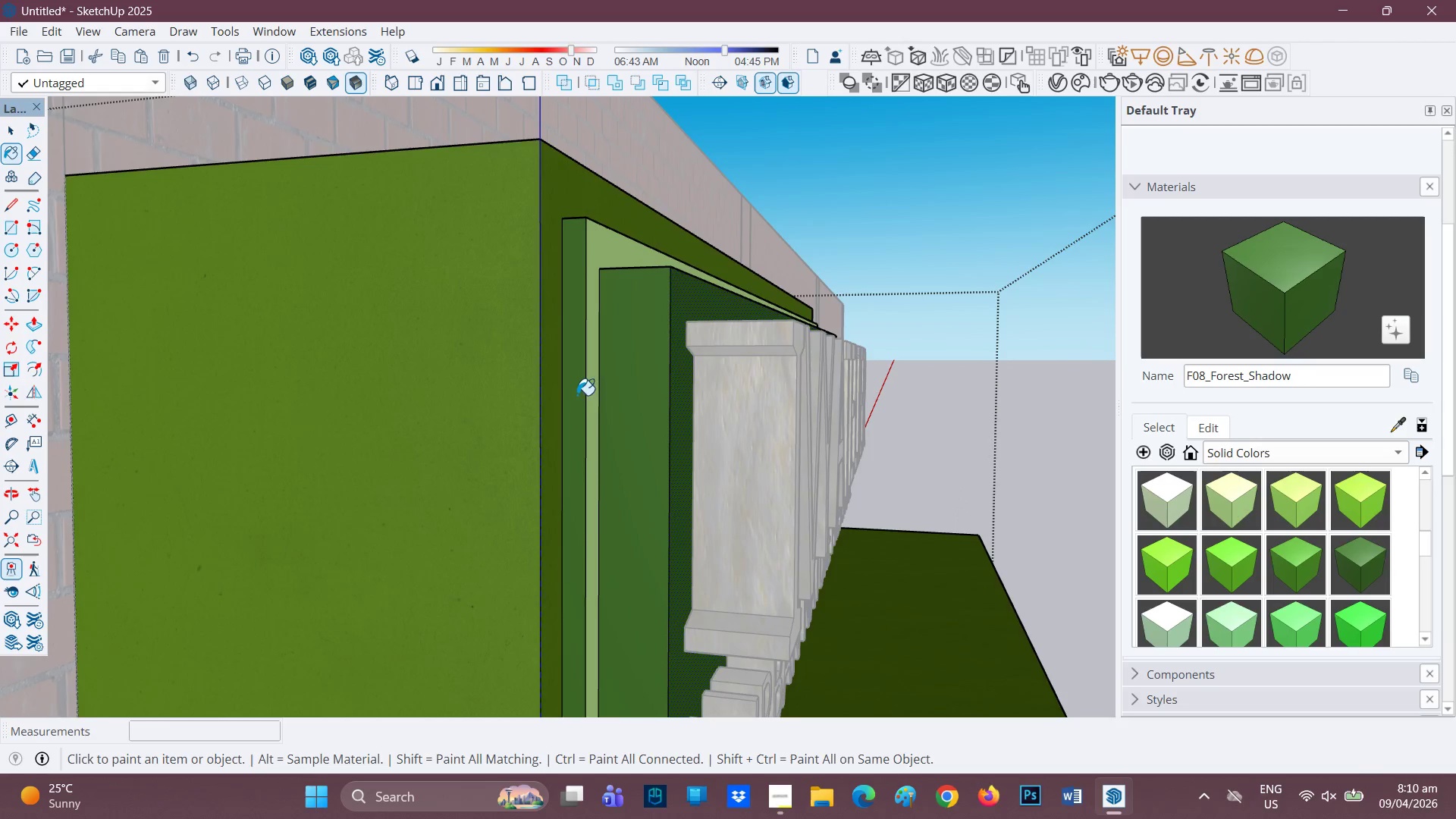 
scroll: coordinate [583, 436], scroll_direction: down, amount: 4.0
 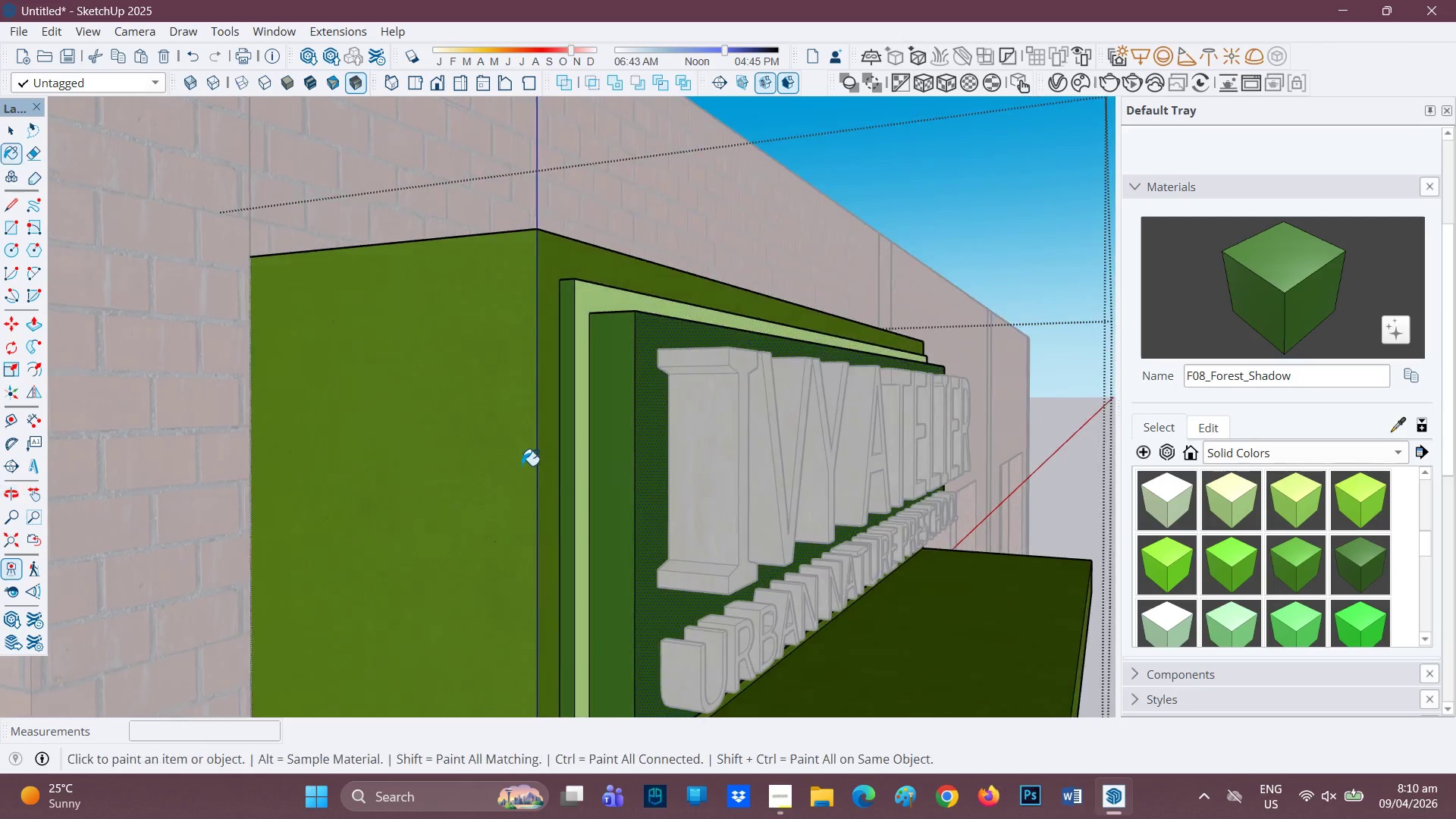 
key(H)
 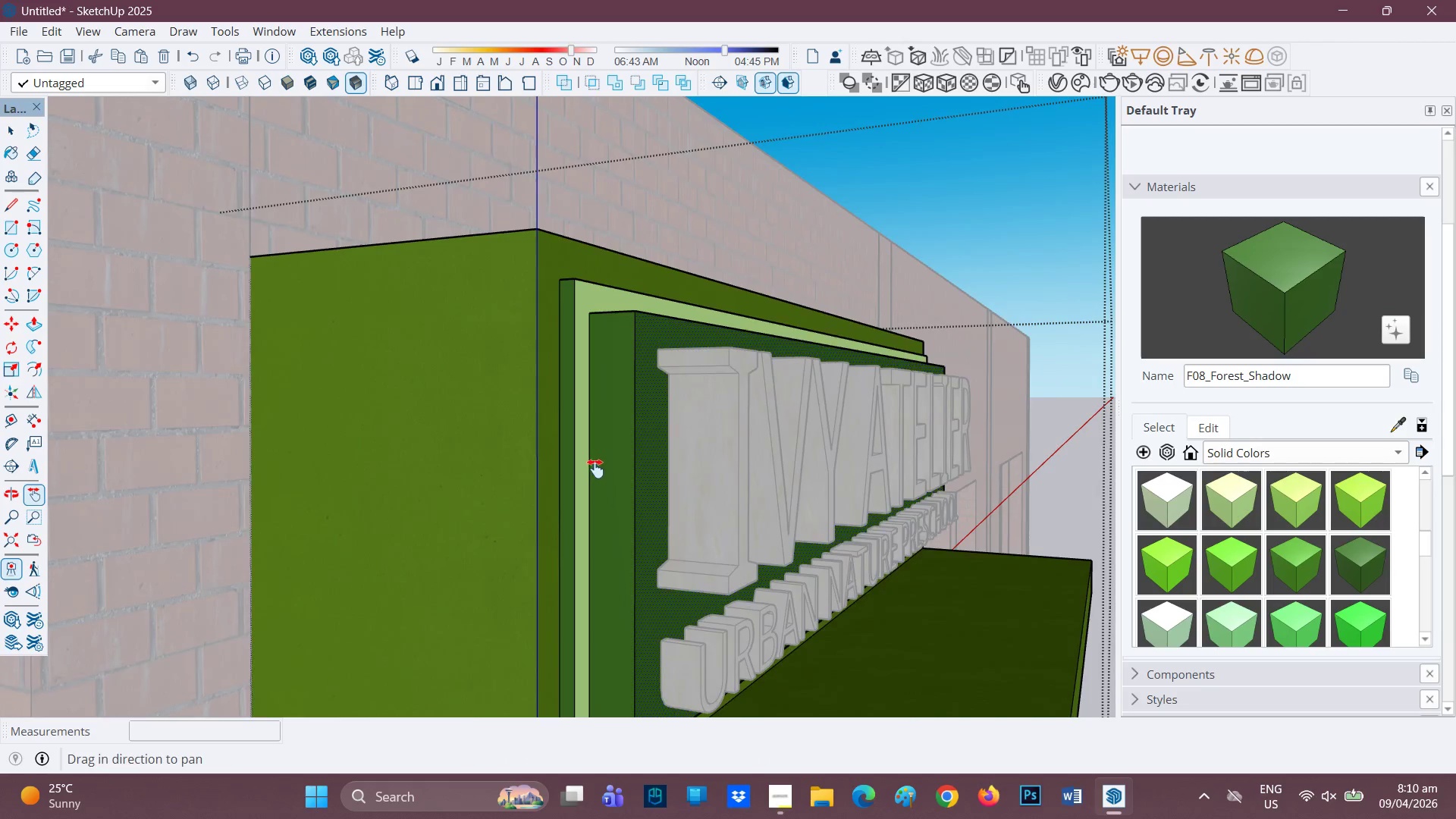 
left_click_drag(start_coordinate=[594, 479], to_coordinate=[529, 163])
 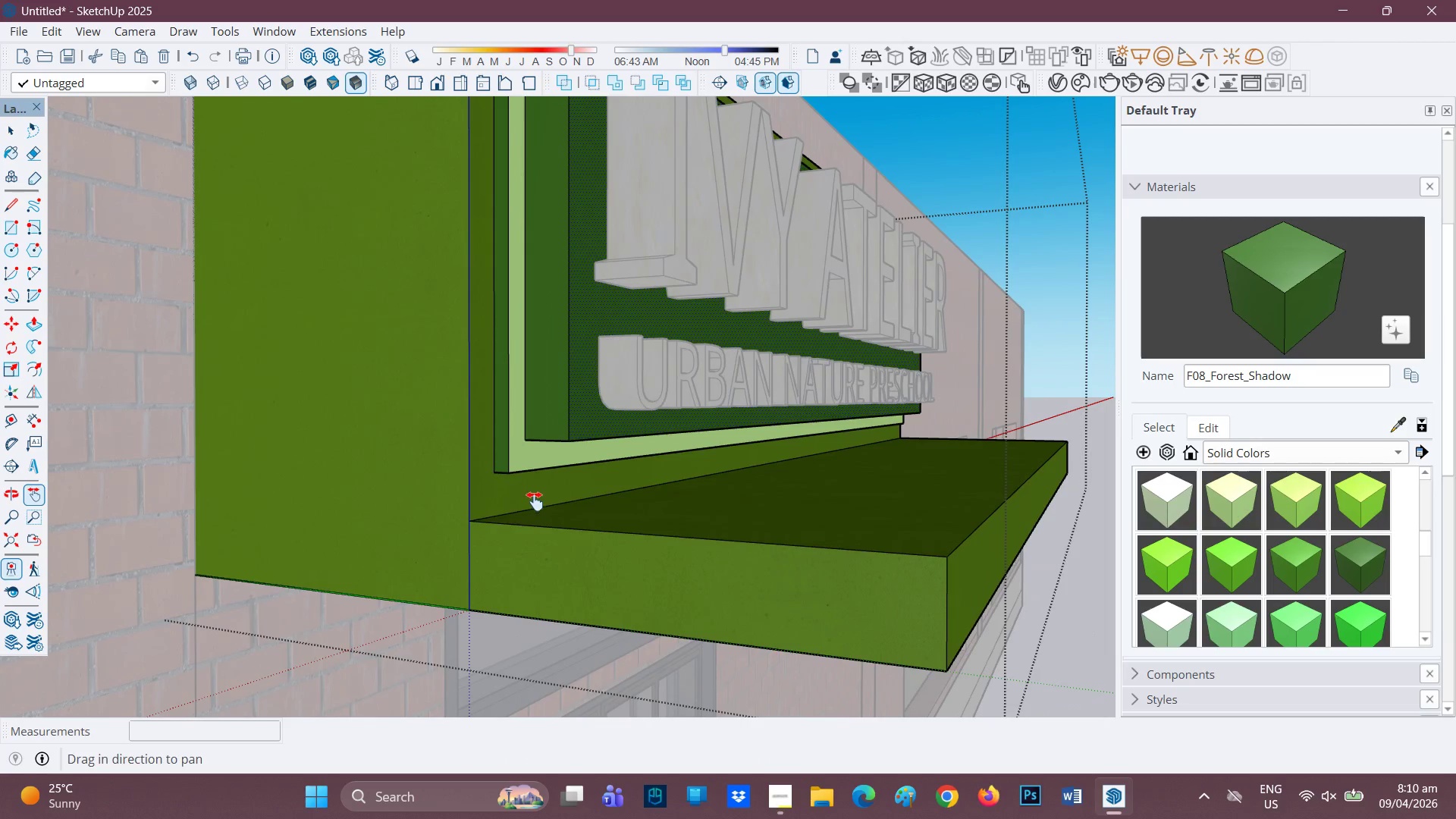 
left_click_drag(start_coordinate=[535, 501], to_coordinate=[525, 262])
 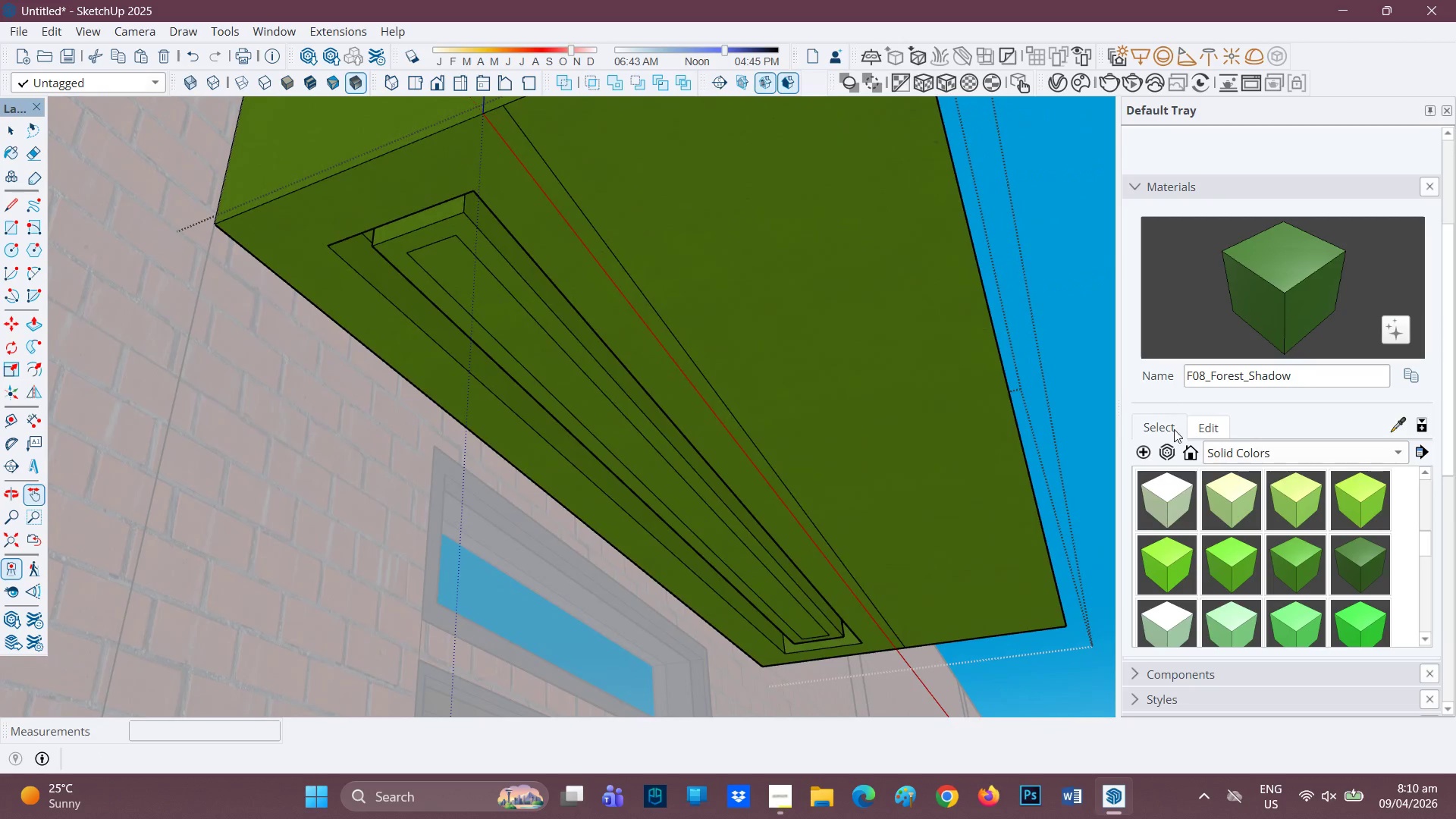 
scroll: coordinate [1183, 521], scroll_direction: none, amount: 0.0
 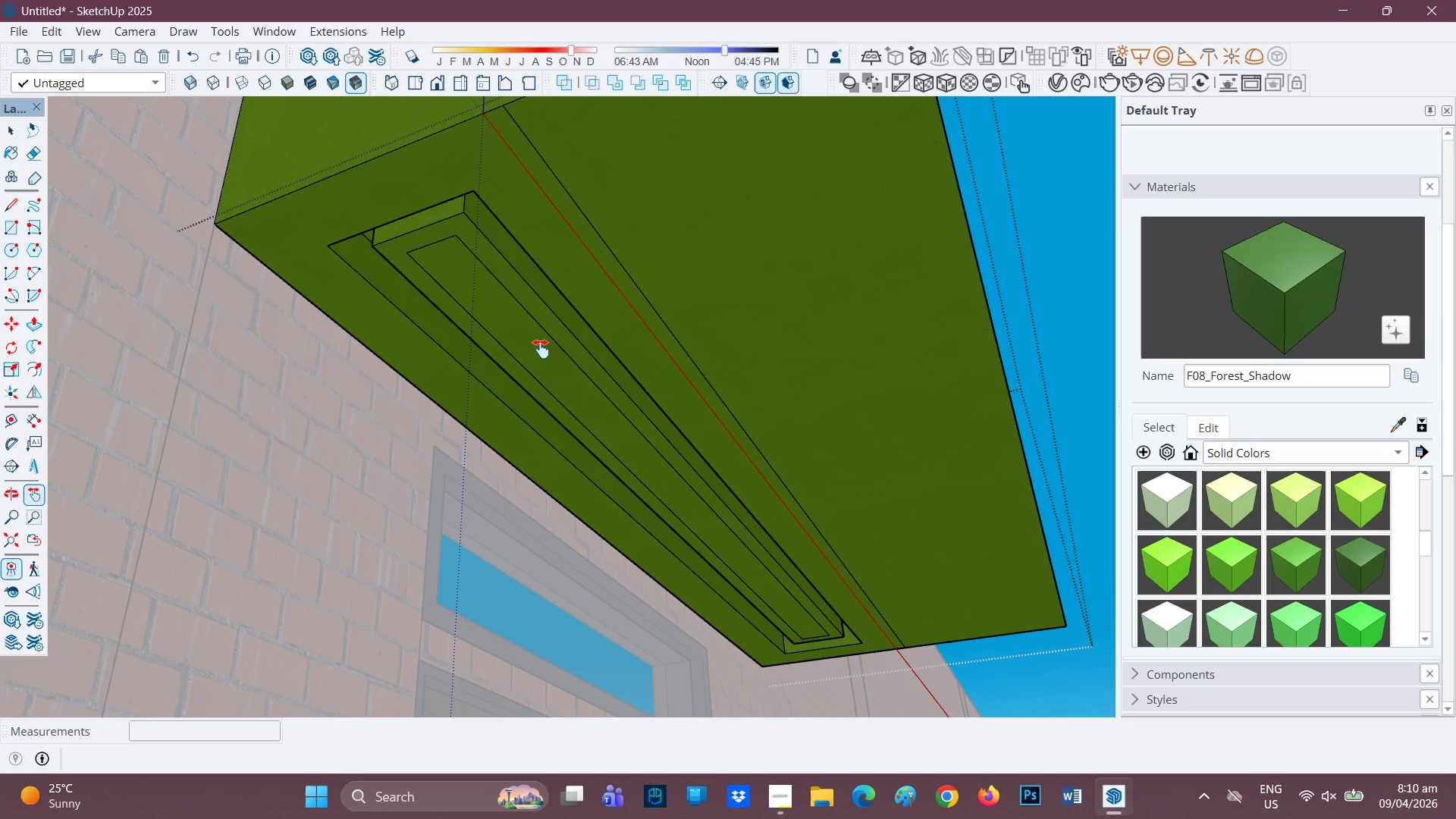 
key(Space)
 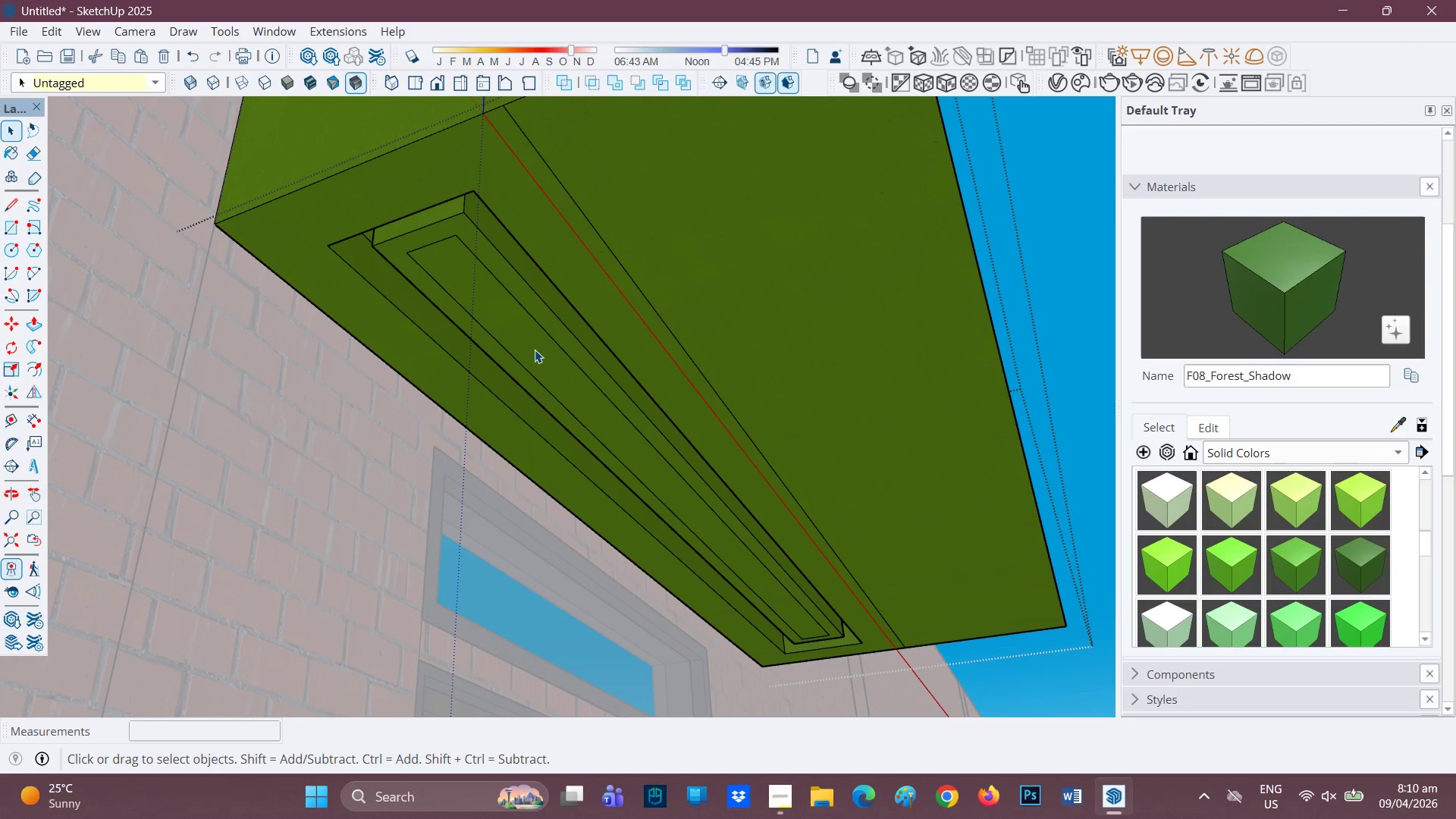 
left_click([535, 350])
 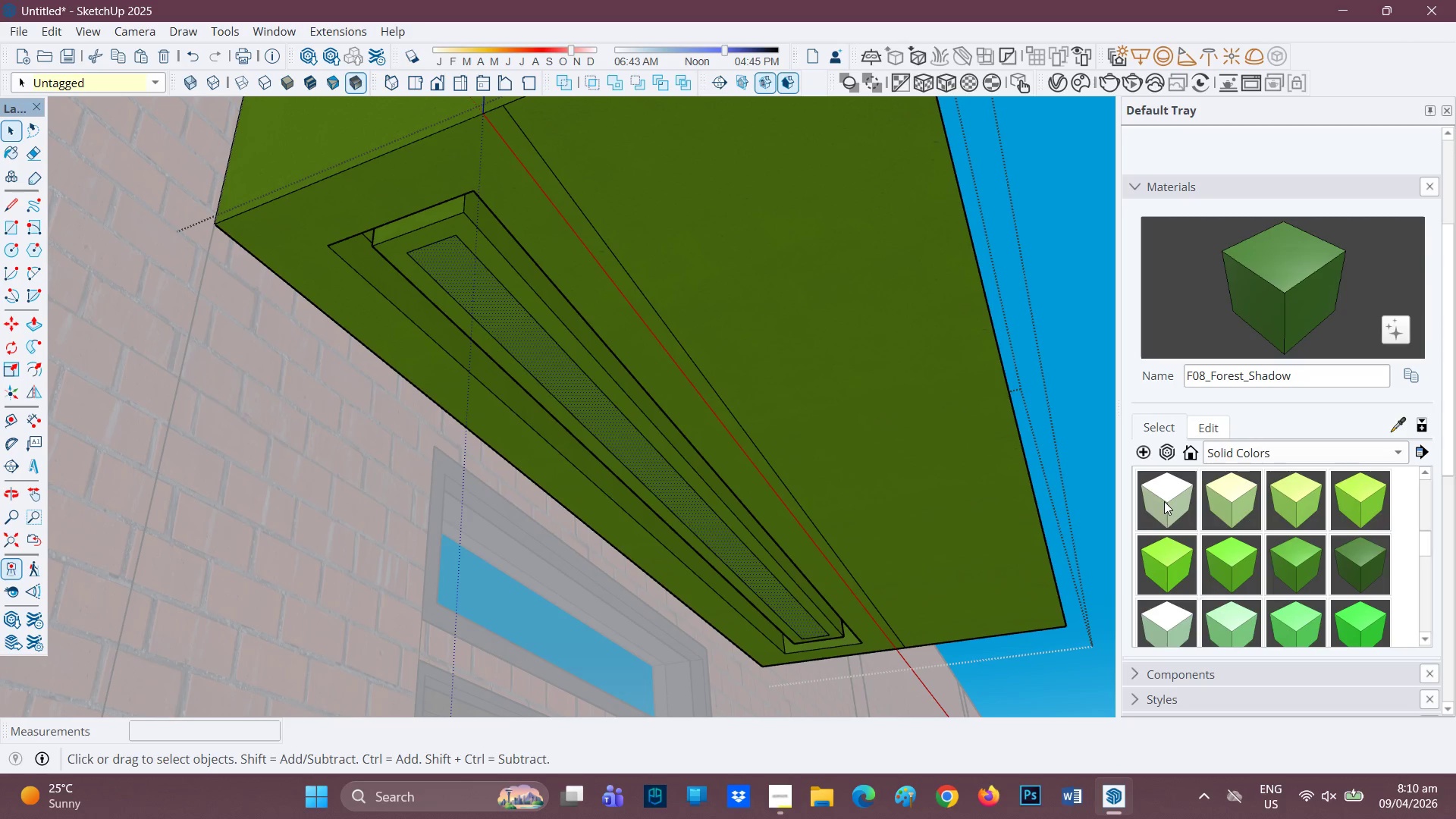 
scroll: coordinate [1169, 460], scroll_direction: down, amount: 16.0
 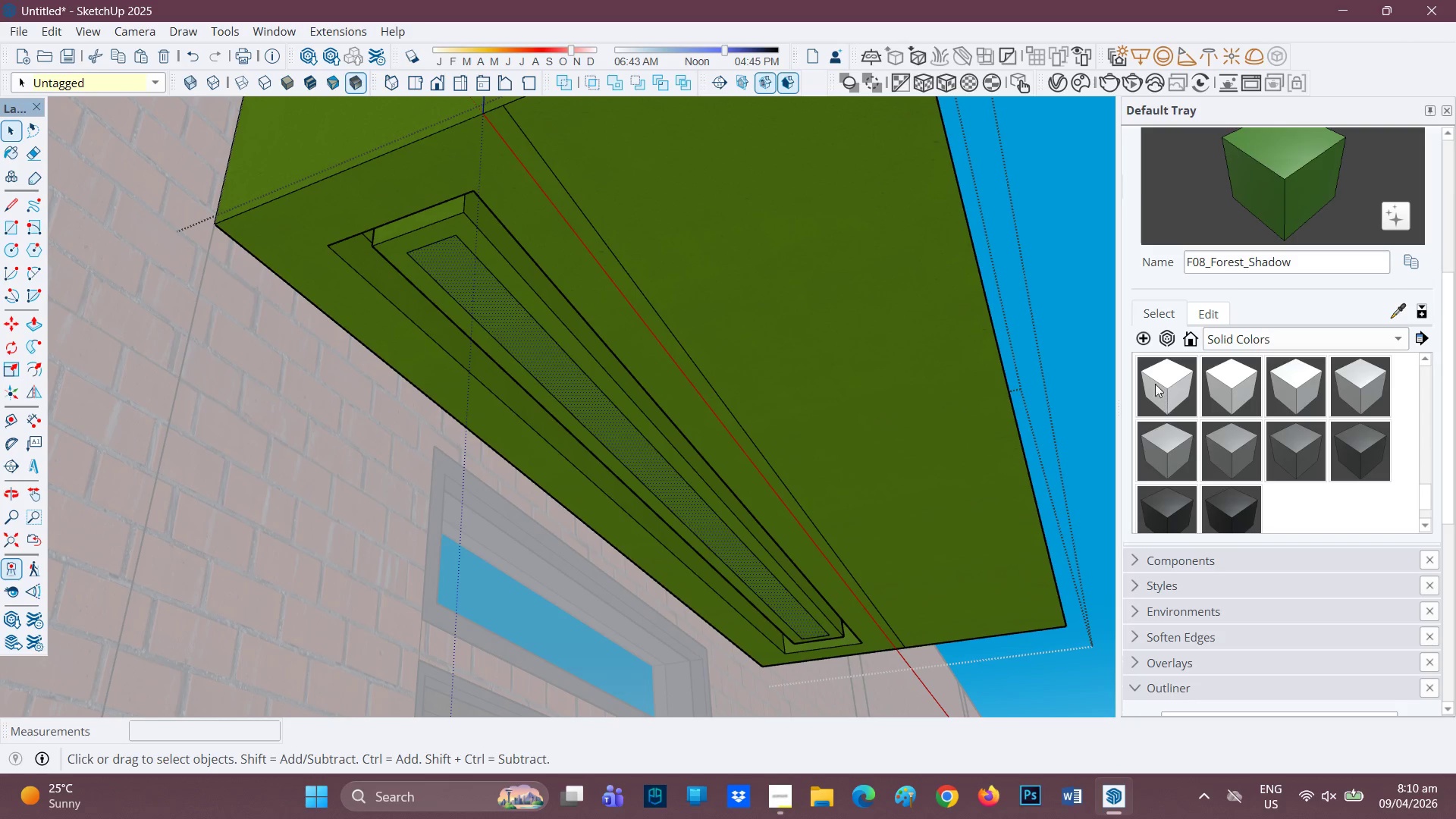 
left_click_drag(start_coordinate=[1155, 381], to_coordinate=[1154, 384])
 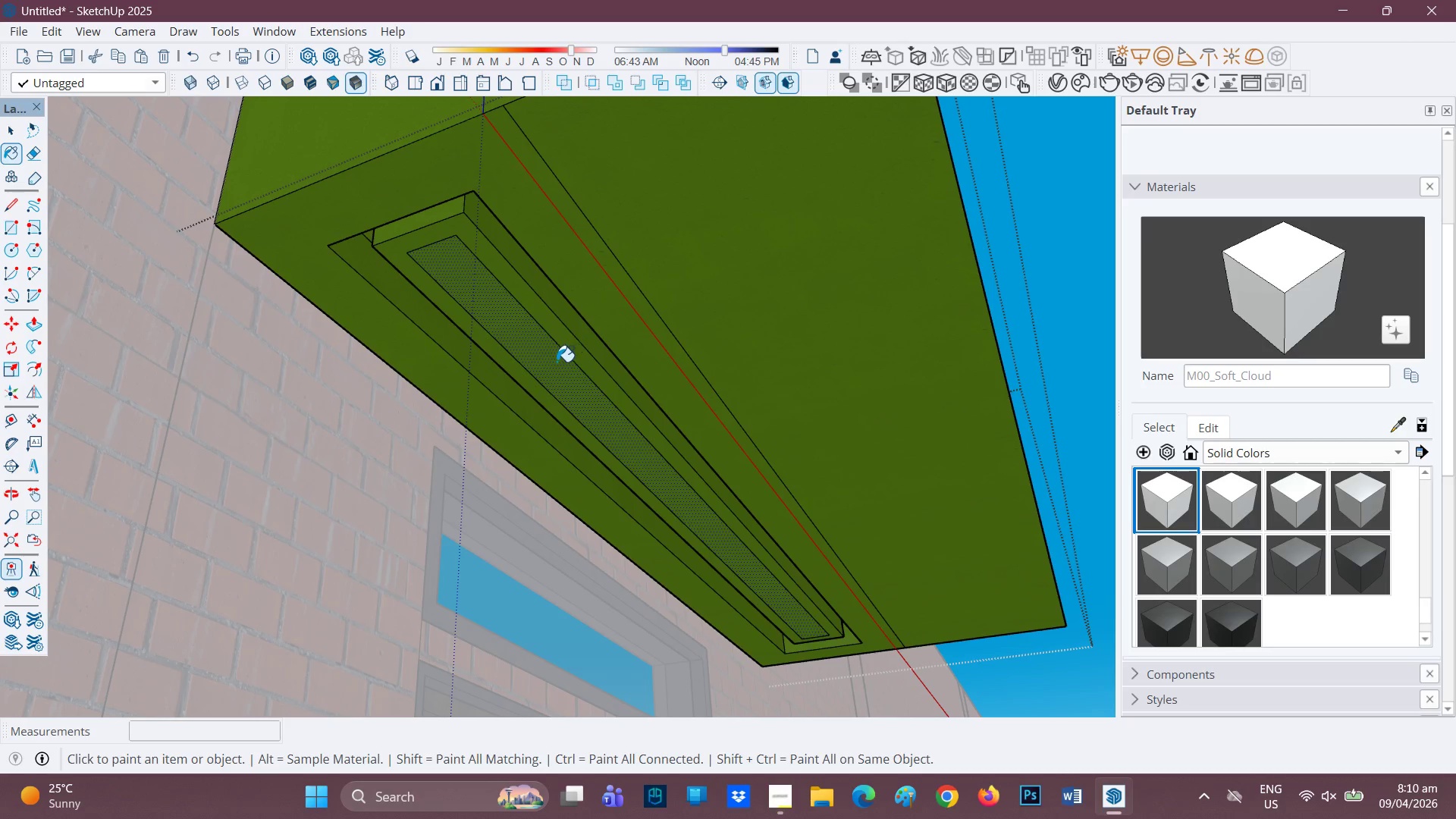 
left_click([554, 363])
 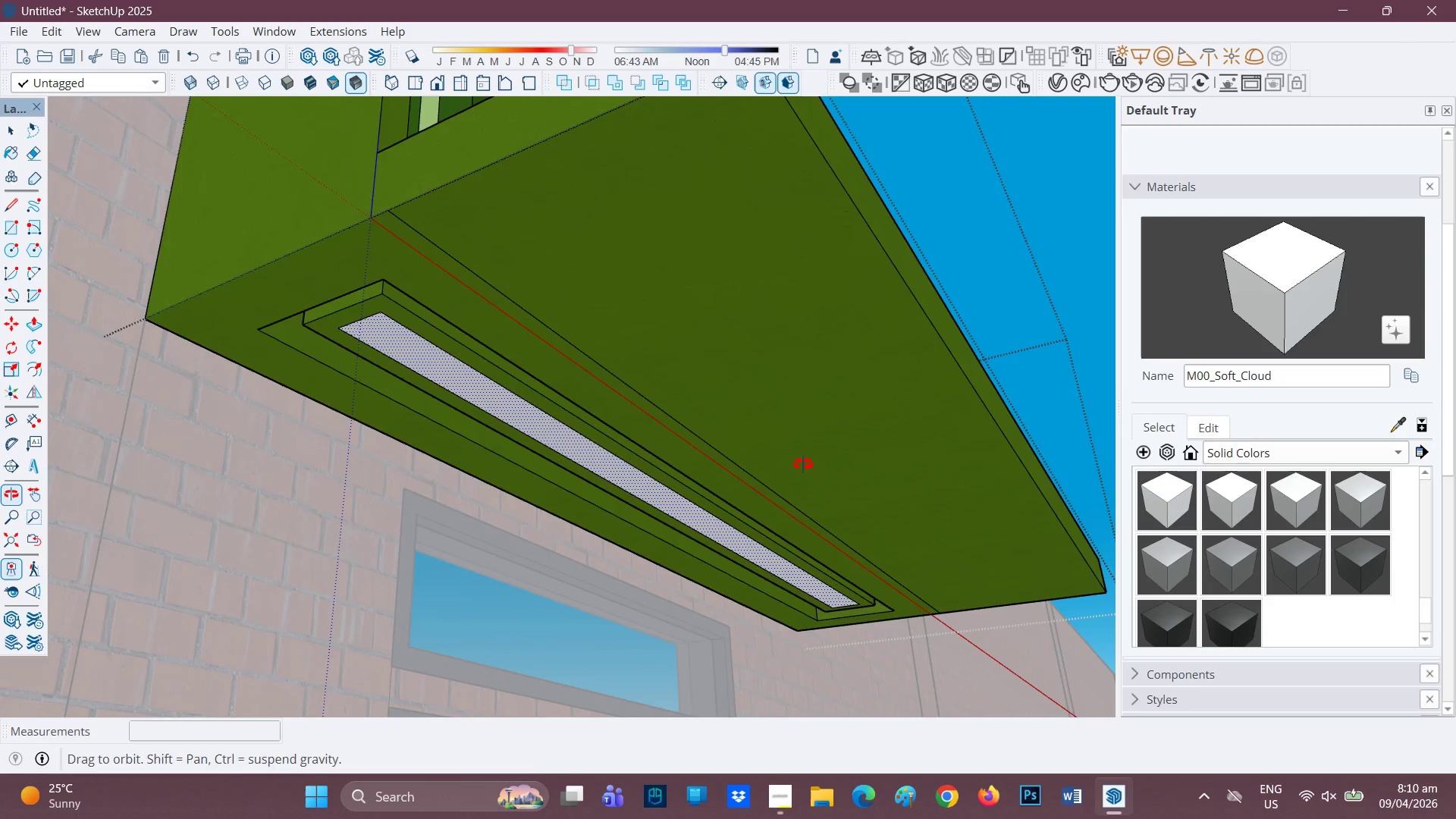 
wait(6.22)
 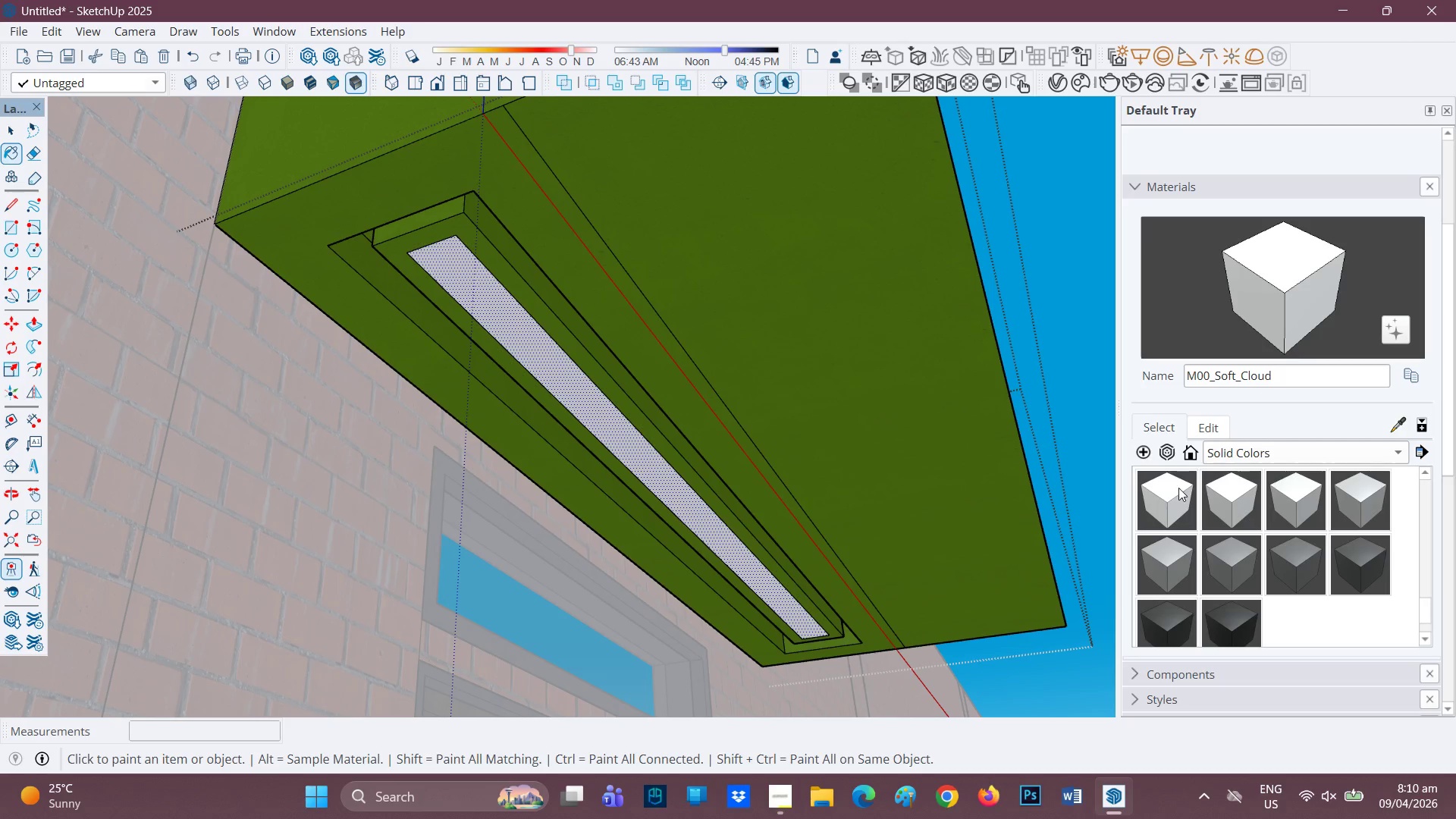 
scroll: coordinate [609, 404], scroll_direction: up, amount: 1.0
 